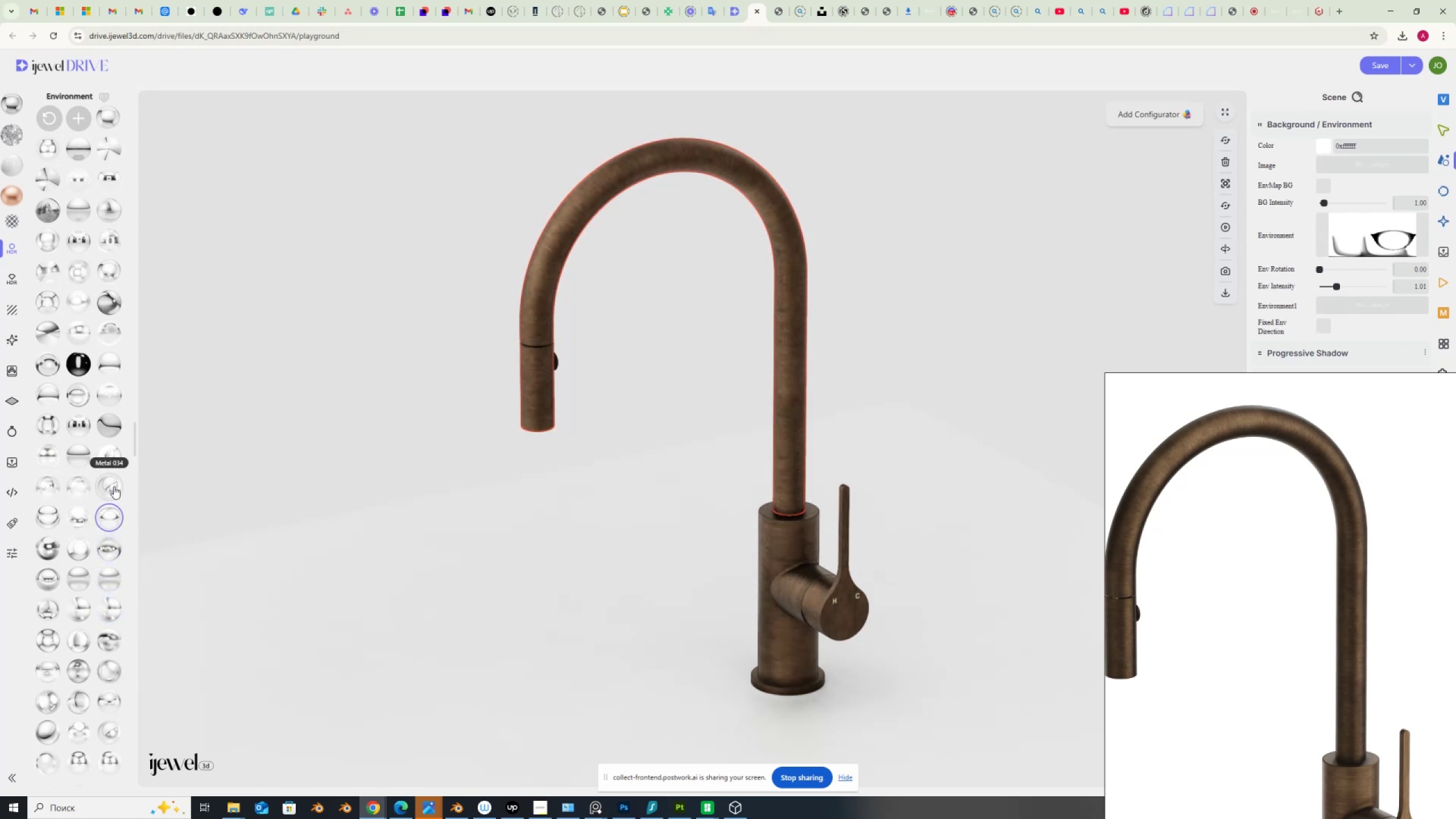 
left_click([114, 486])
 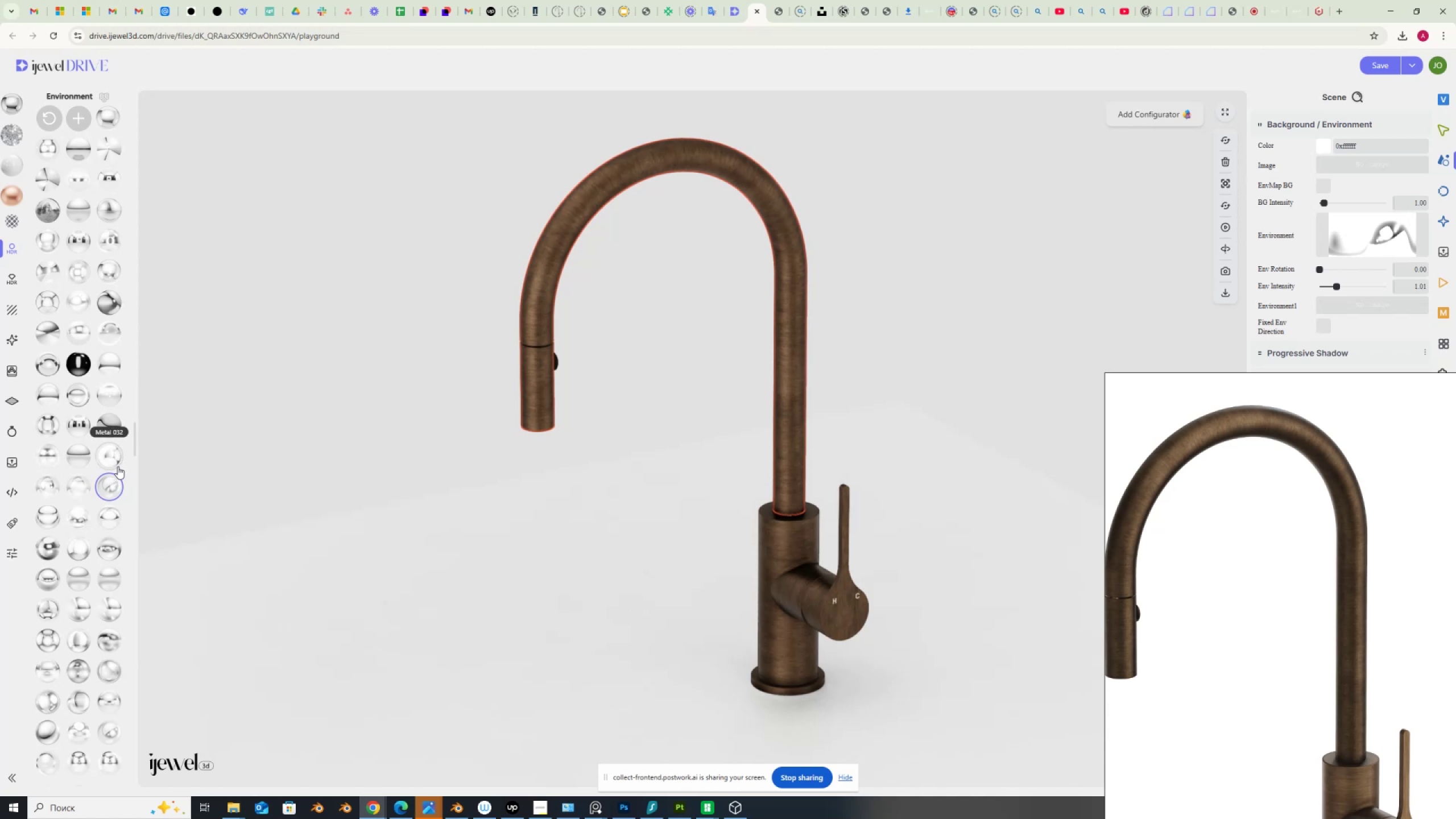 
left_click([113, 448])
 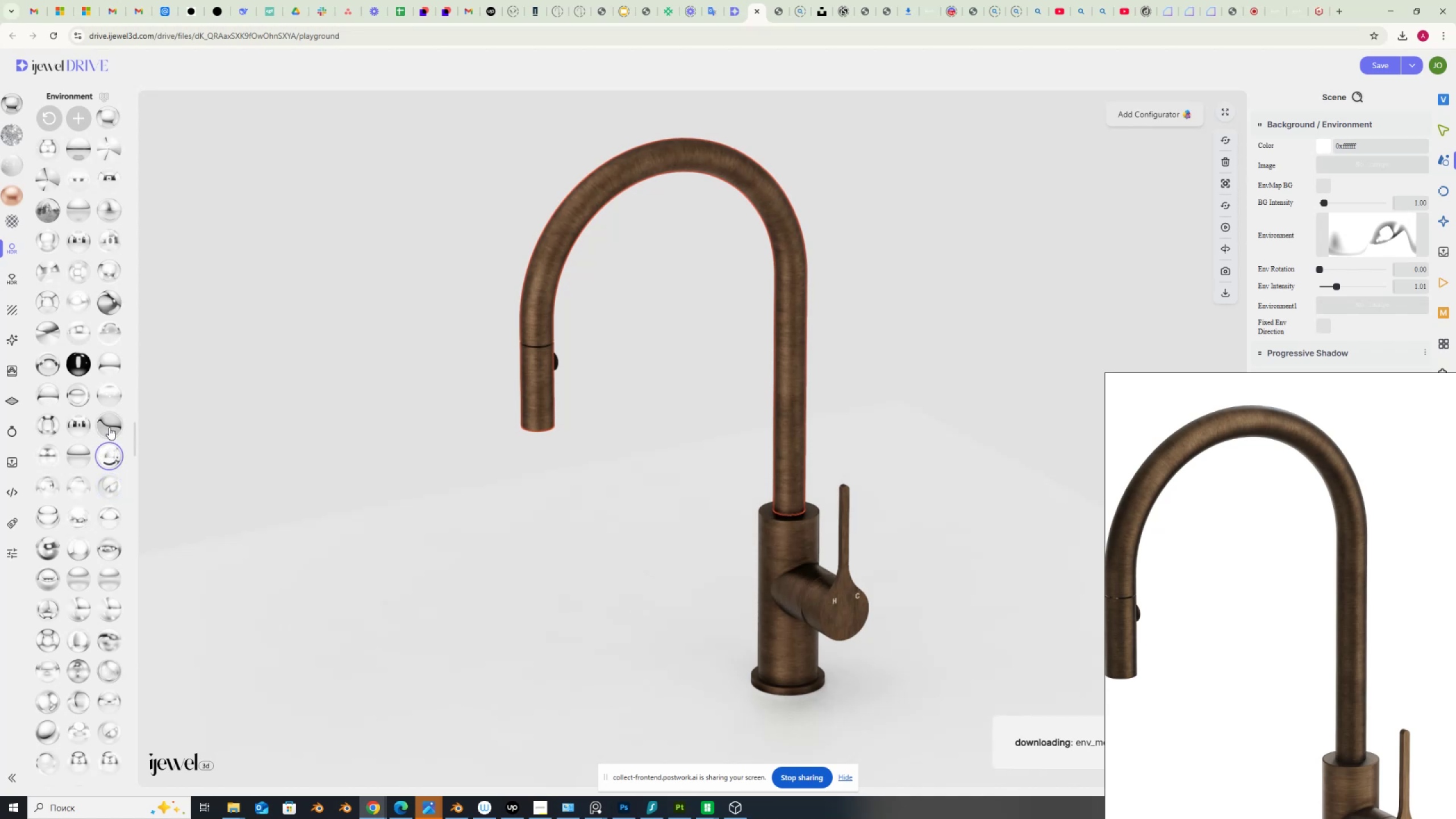 
mouse_move([118, 424])
 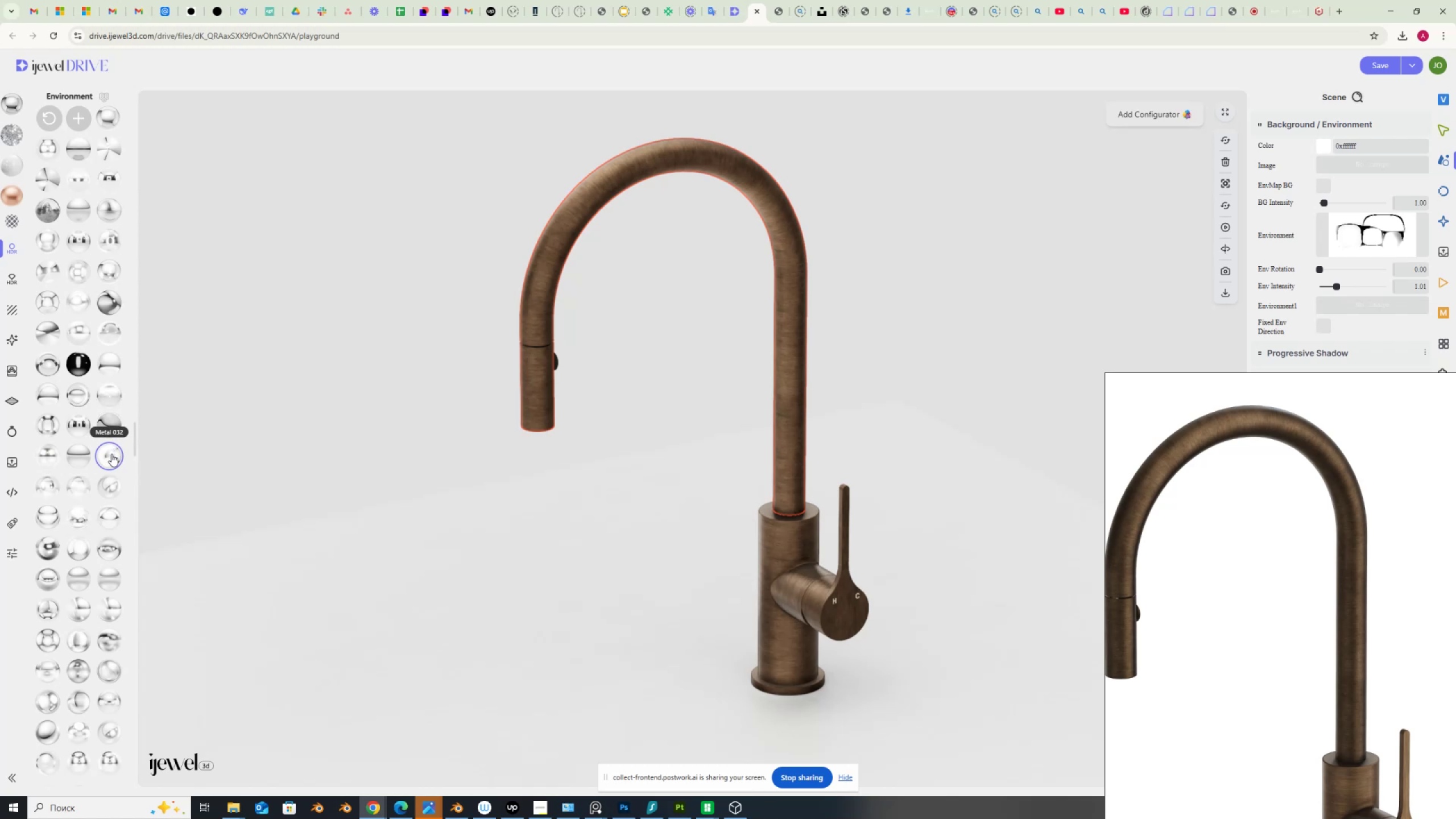 
left_click([109, 421])
 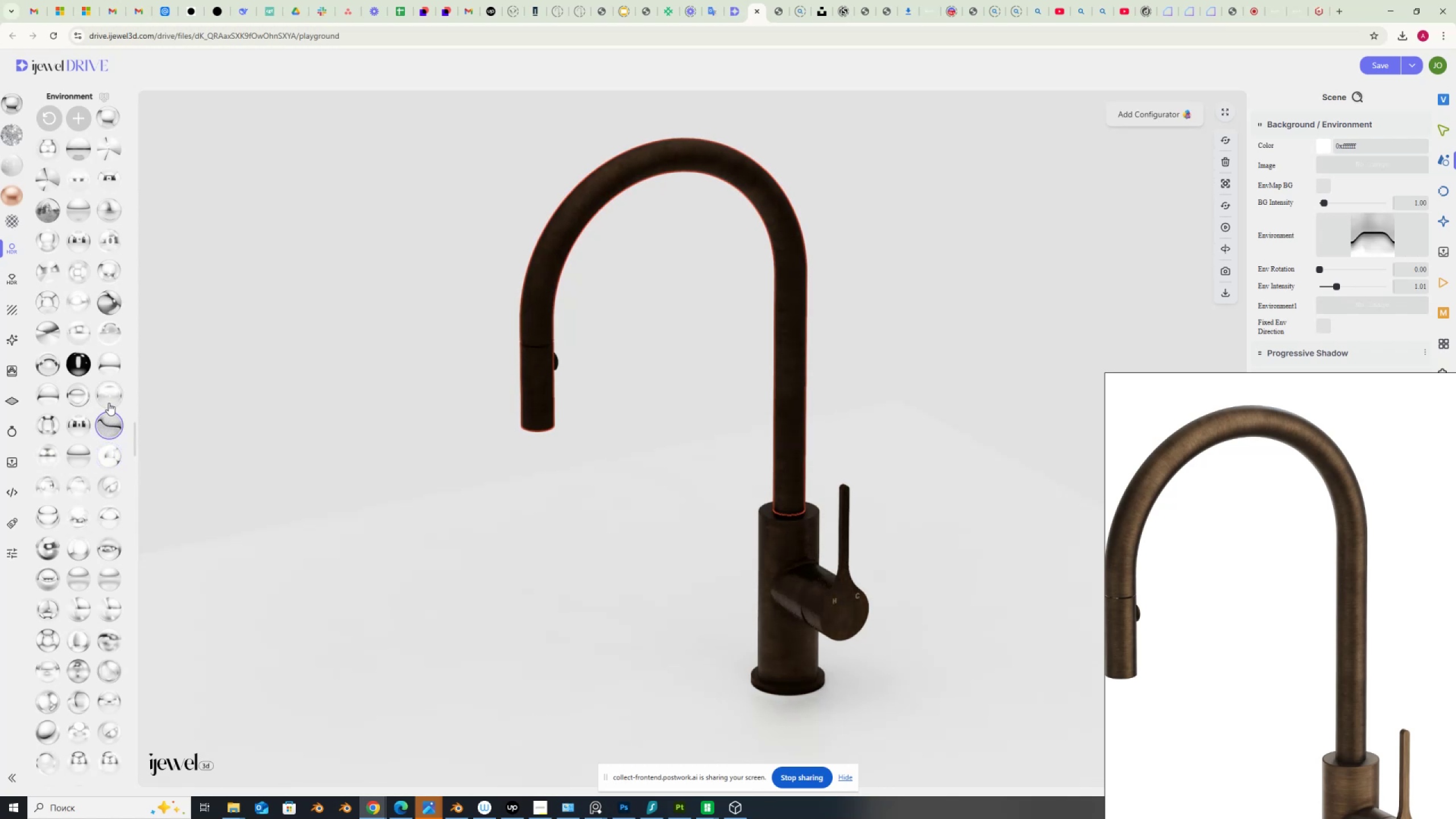 
left_click([110, 392])
 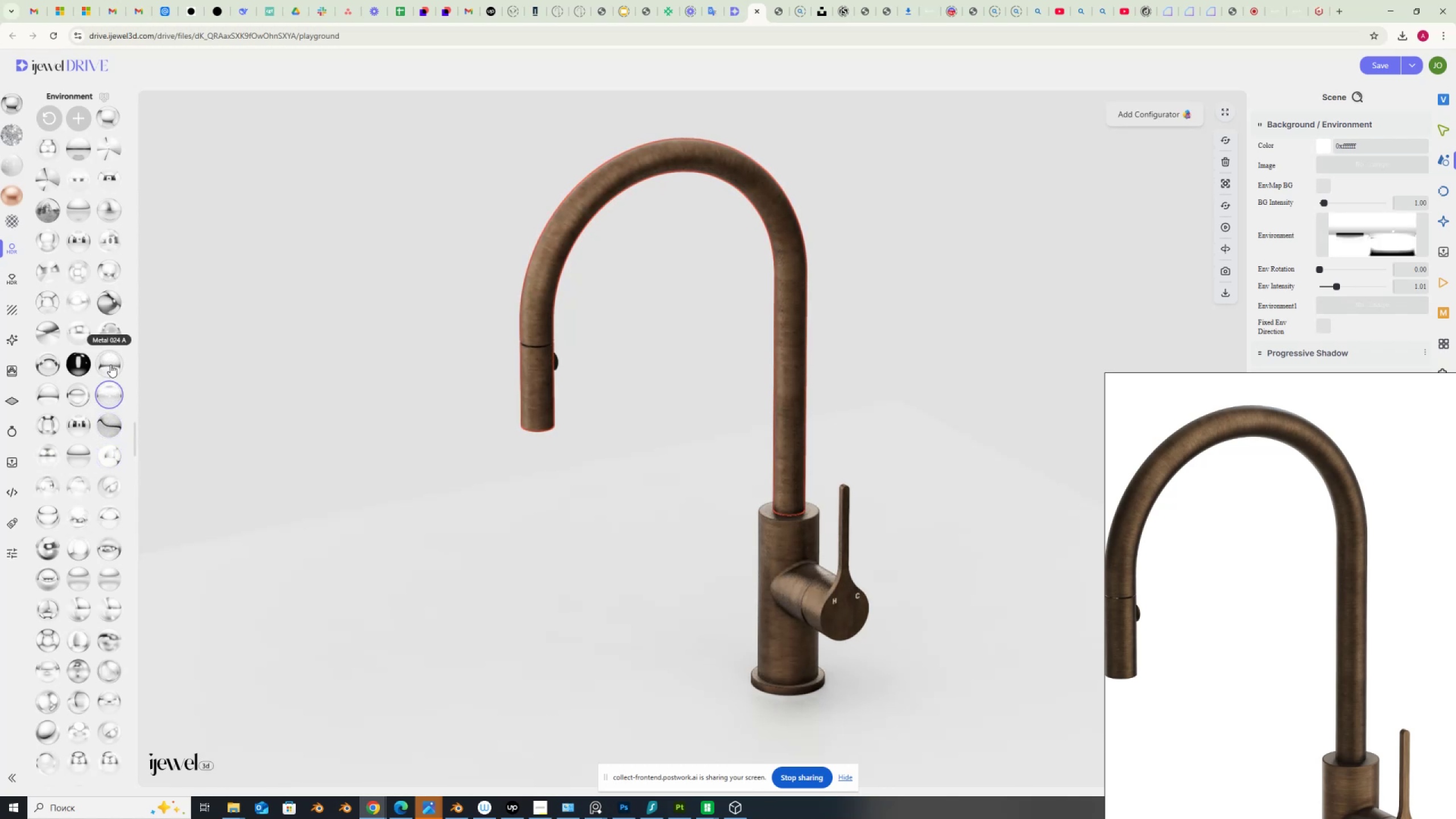 
wait(10.15)
 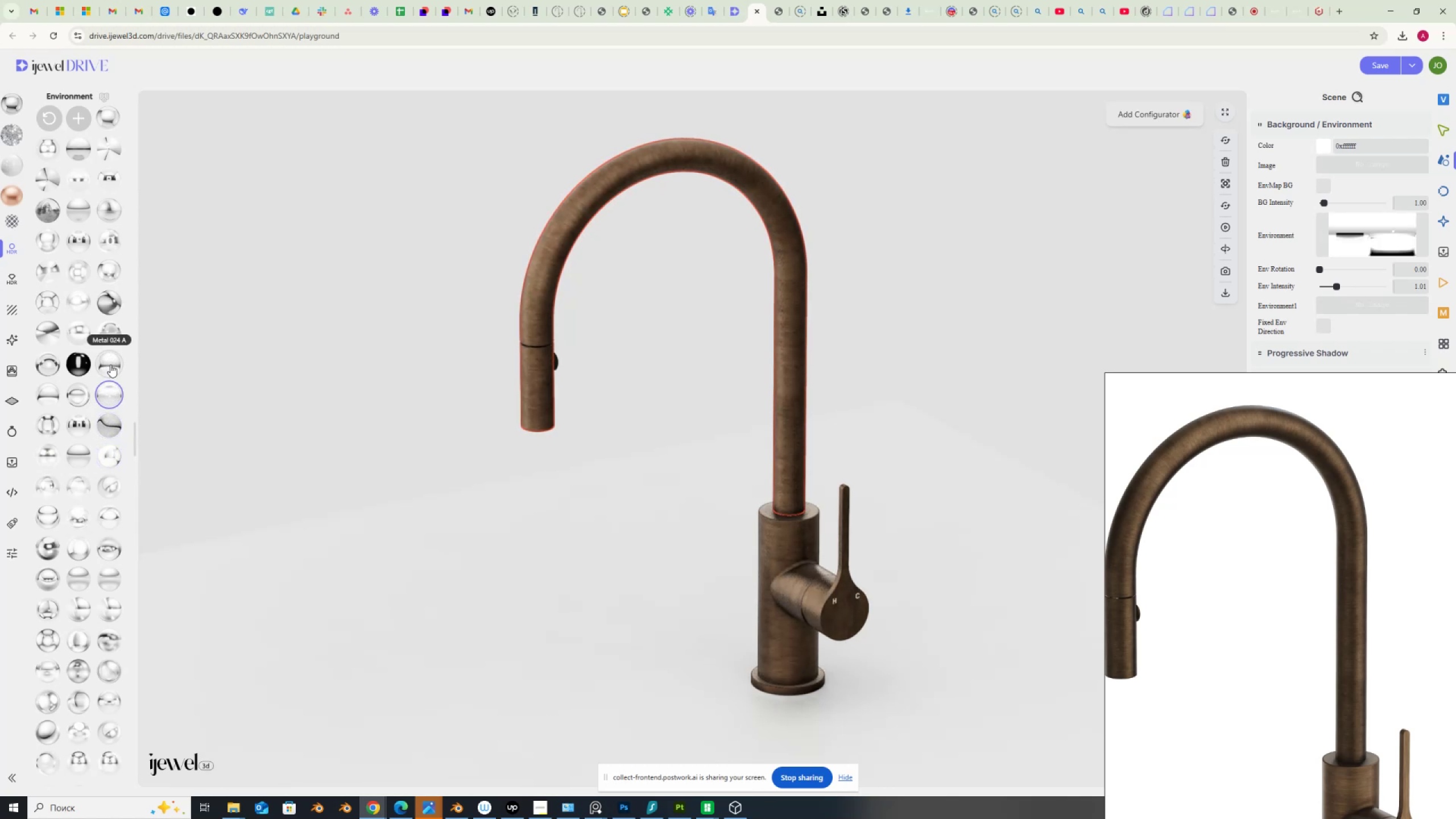 
scroll: coordinate [1219, 551], scroll_direction: down, amount: 3.0
 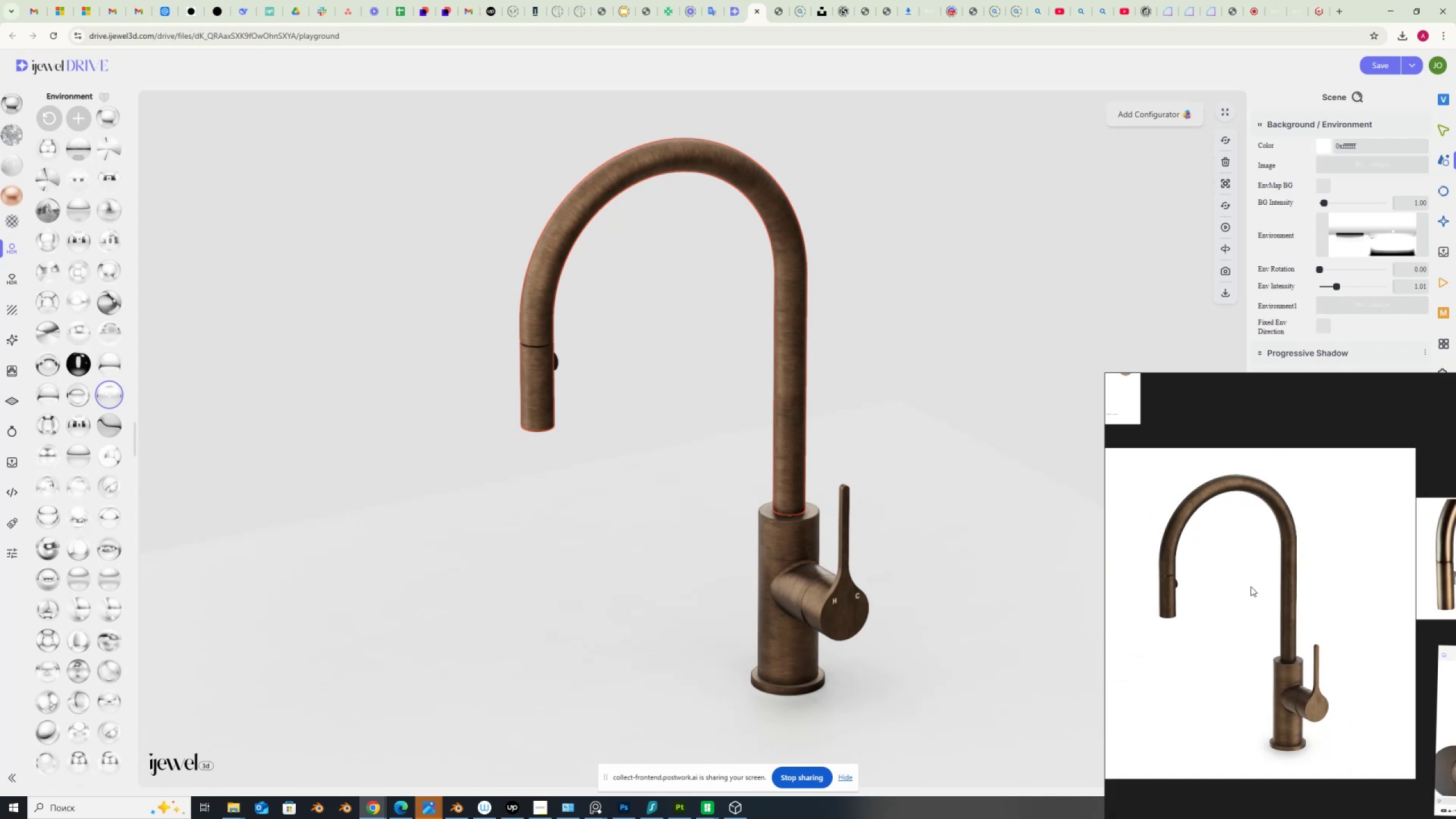 
scroll: coordinate [1392, 699], scroll_direction: up, amount: 2.0
 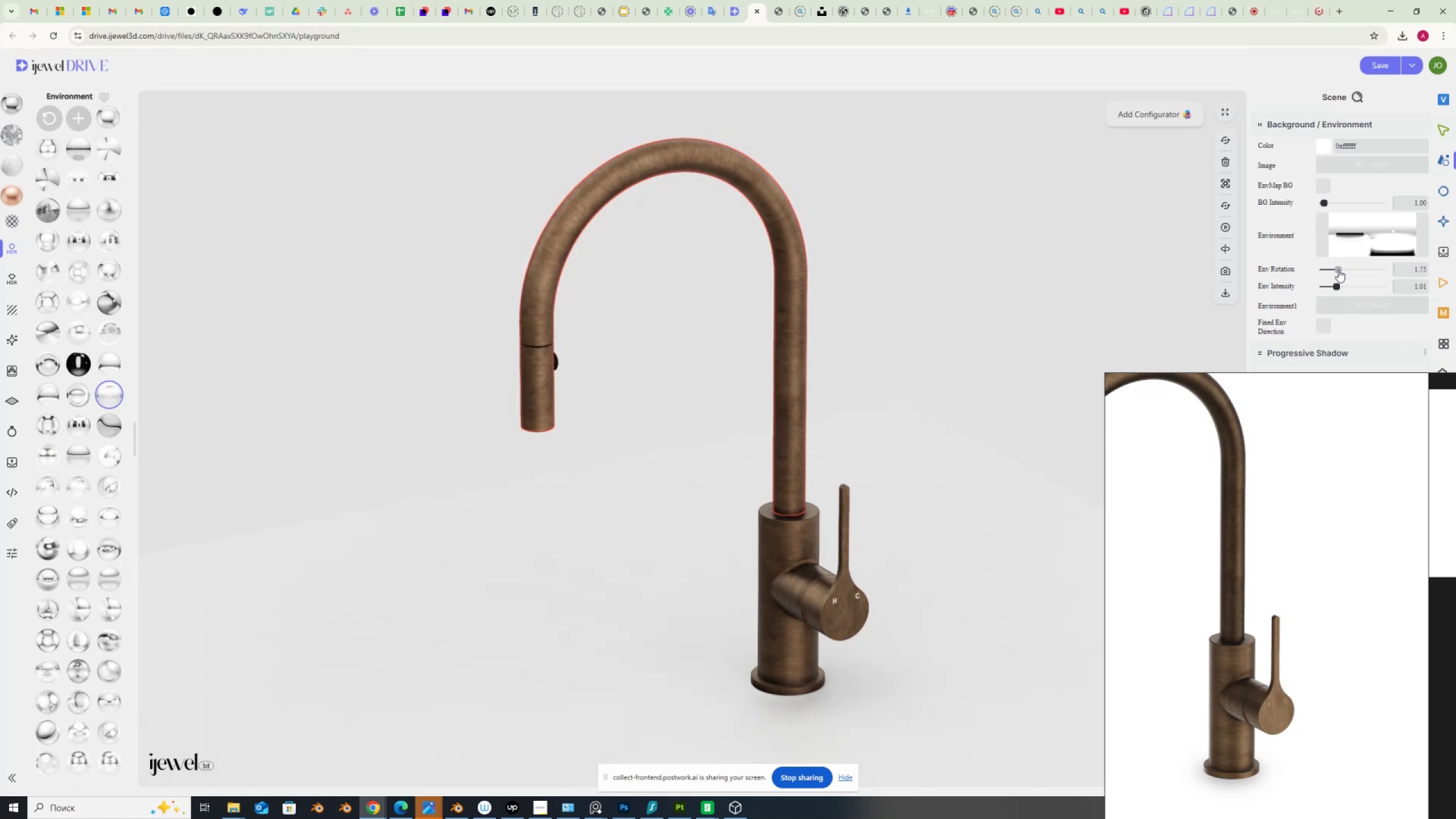 
wait(27.54)
 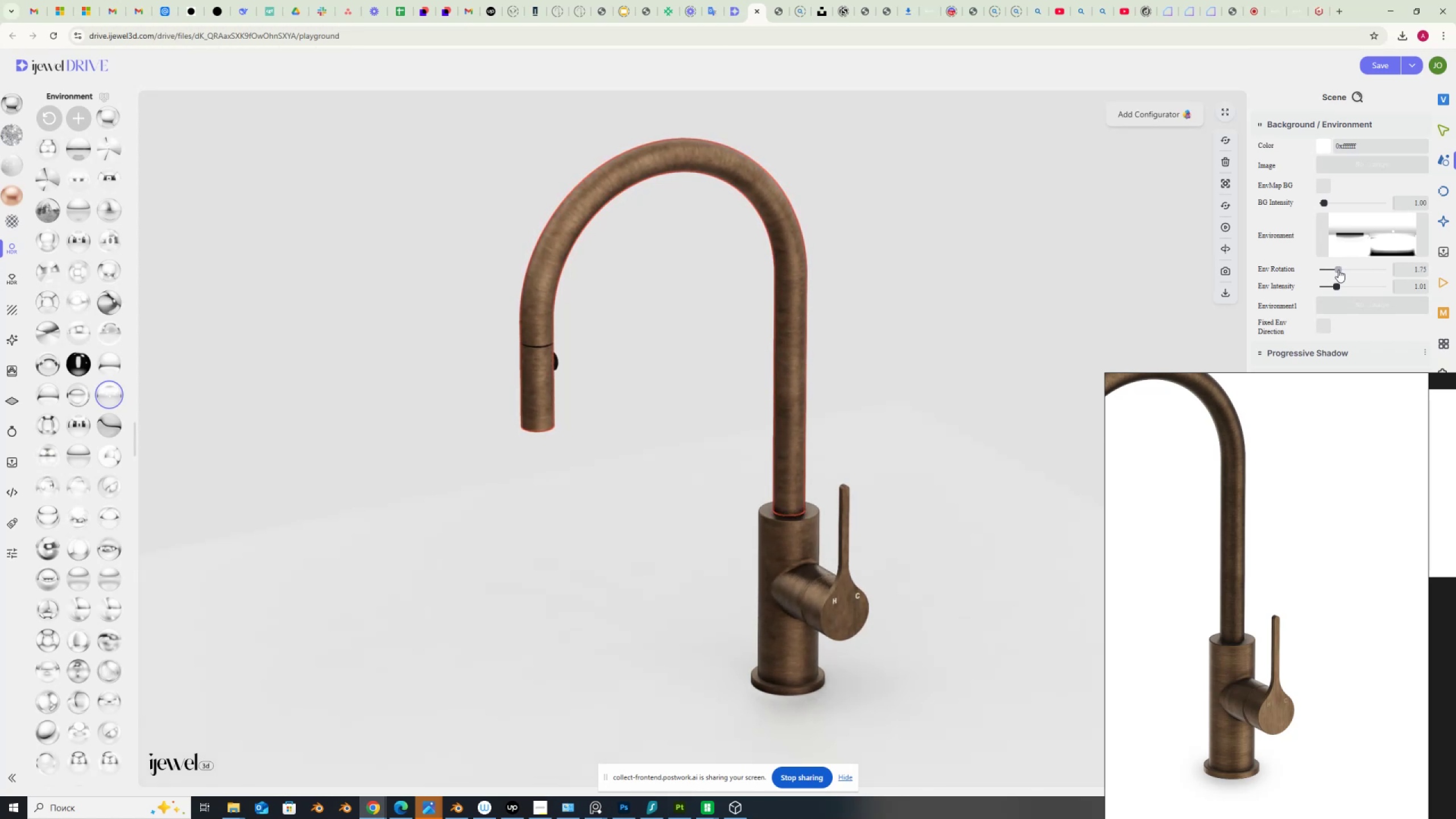 
scroll: coordinate [1321, 617], scroll_direction: down, amount: 3.0
 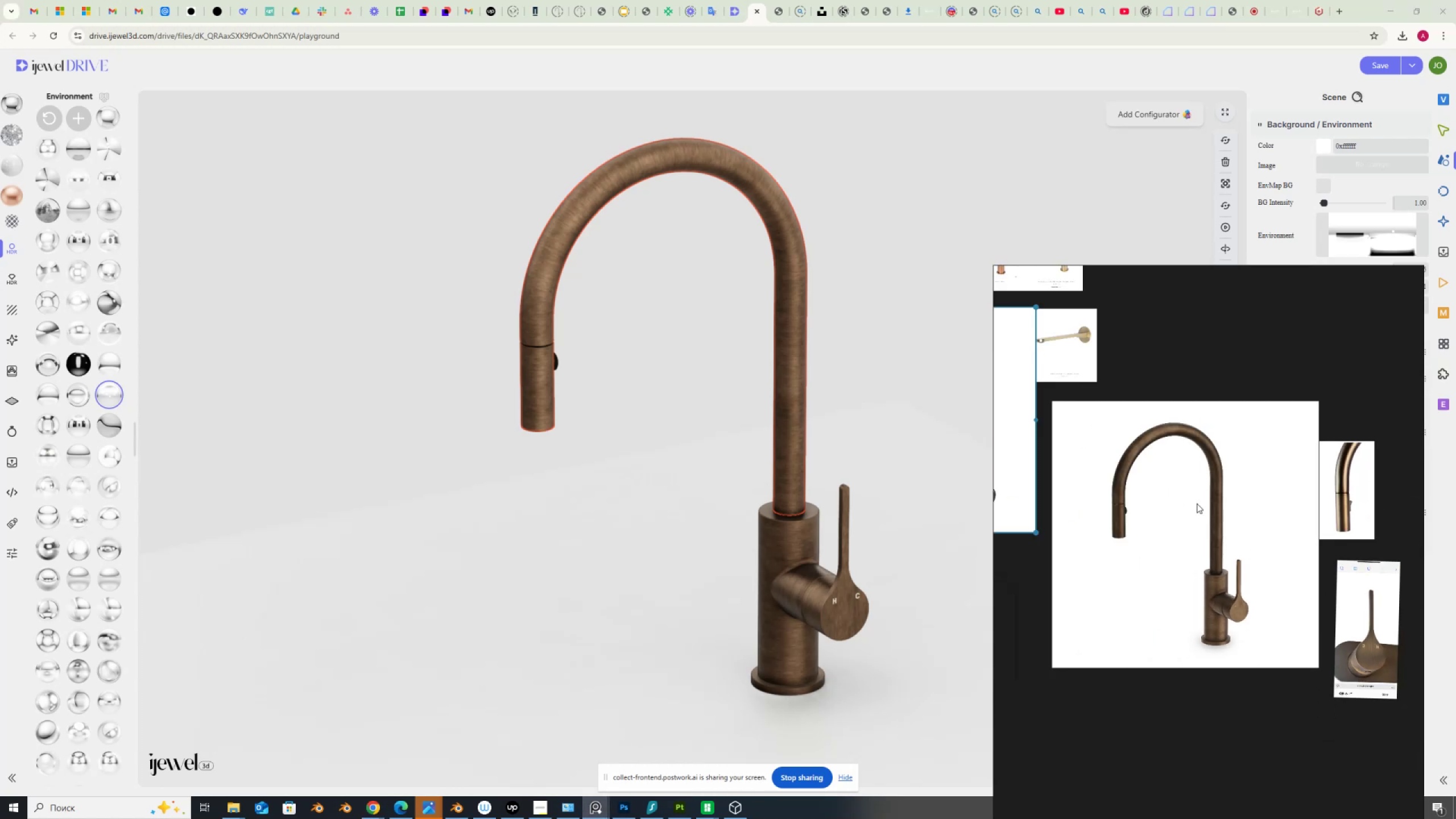 
scroll: coordinate [1157, 429], scroll_direction: up, amount: 5.0
 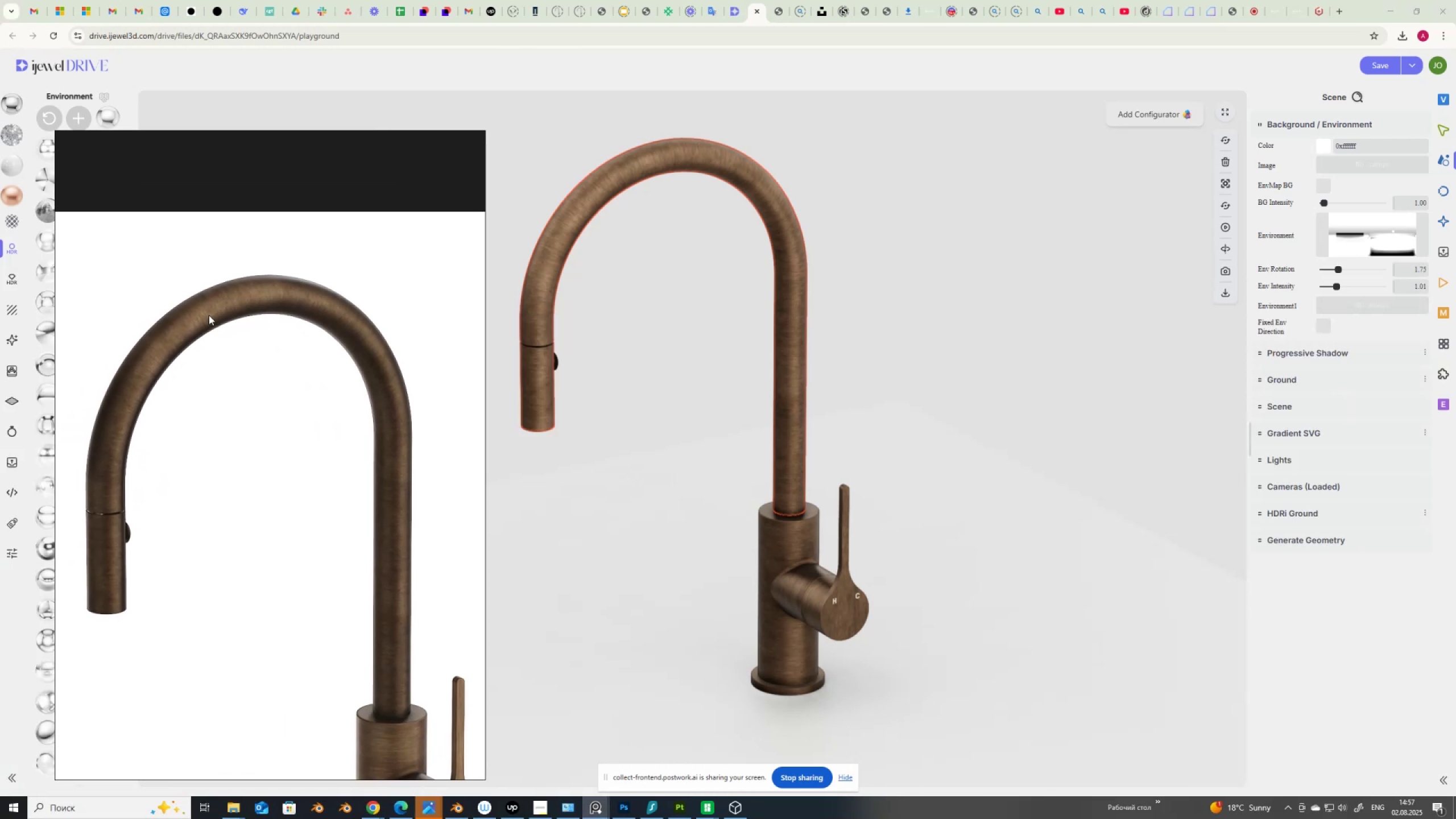 
scroll: coordinate [254, 465], scroll_direction: down, amount: 8.0
 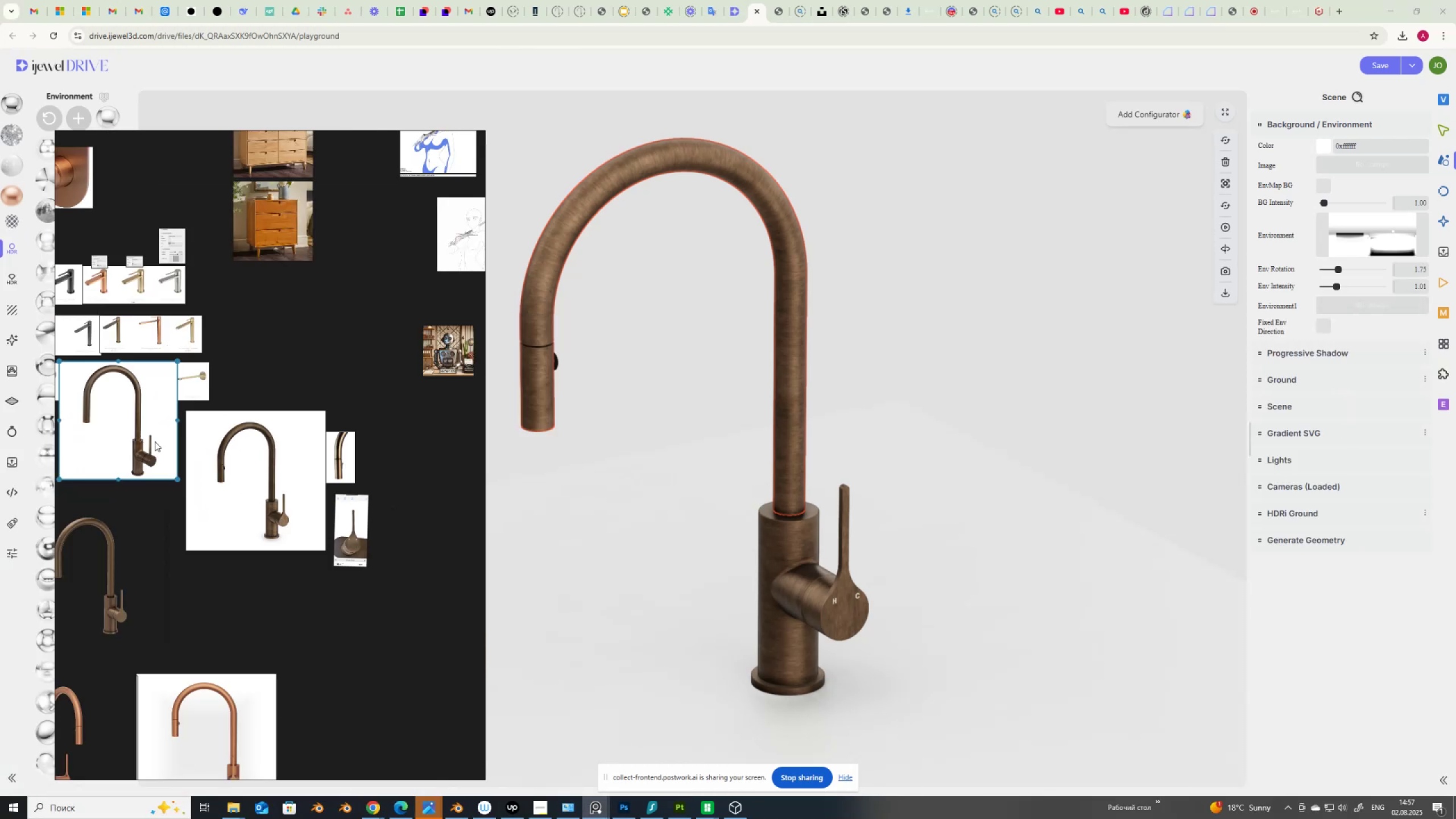 
scroll: coordinate [191, 412], scroll_direction: up, amount: 9.0
 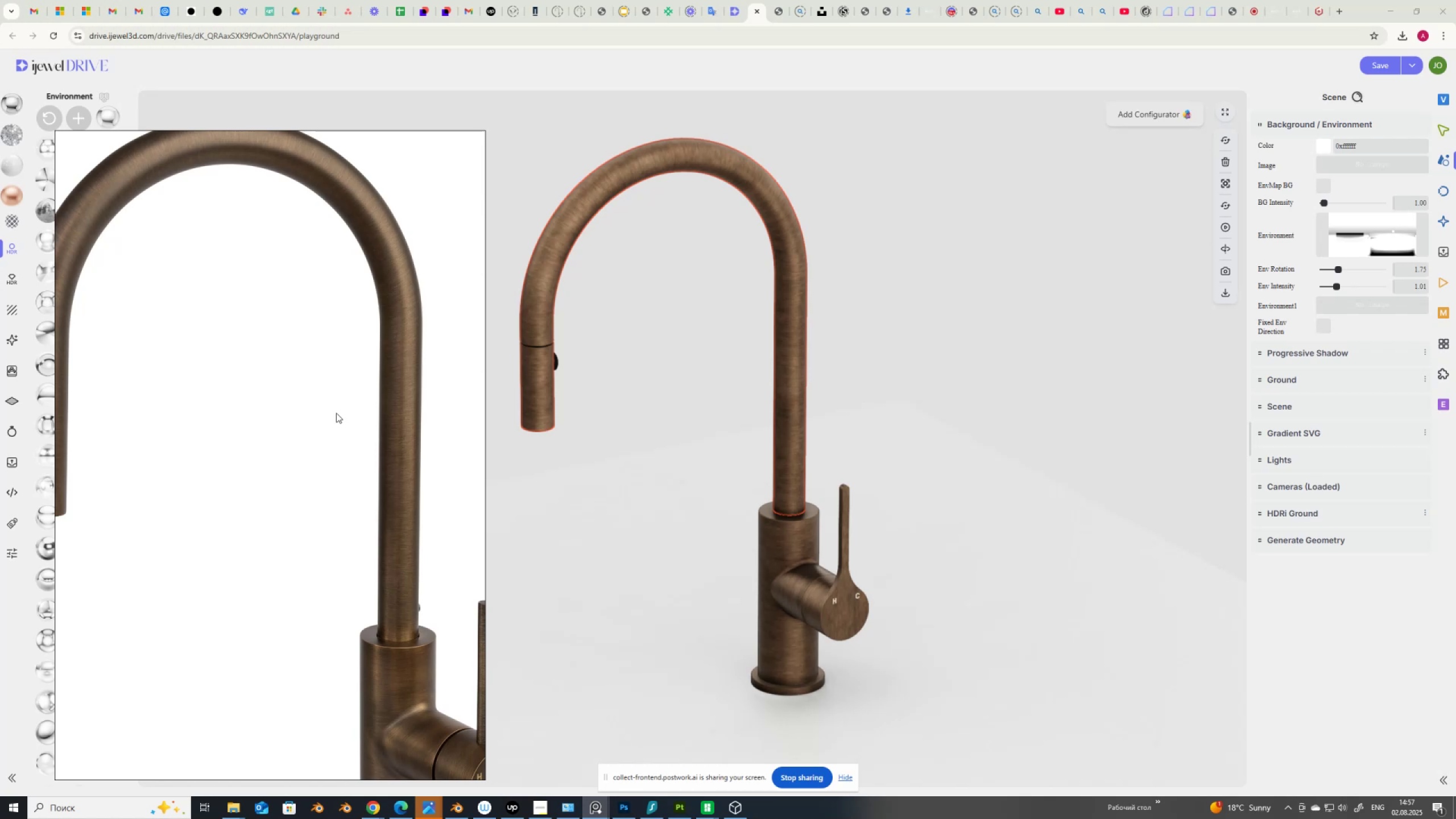 
scroll: coordinate [336, 413], scroll_direction: down, amount: 2.0
 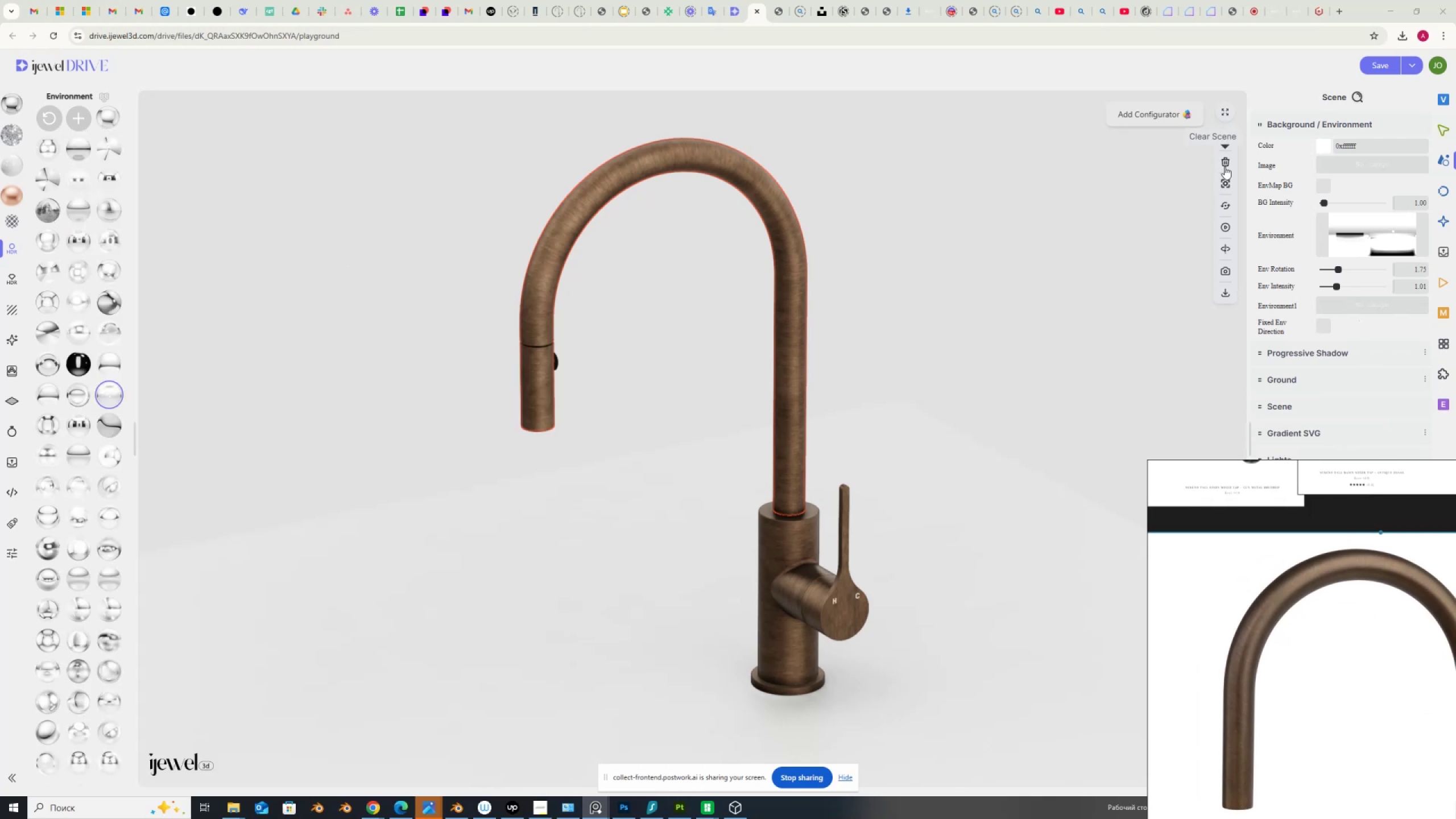 
left_click([1223, 162])
 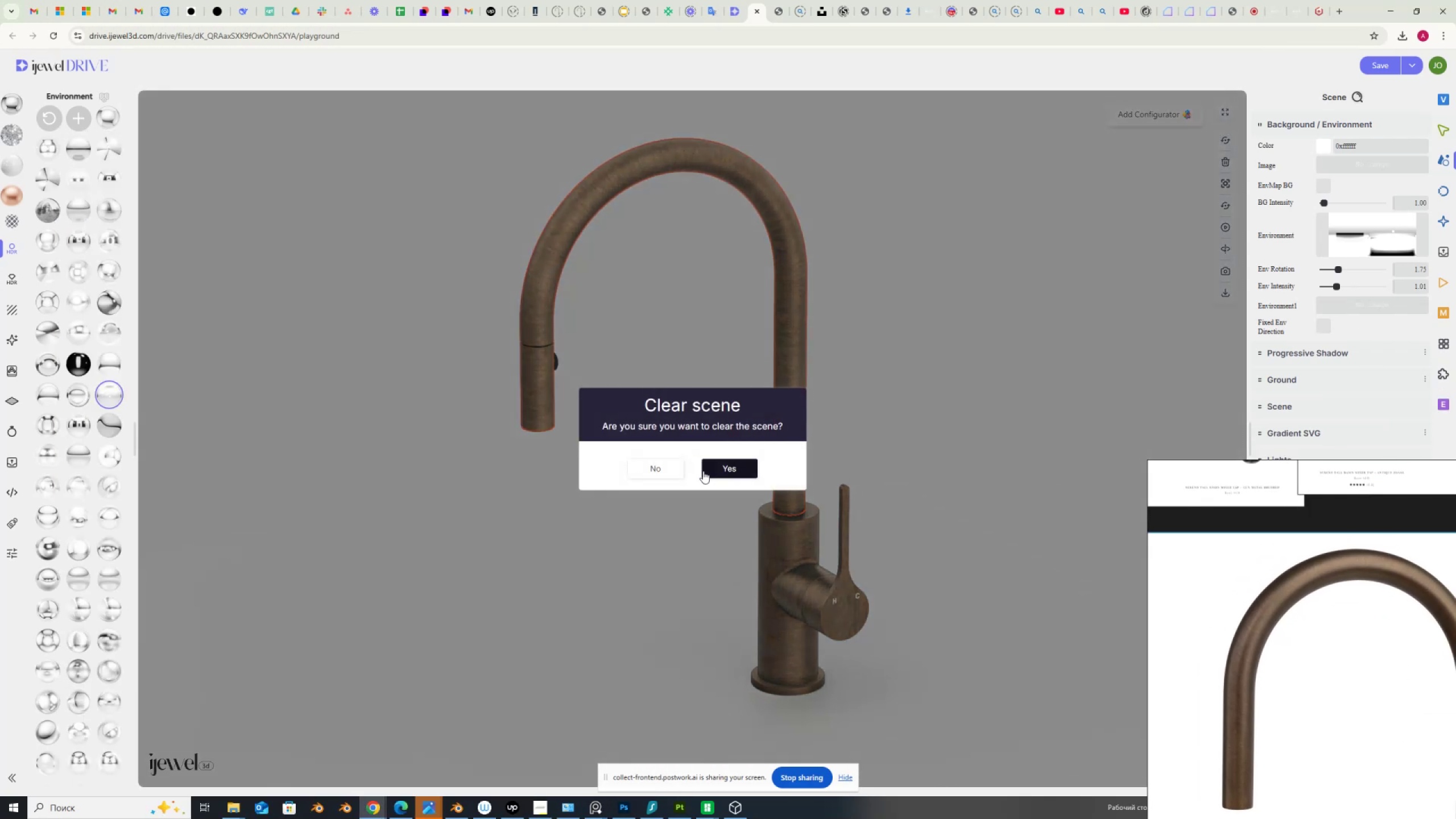 
left_click([718, 470])
 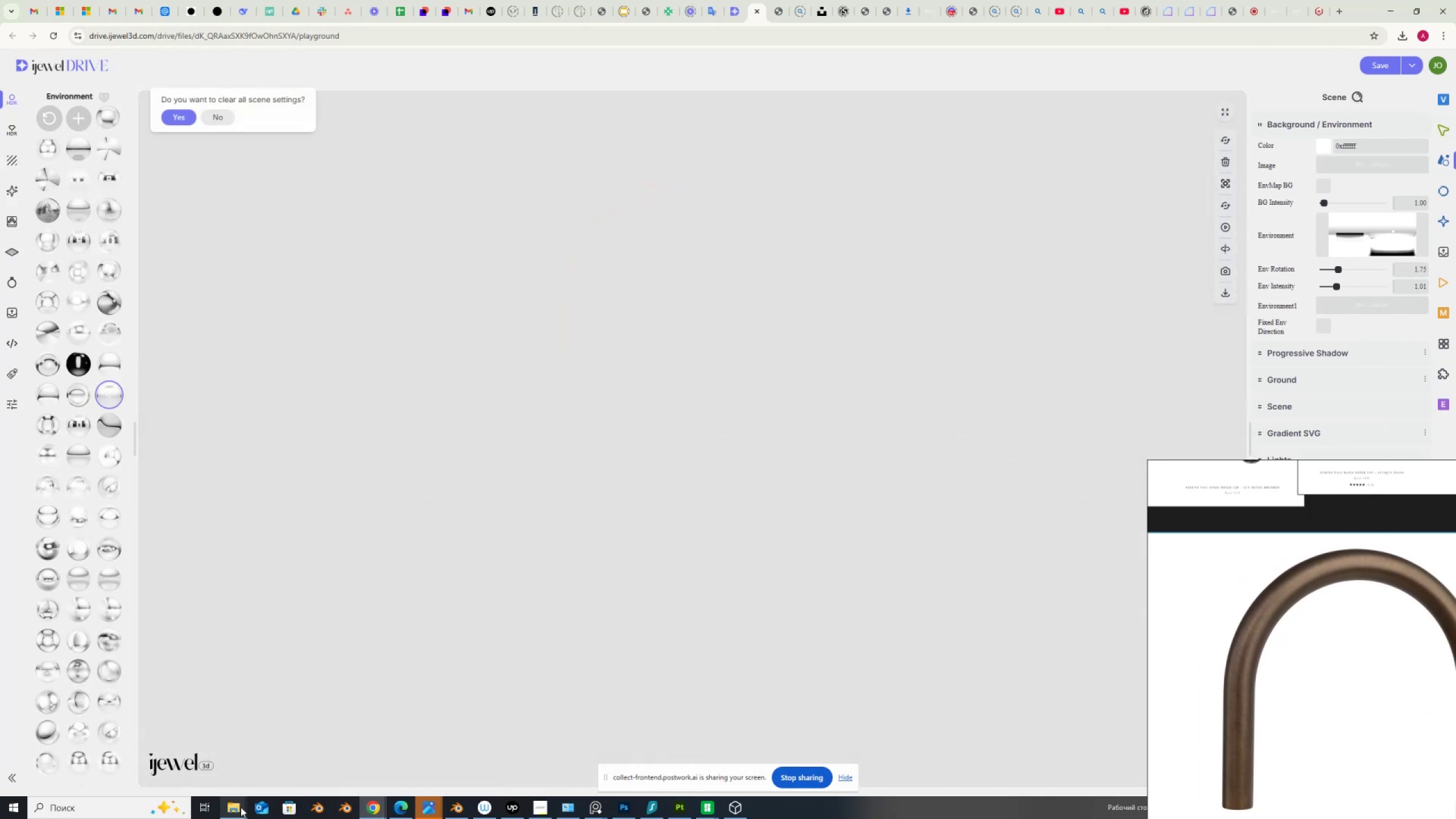 
left_click([232, 810])
 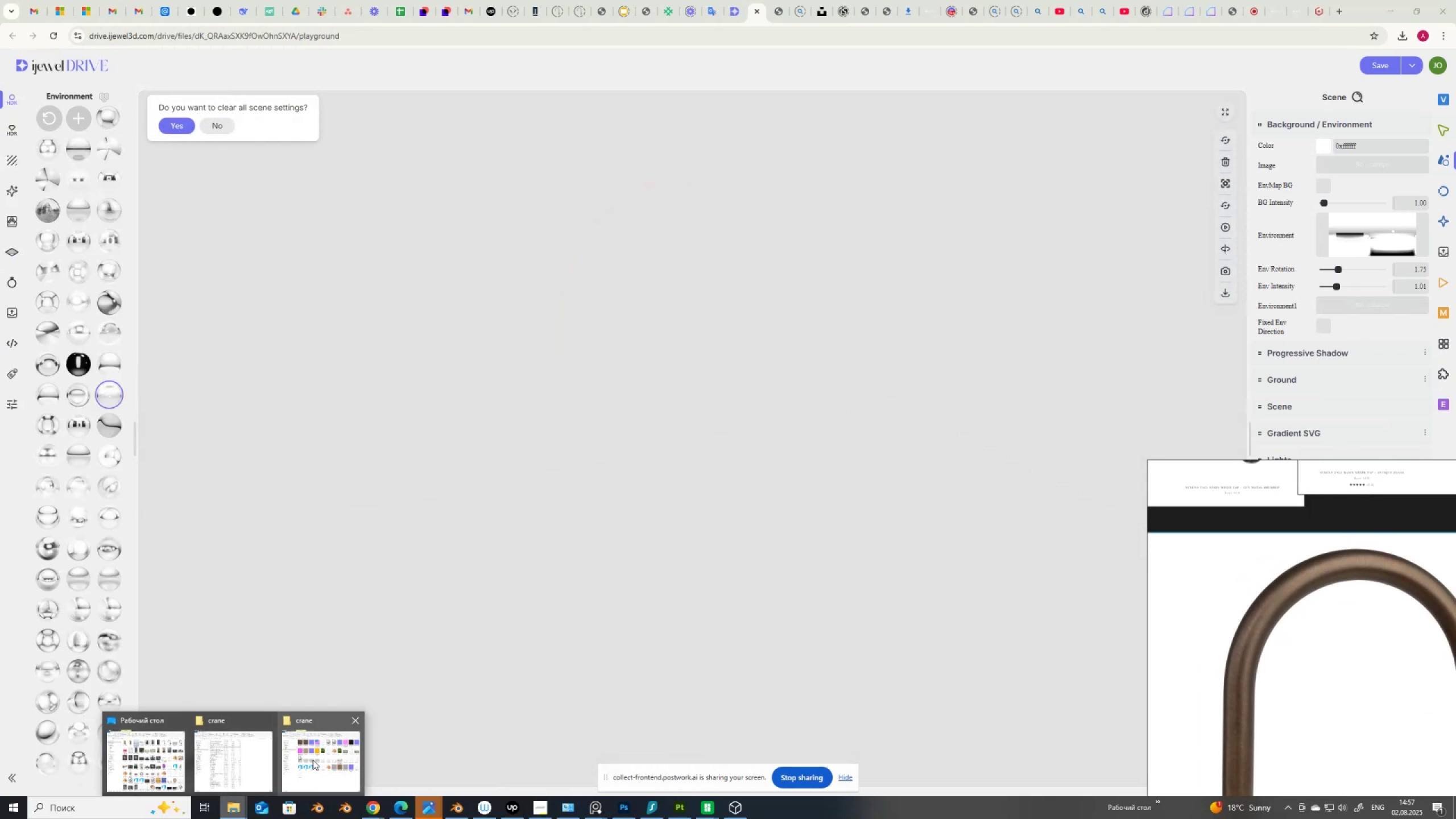 
left_click([254, 755])
 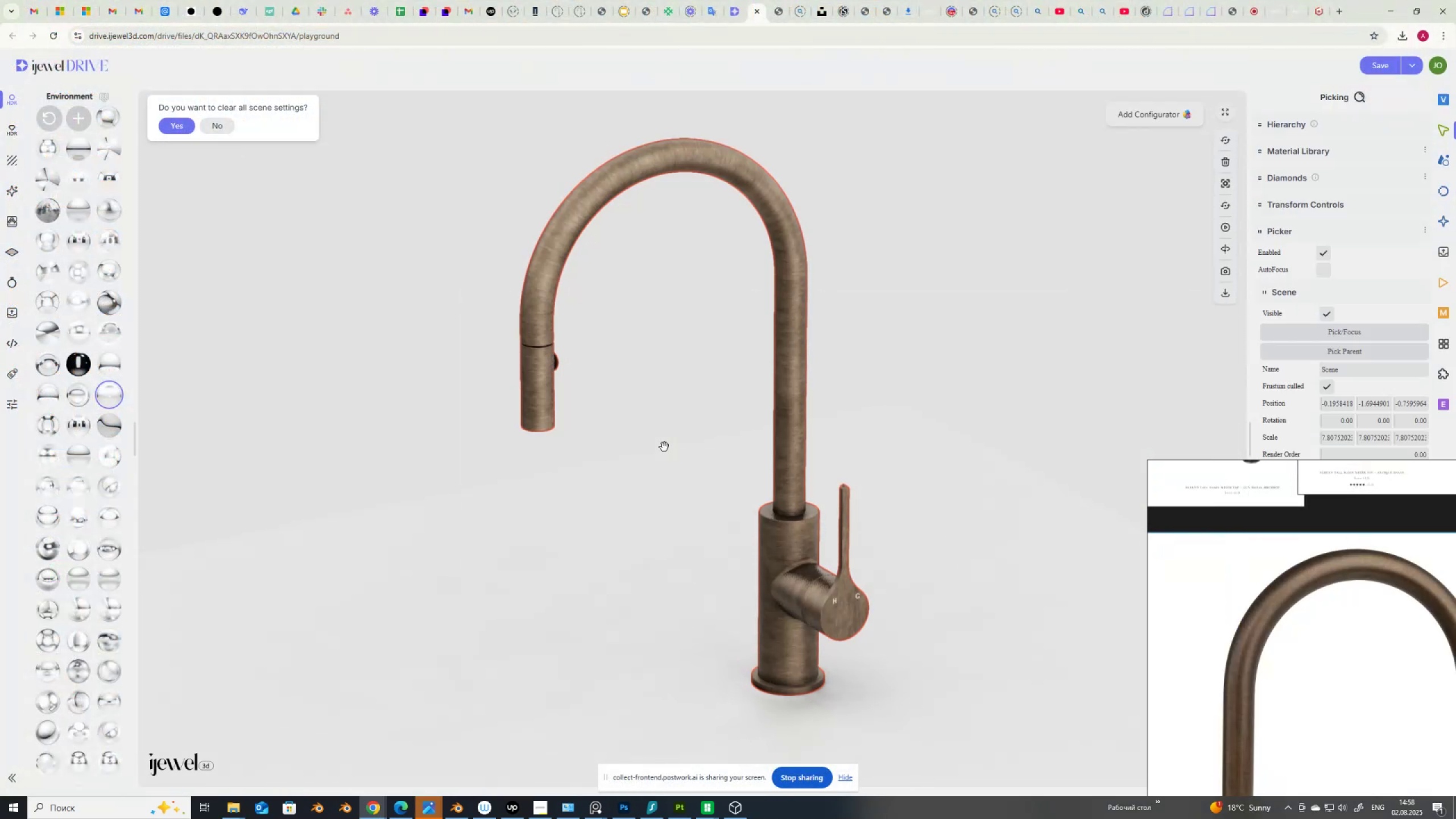 
wait(11.03)
 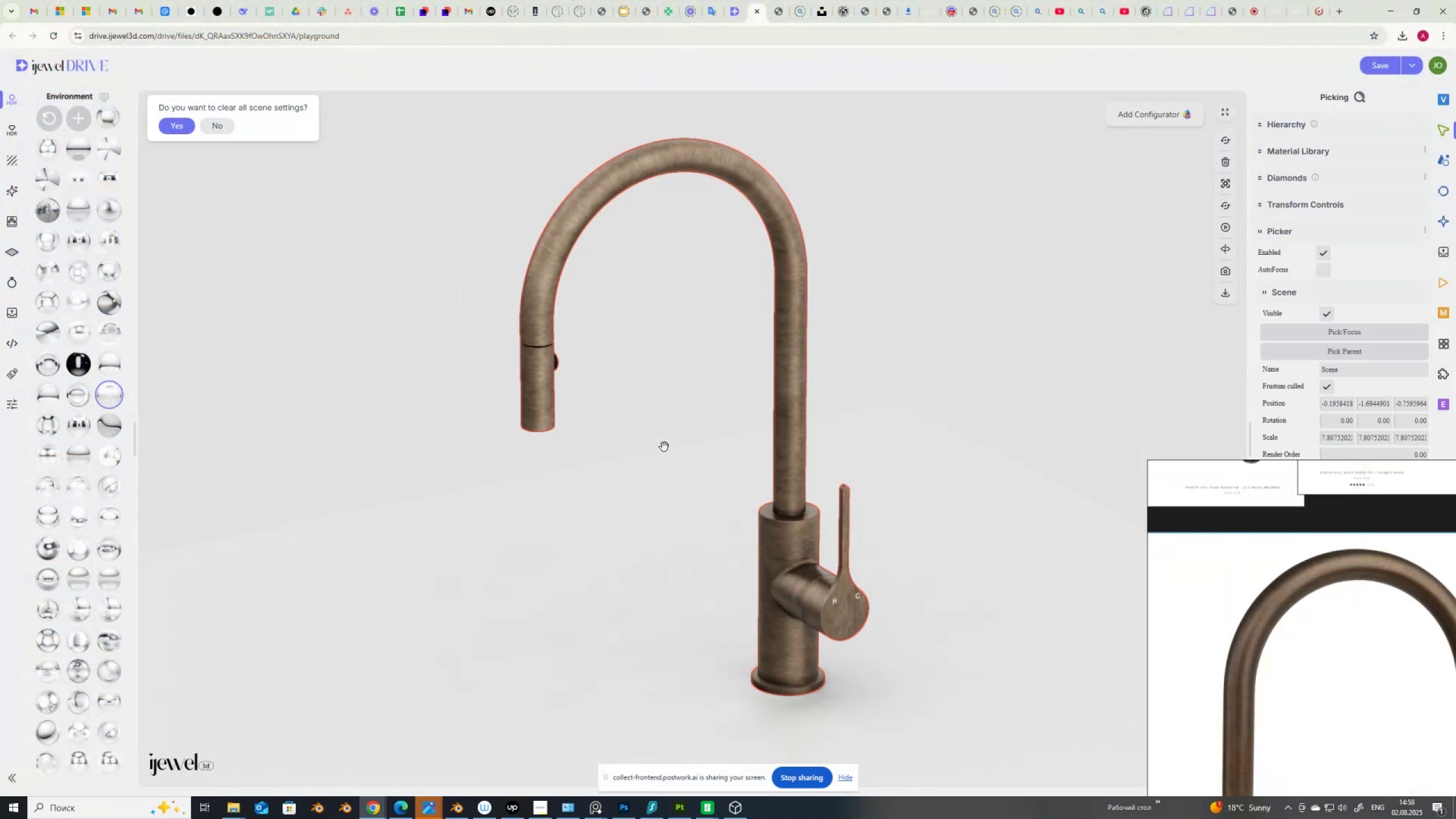 
left_click([680, 808])
 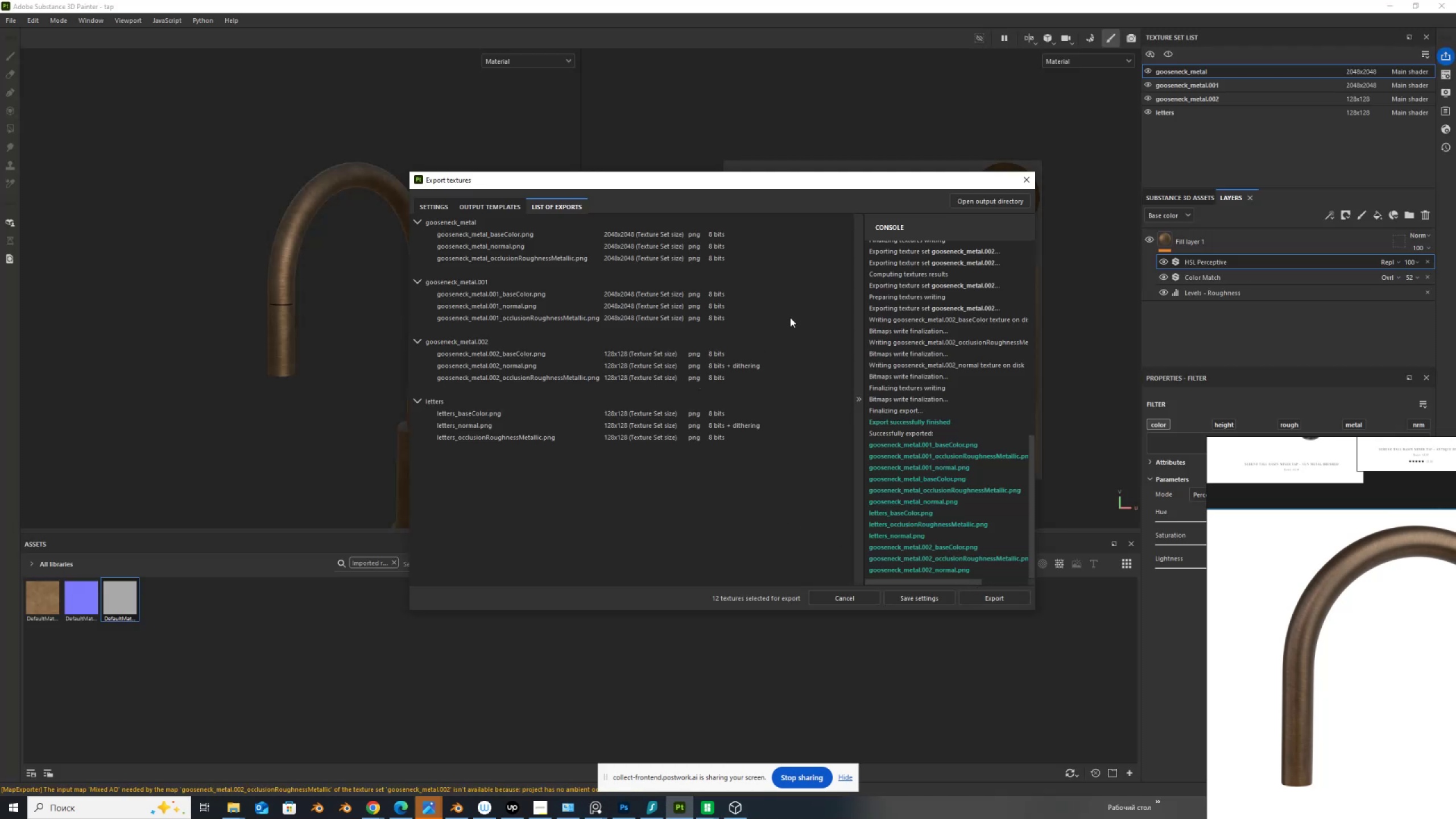 
wait(10.94)
 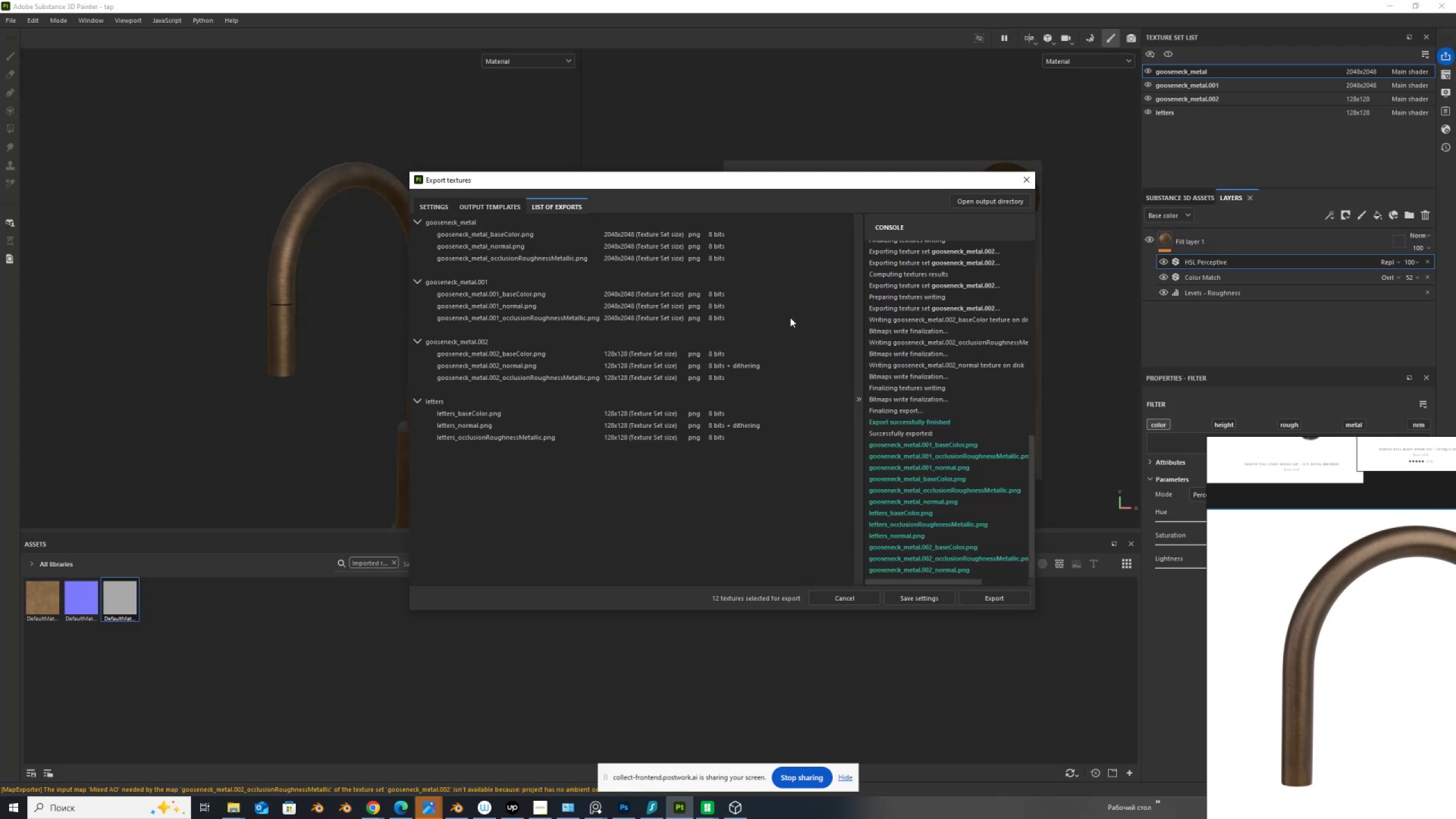 
left_click([1032, 186])
 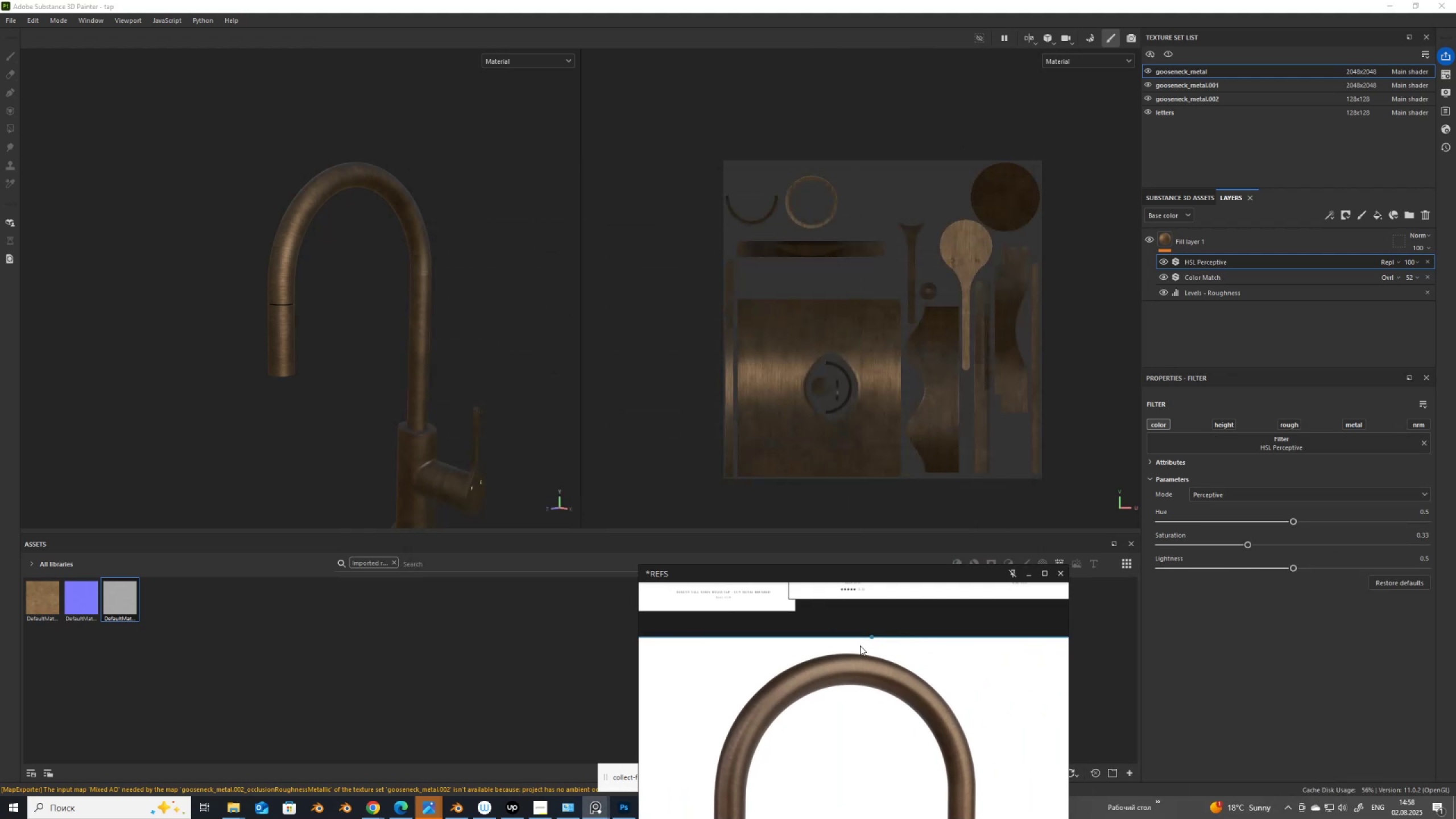 
scroll: coordinate [442, 483], scroll_direction: up, amount: 13.0
 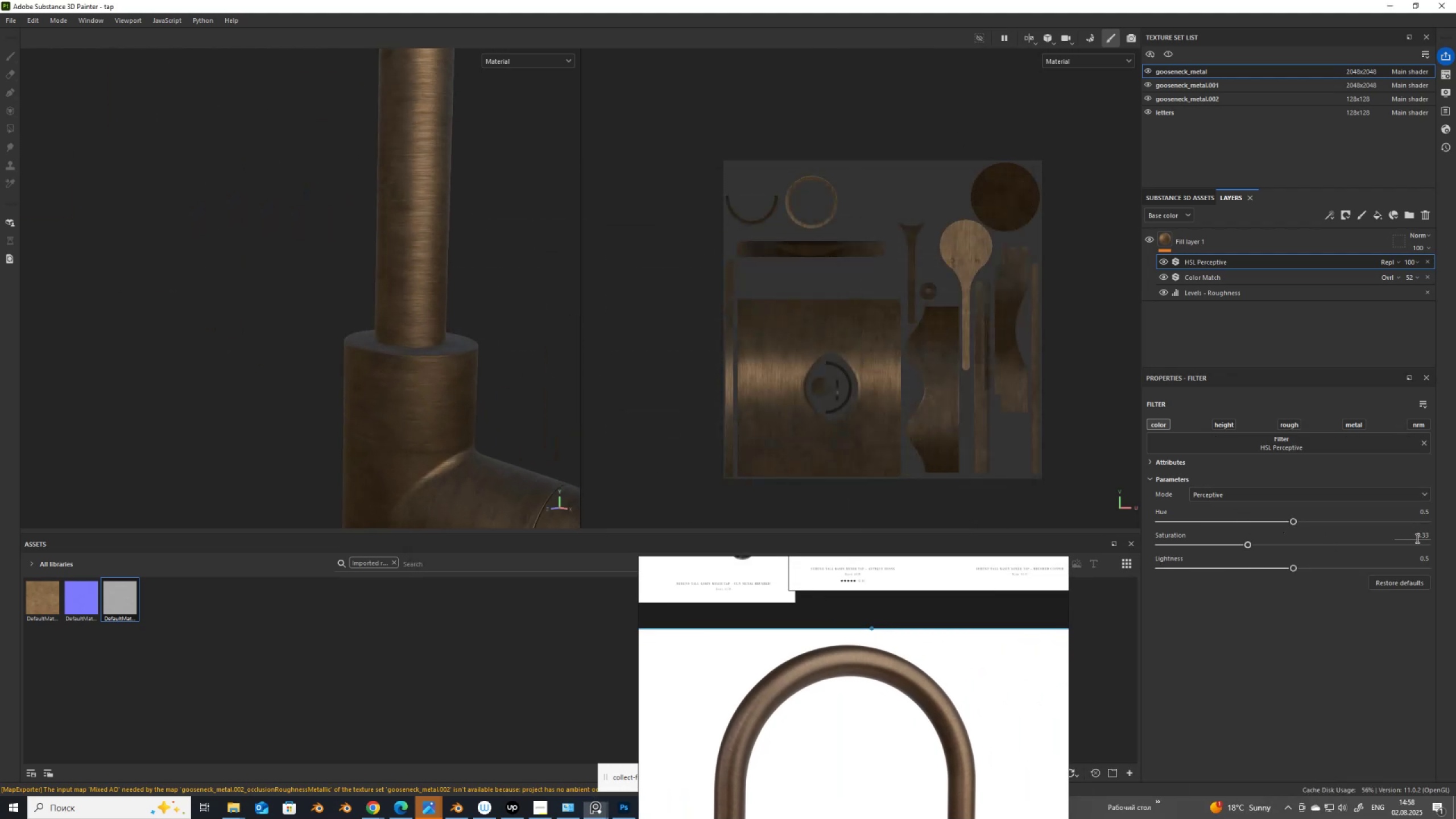 
key(Numpad0)
 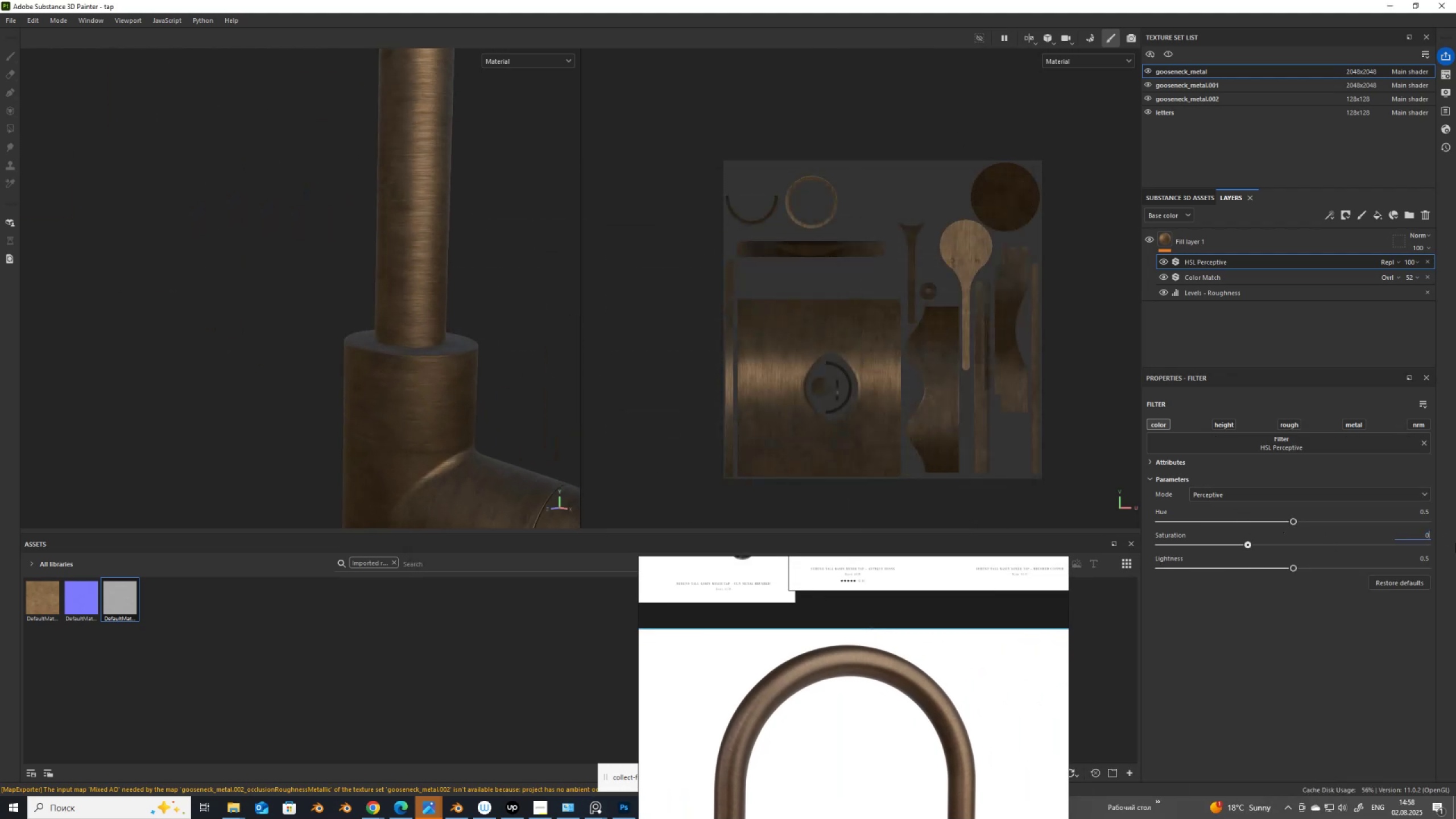 
key(NumpadDecimal)
 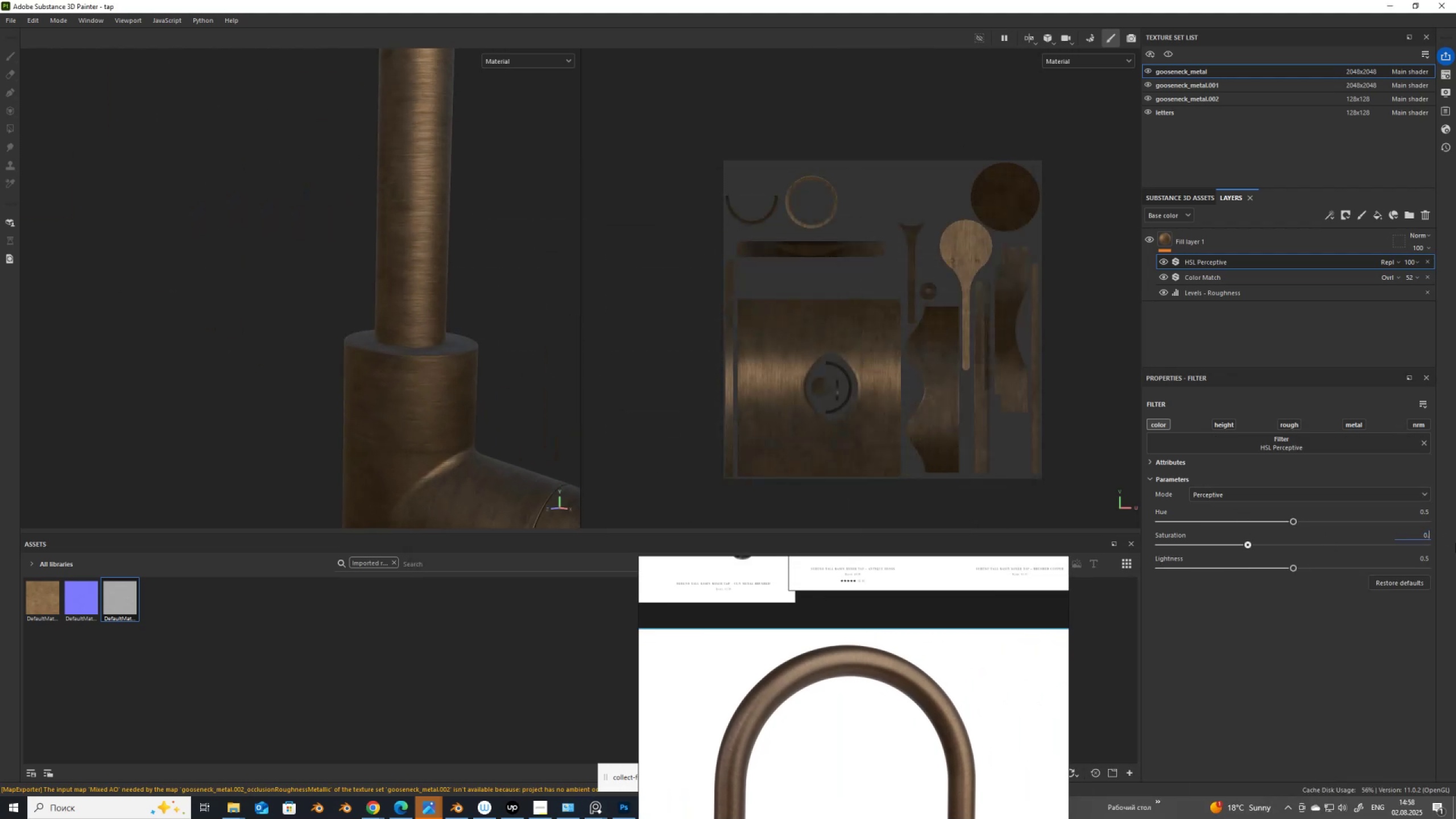 
key(Numpad4)
 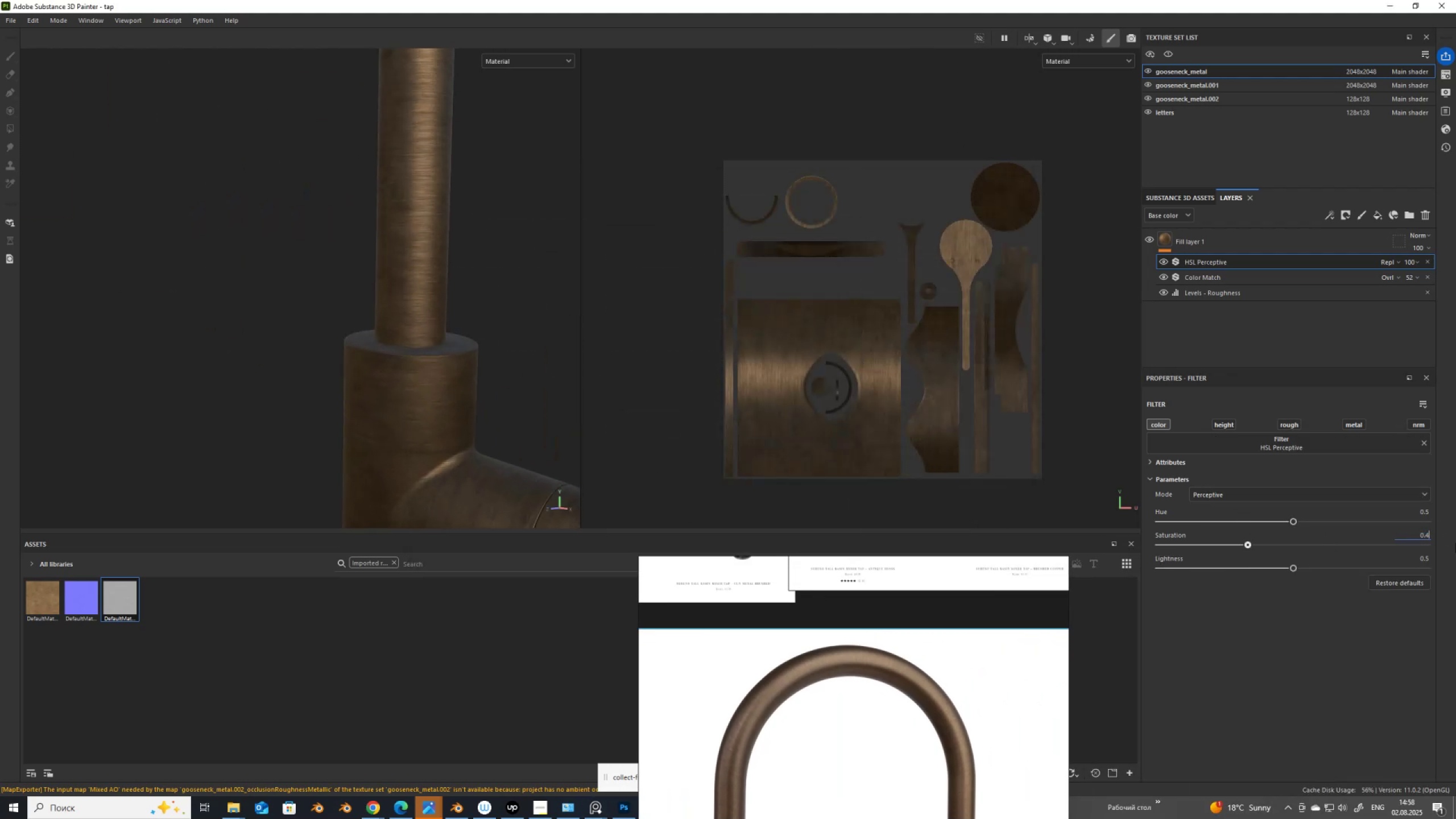 
key(NumpadEnter)
 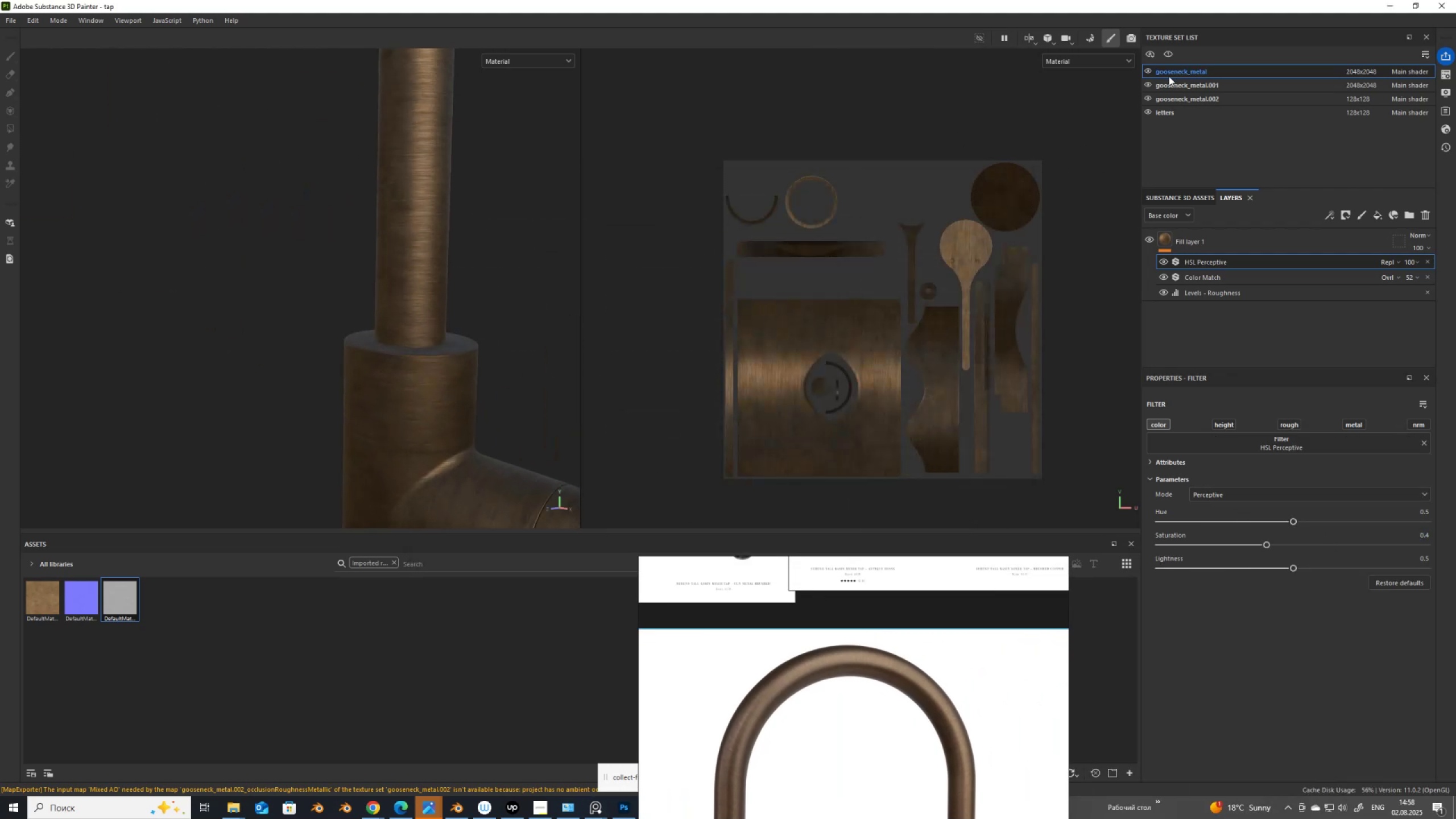 
left_click([1168, 86])
 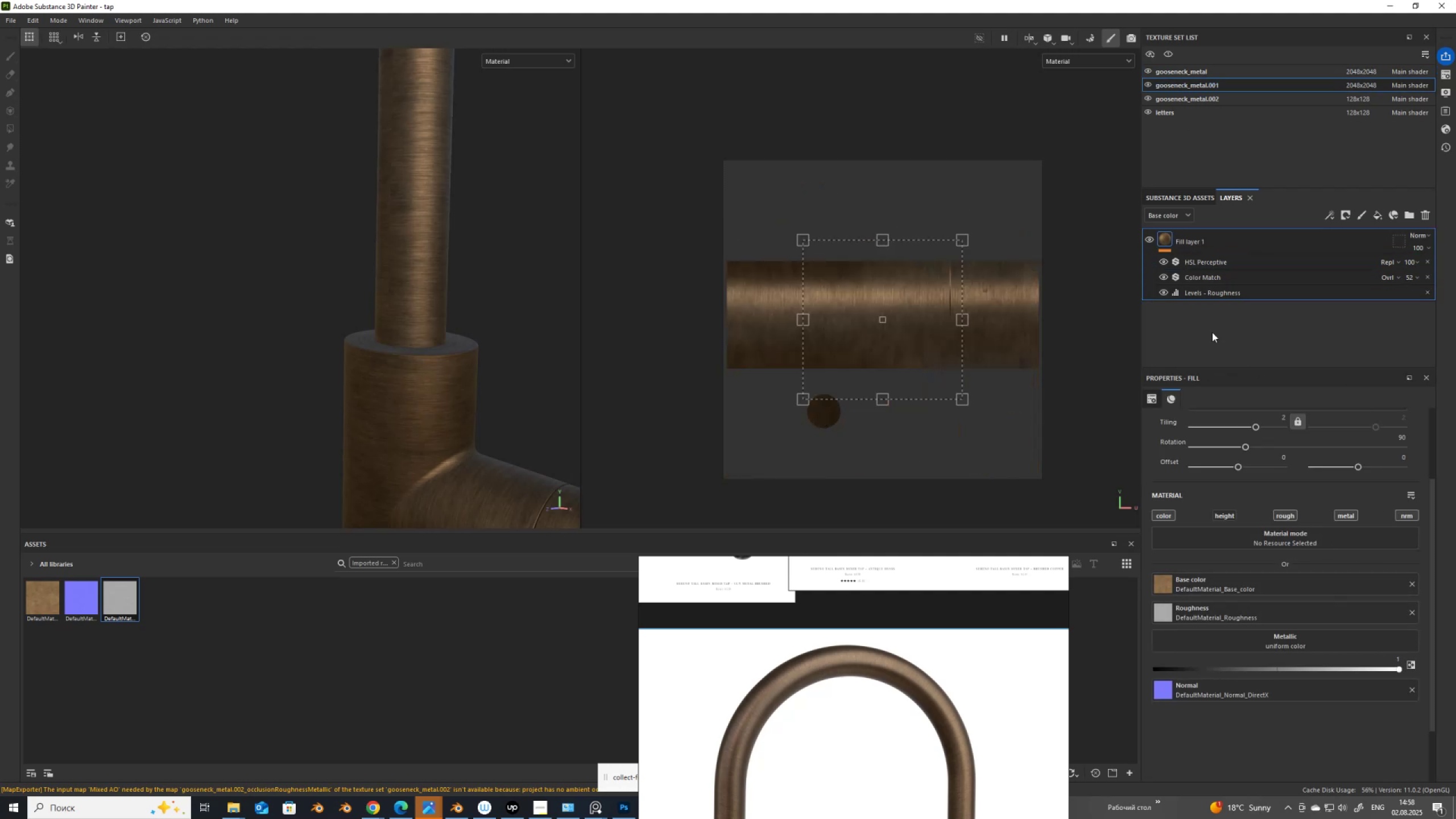 
left_click([1195, 264])
 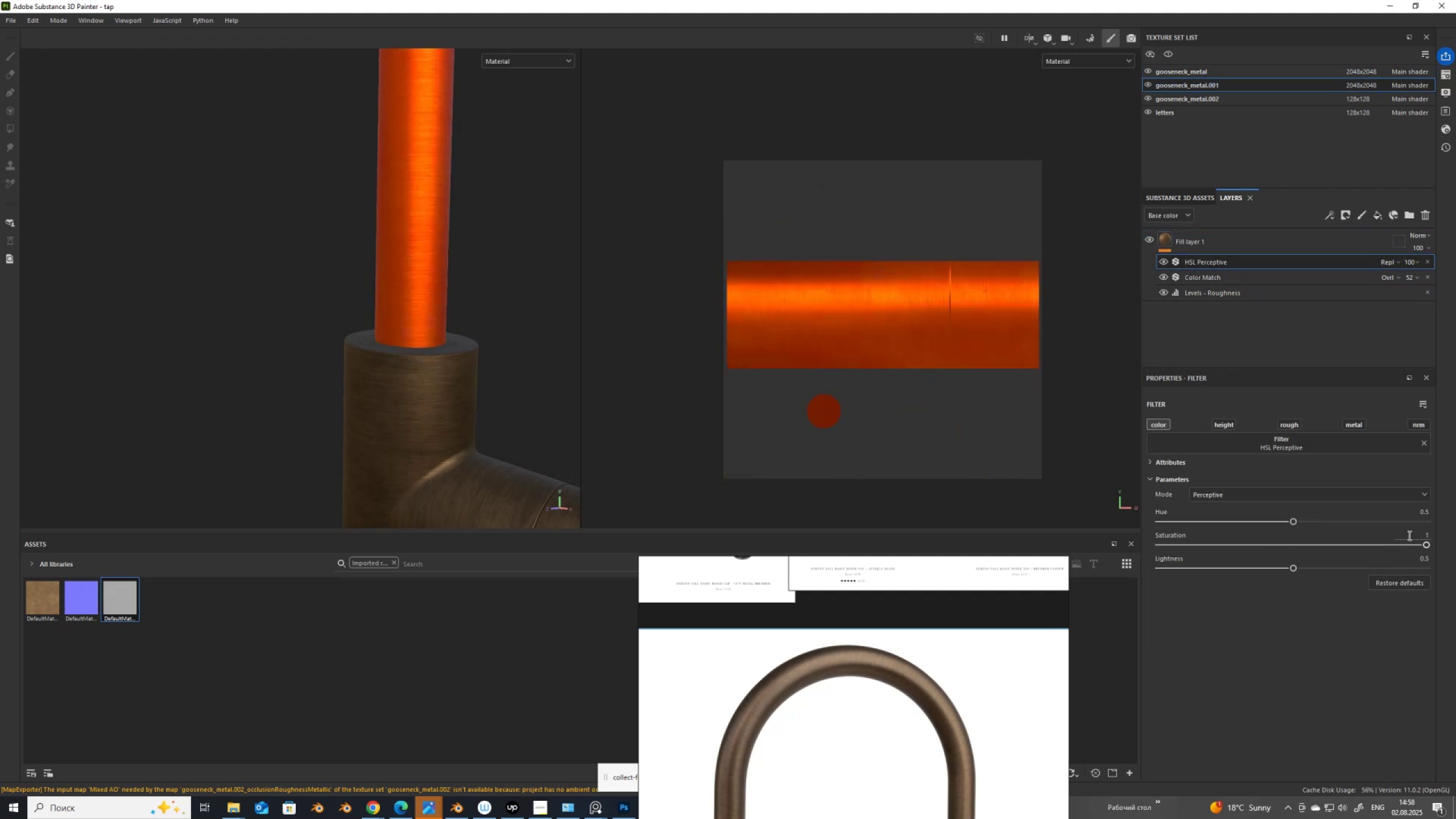 
key(Numpad0)
 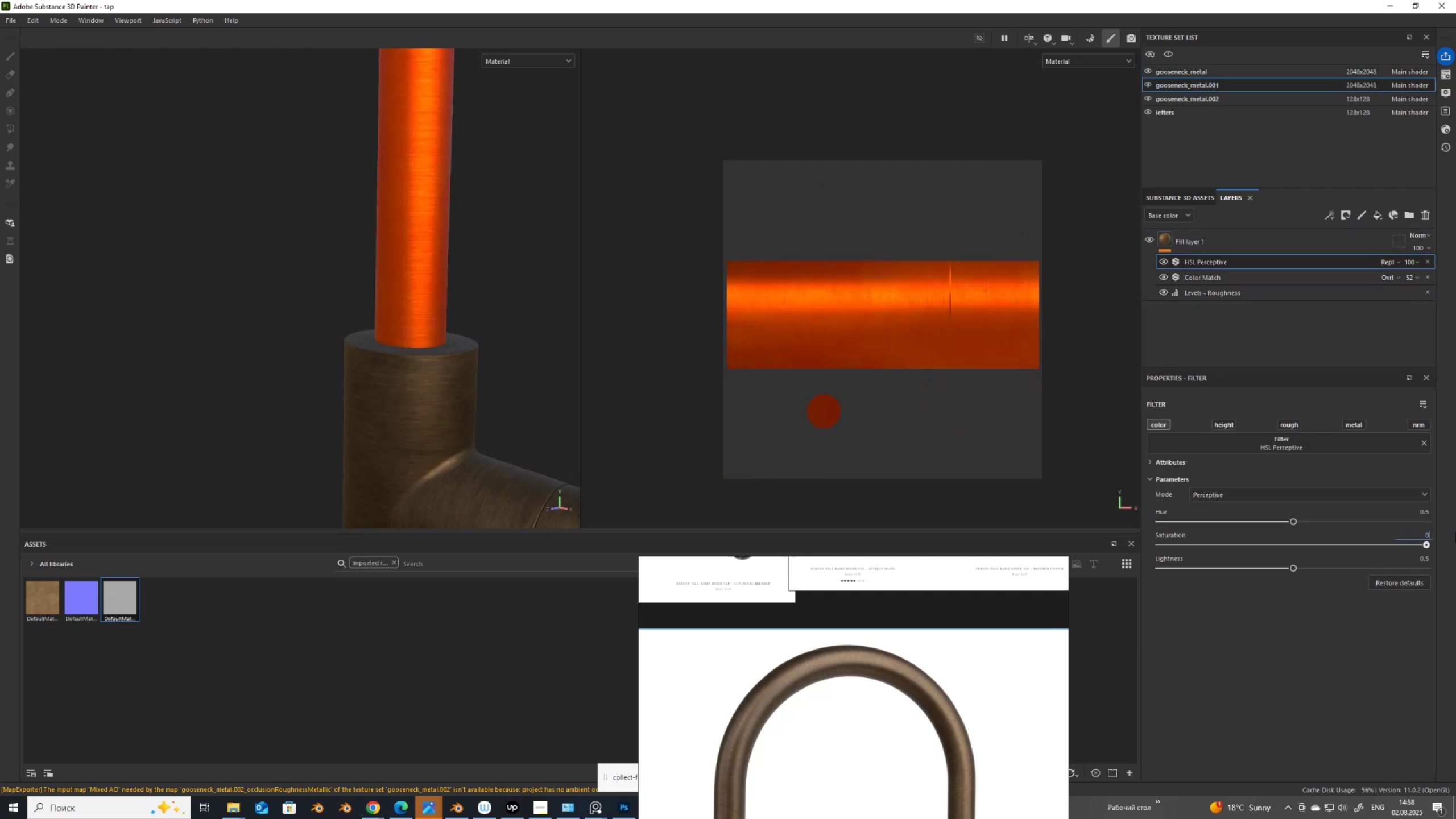 
key(NumpadDecimal)
 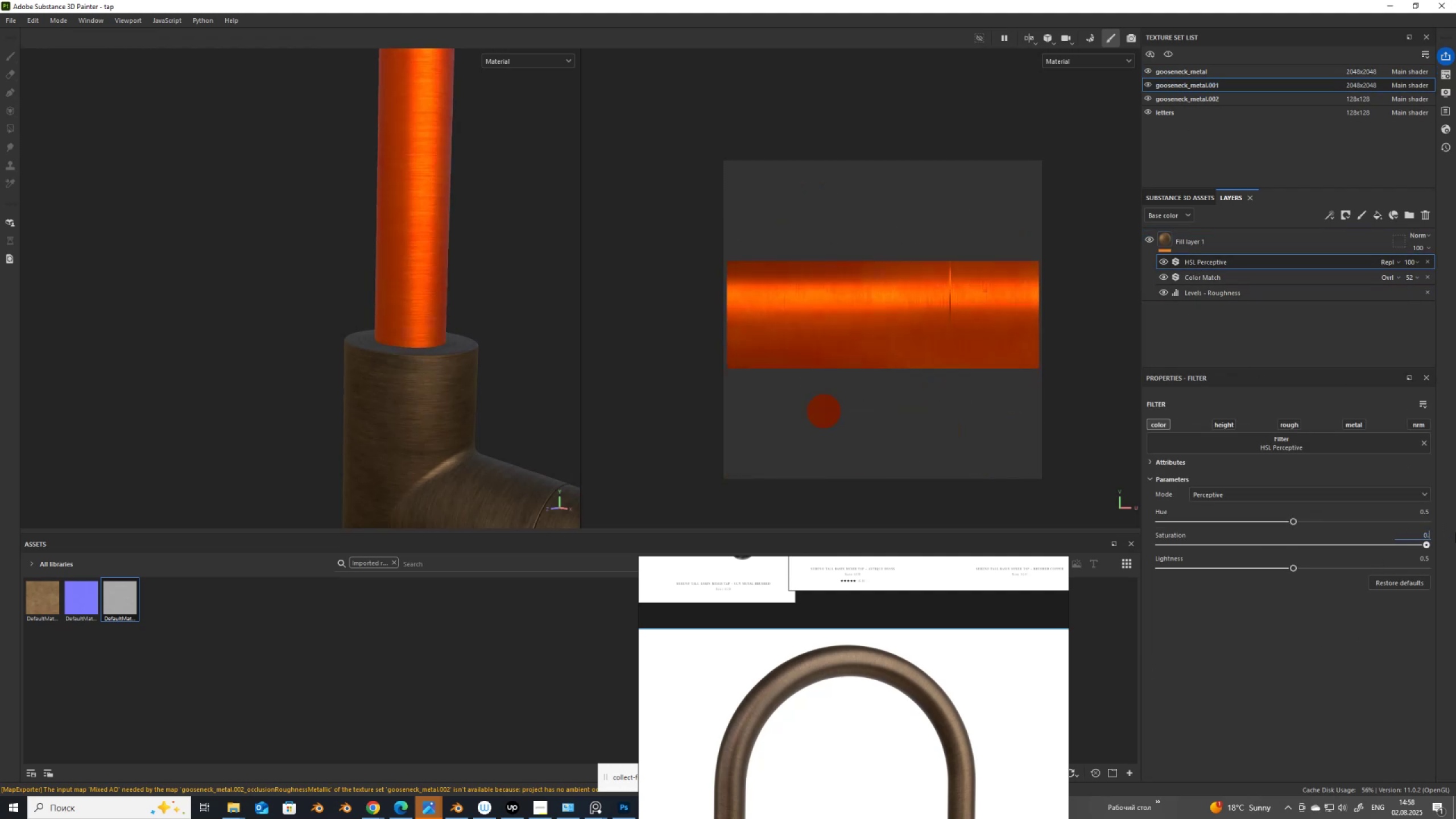 
key(Numpad4)
 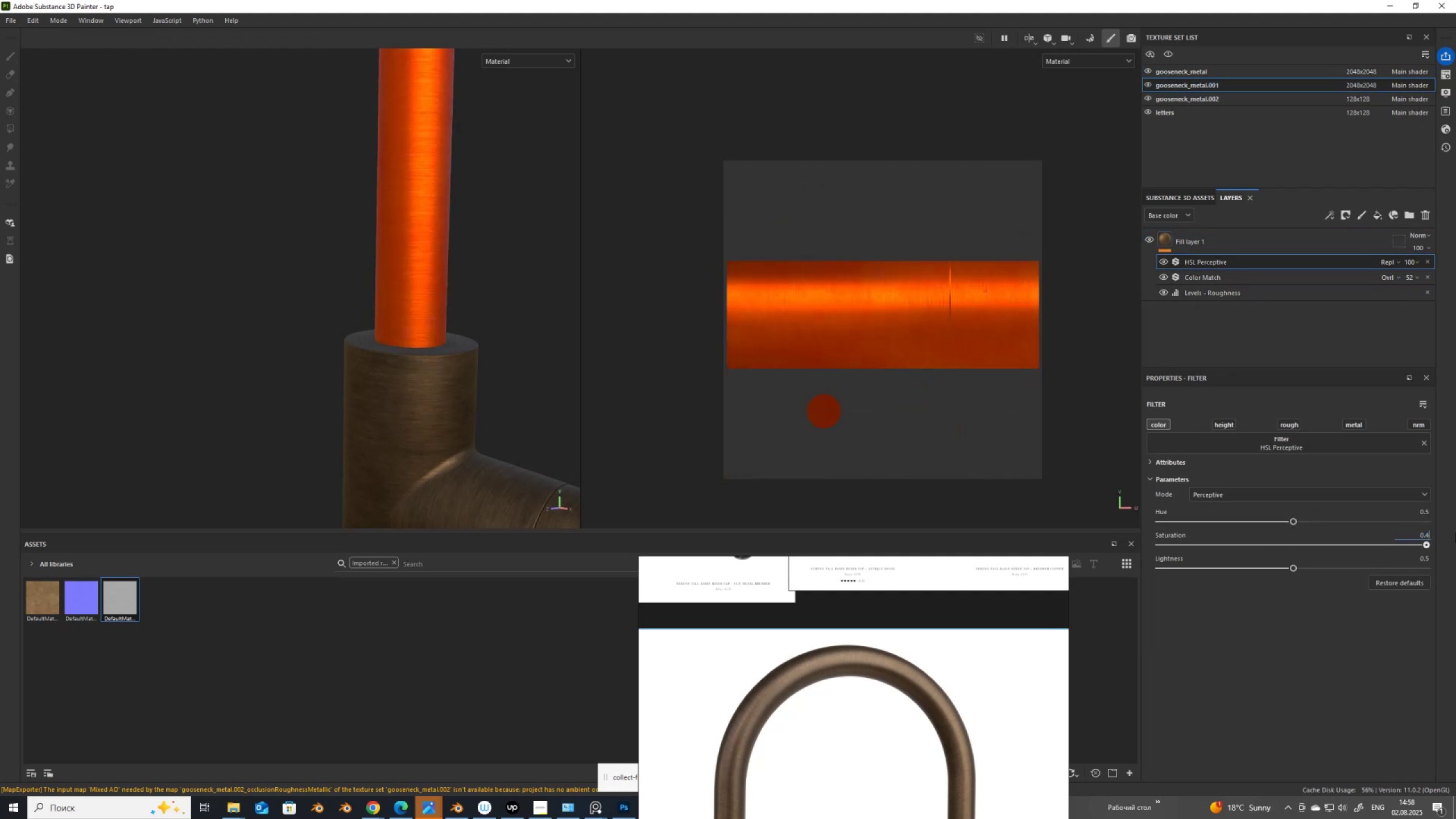 
key(NumpadEnter)
 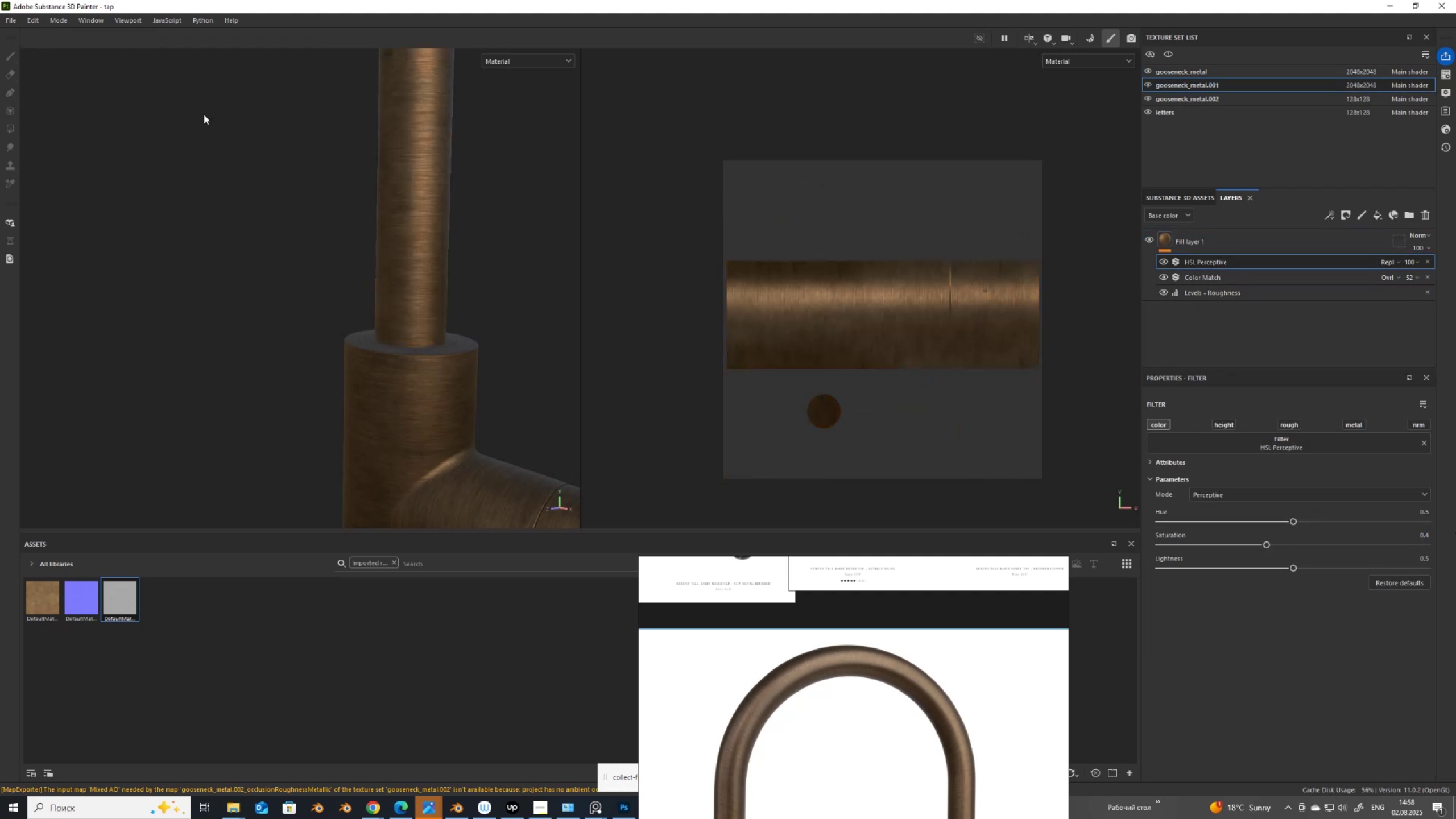 
key(Control+ControlLeft)
 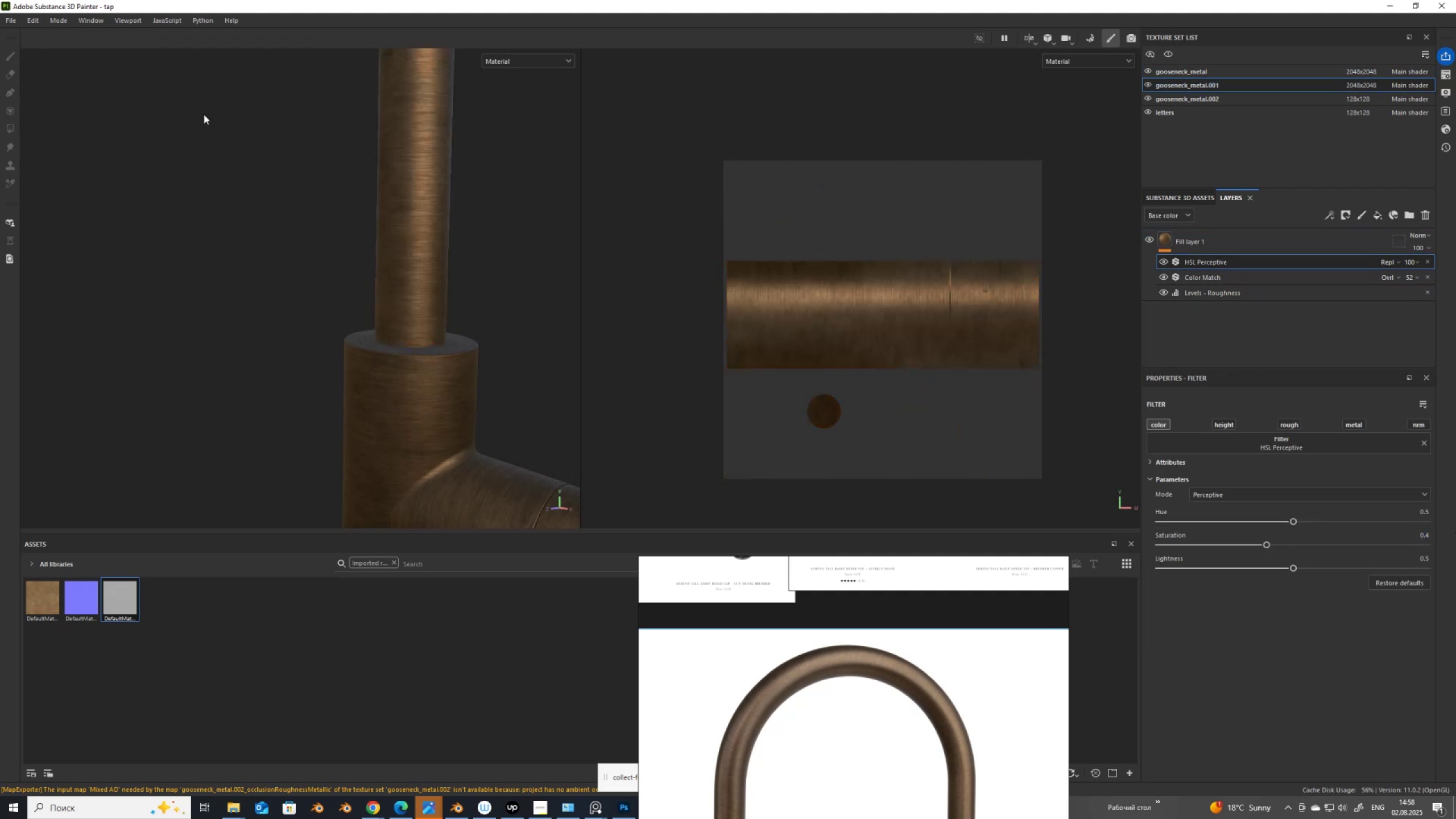 
key(Control+Shift+ShiftLeft)
 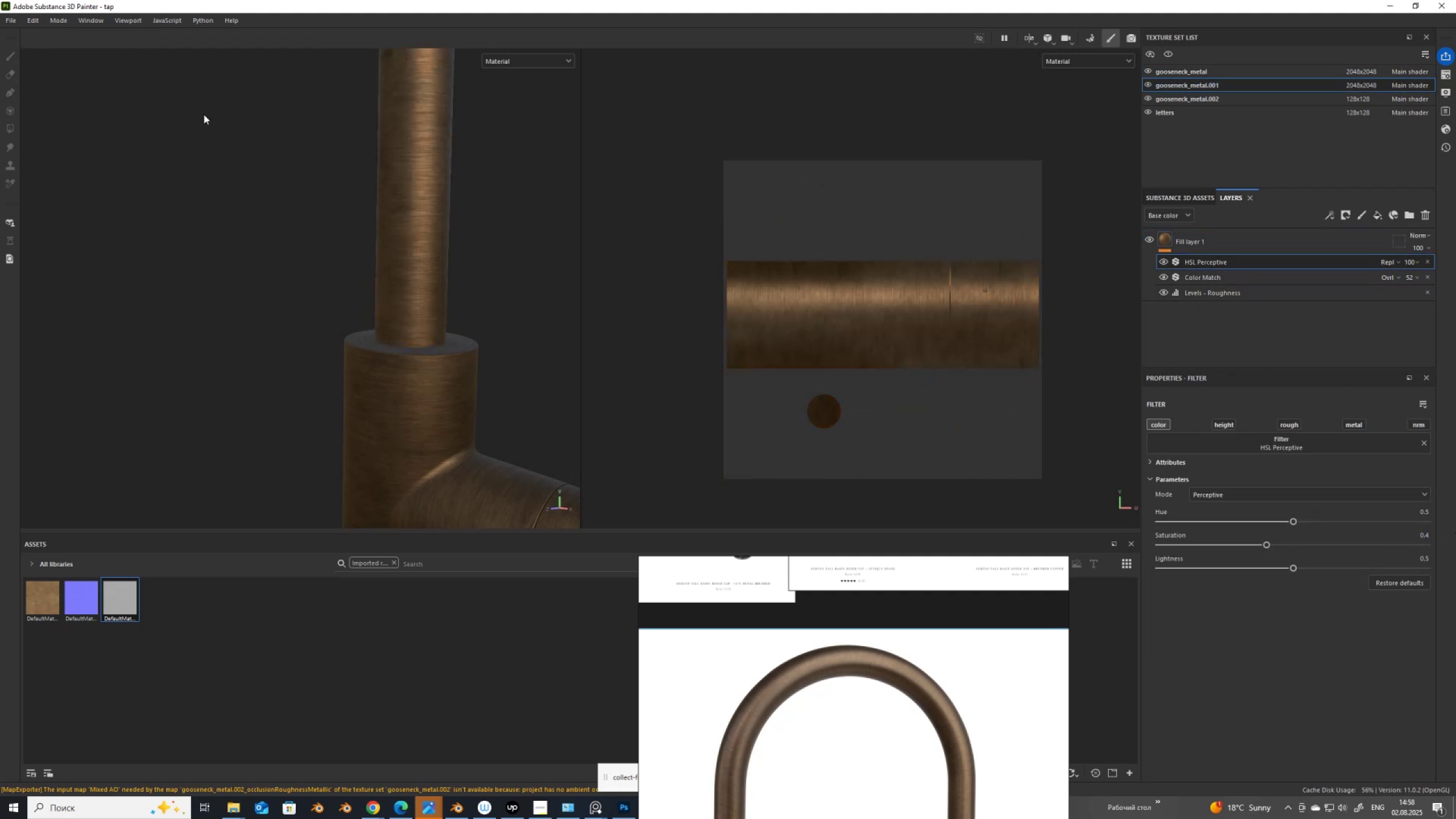 
key(Control+Shift+E)
 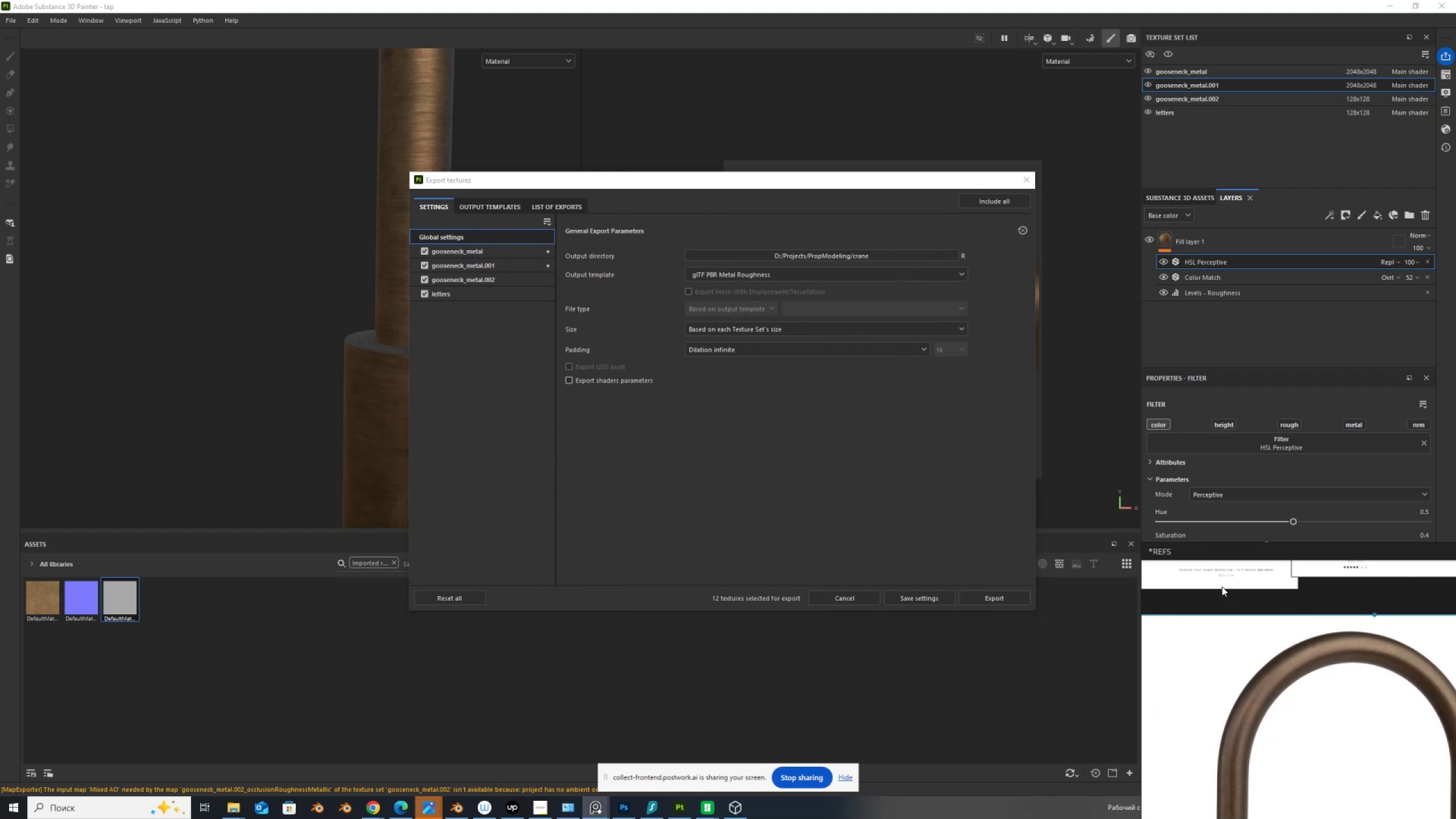 
left_click([1016, 598])
 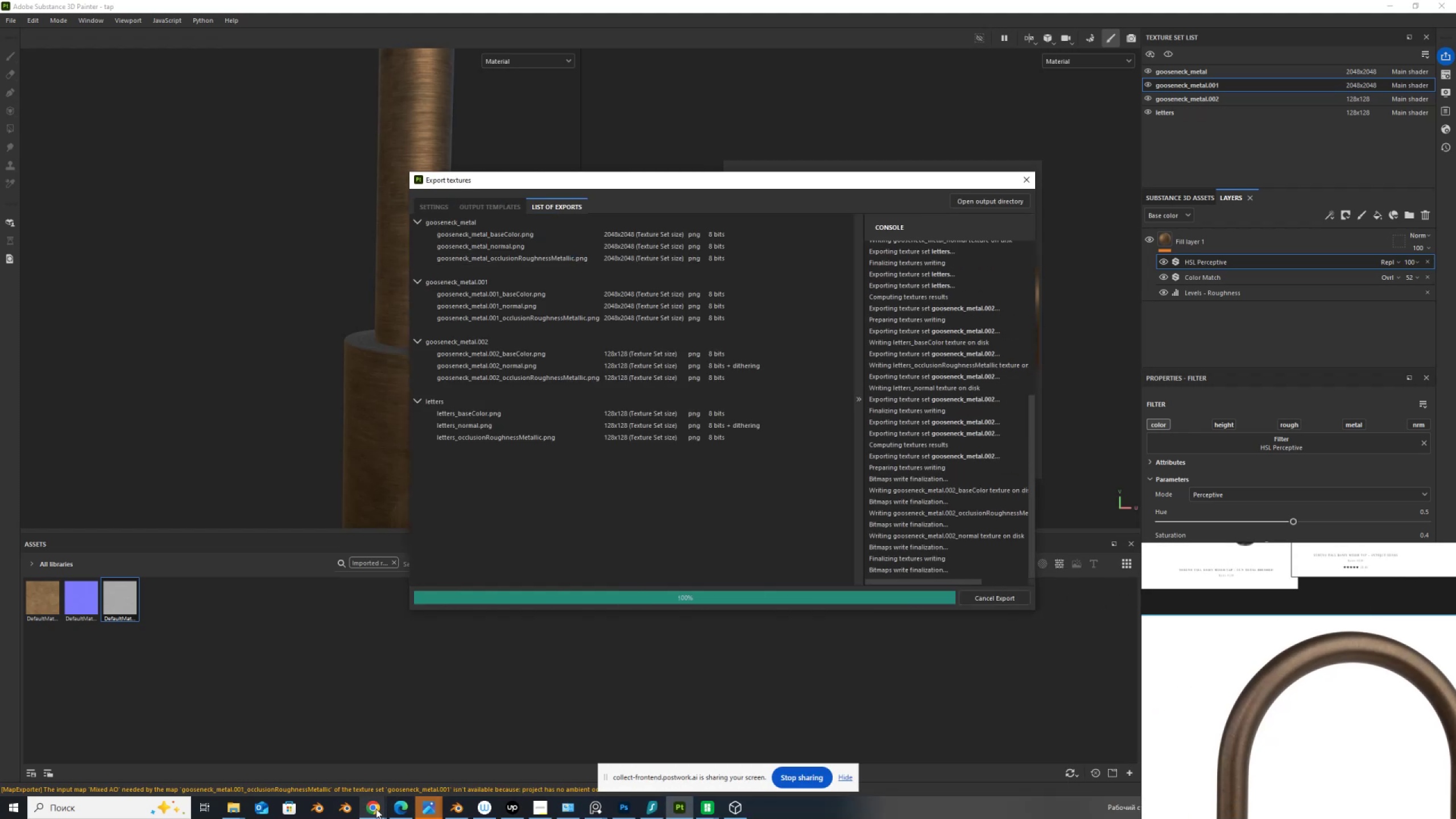 
left_click([376, 809])
 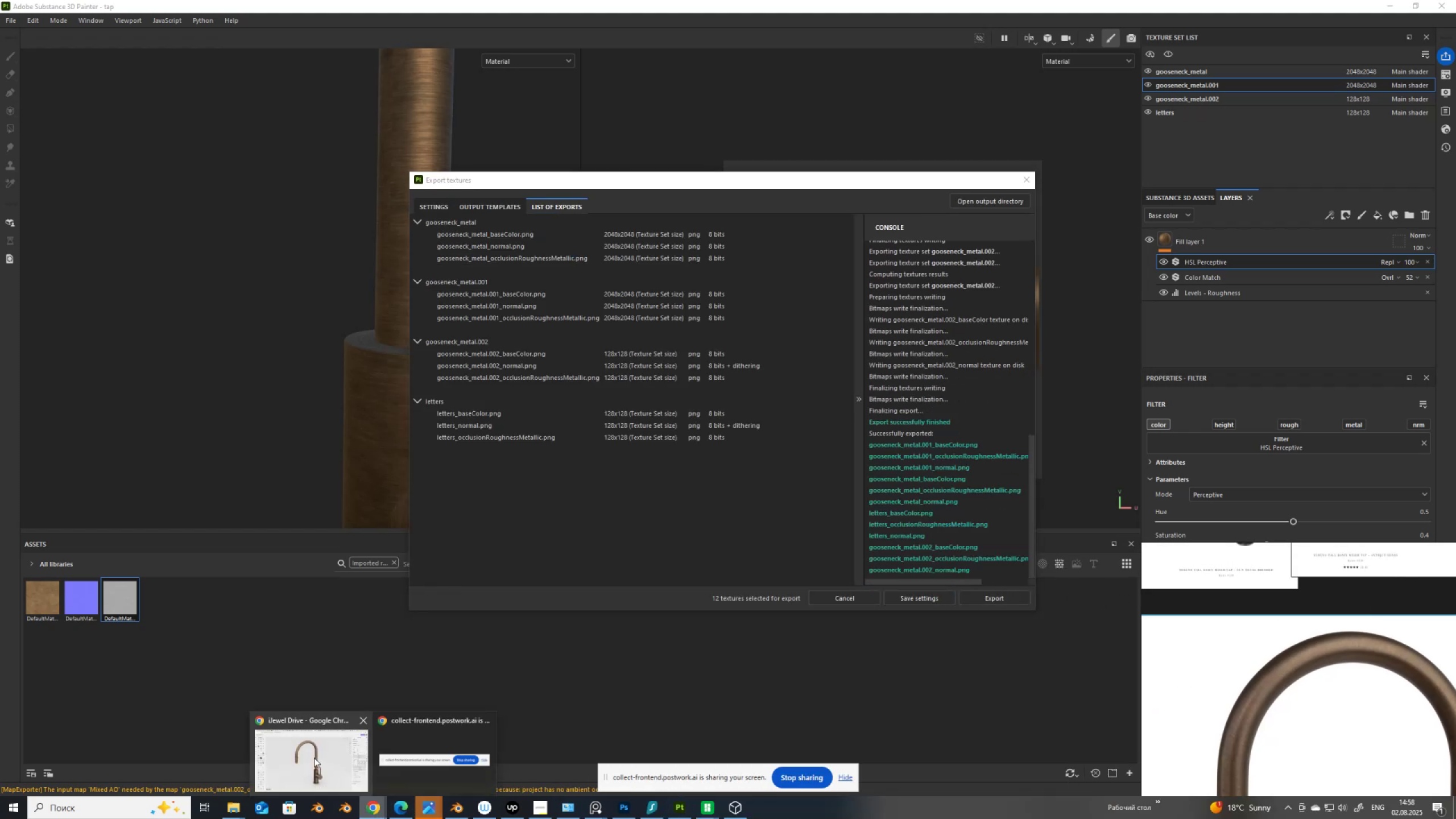 
left_click([313, 758])
 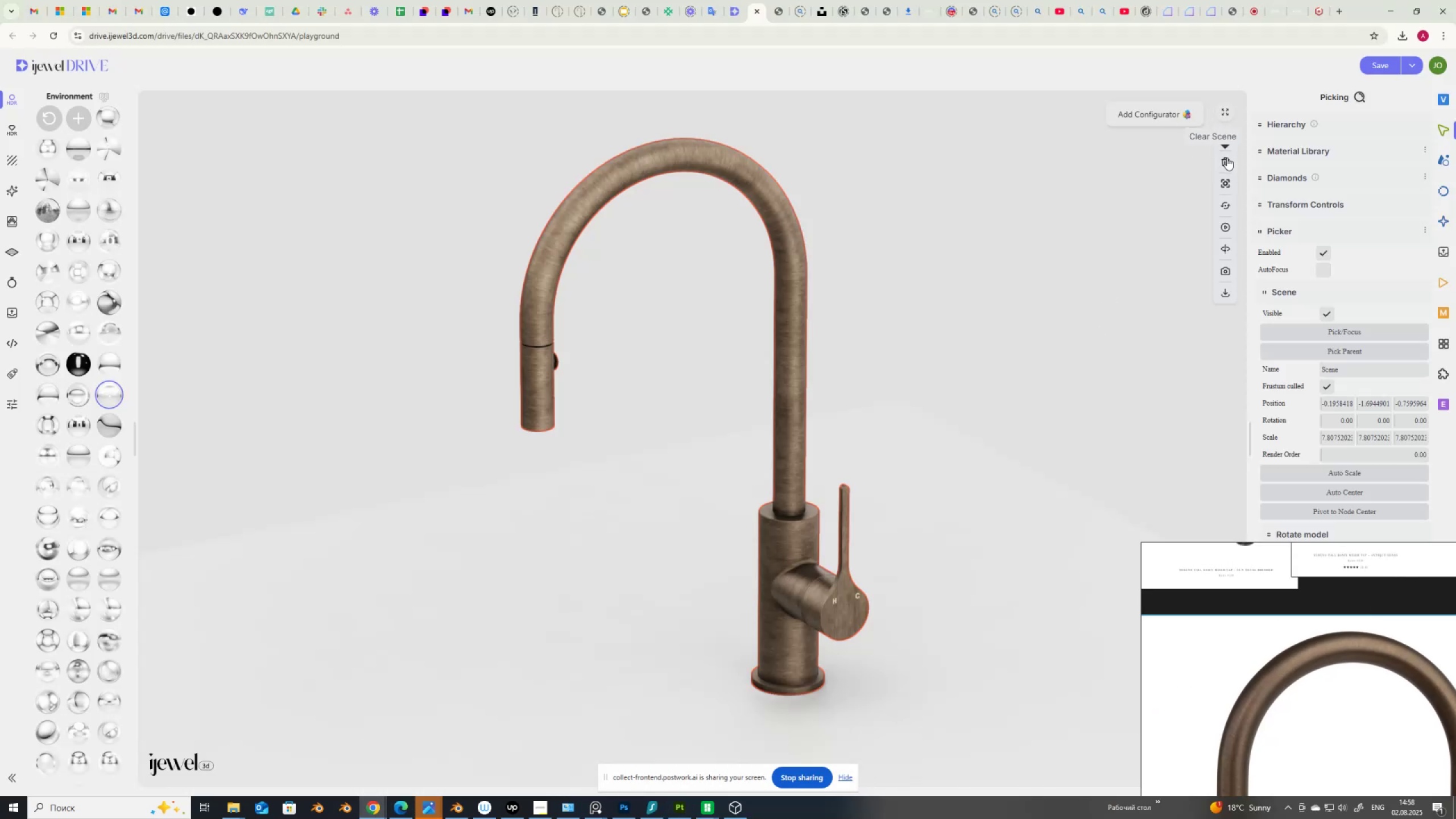 
left_click([1226, 160])
 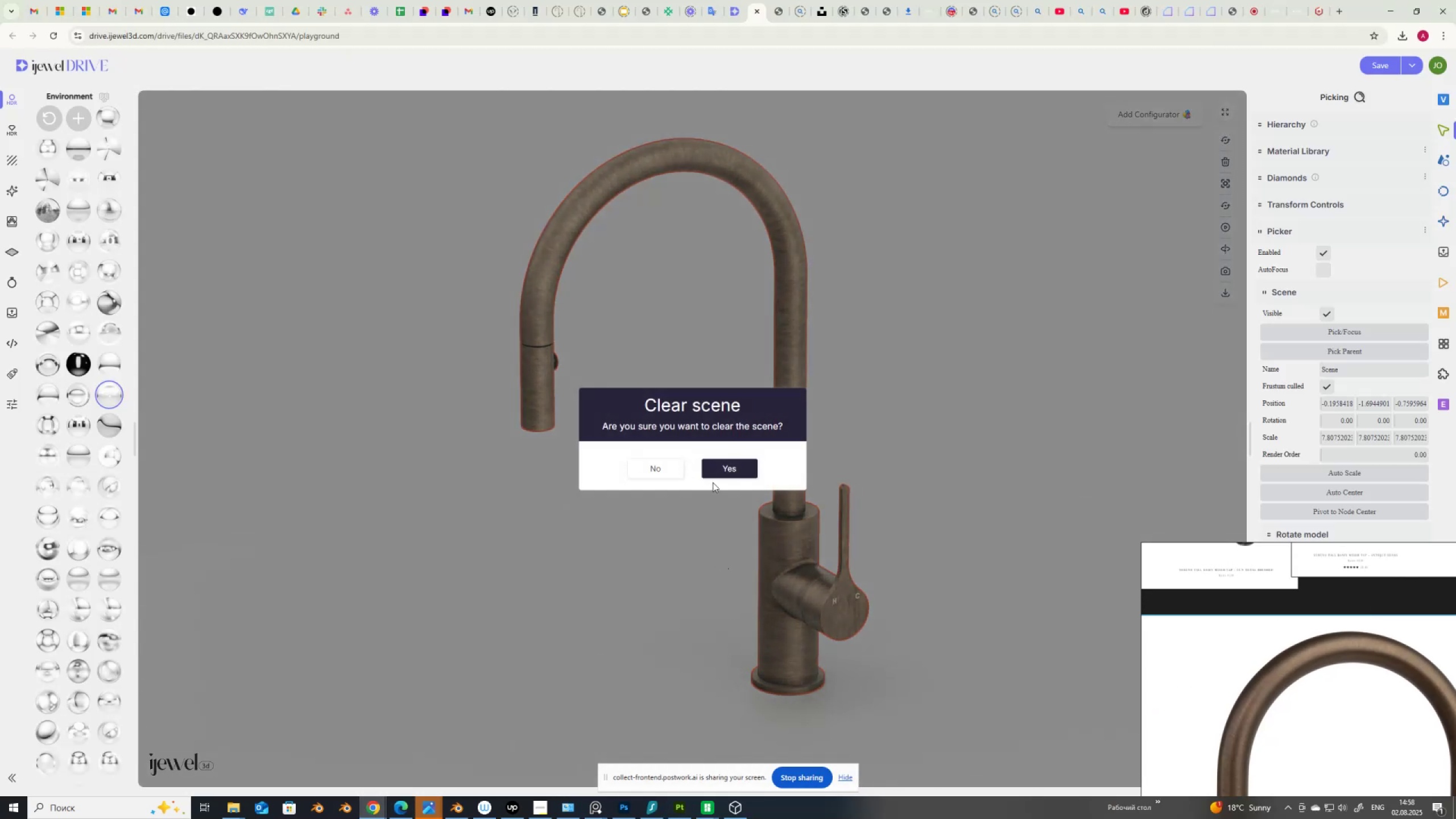 
left_click([727, 462])
 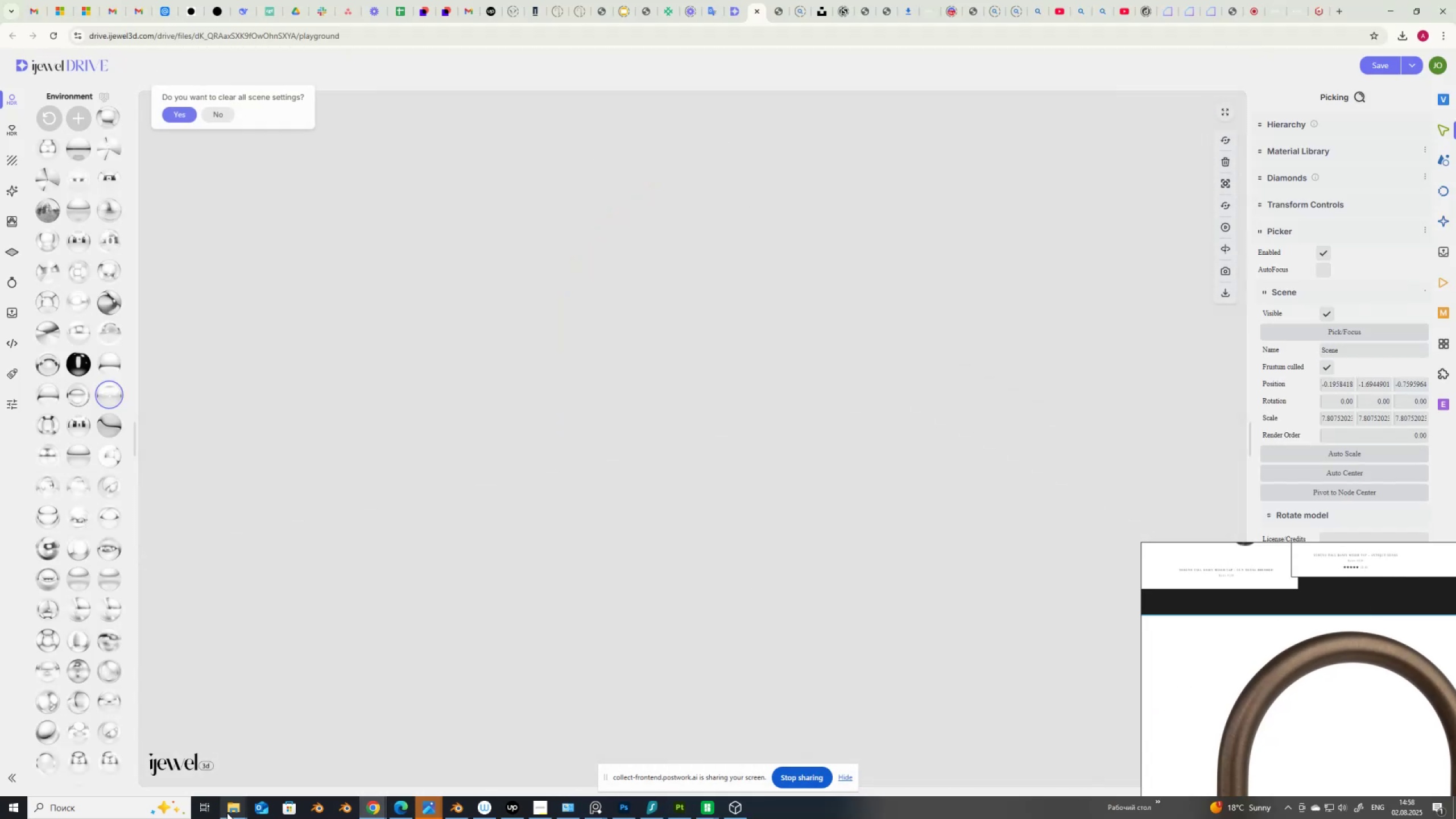 
left_click([229, 812])
 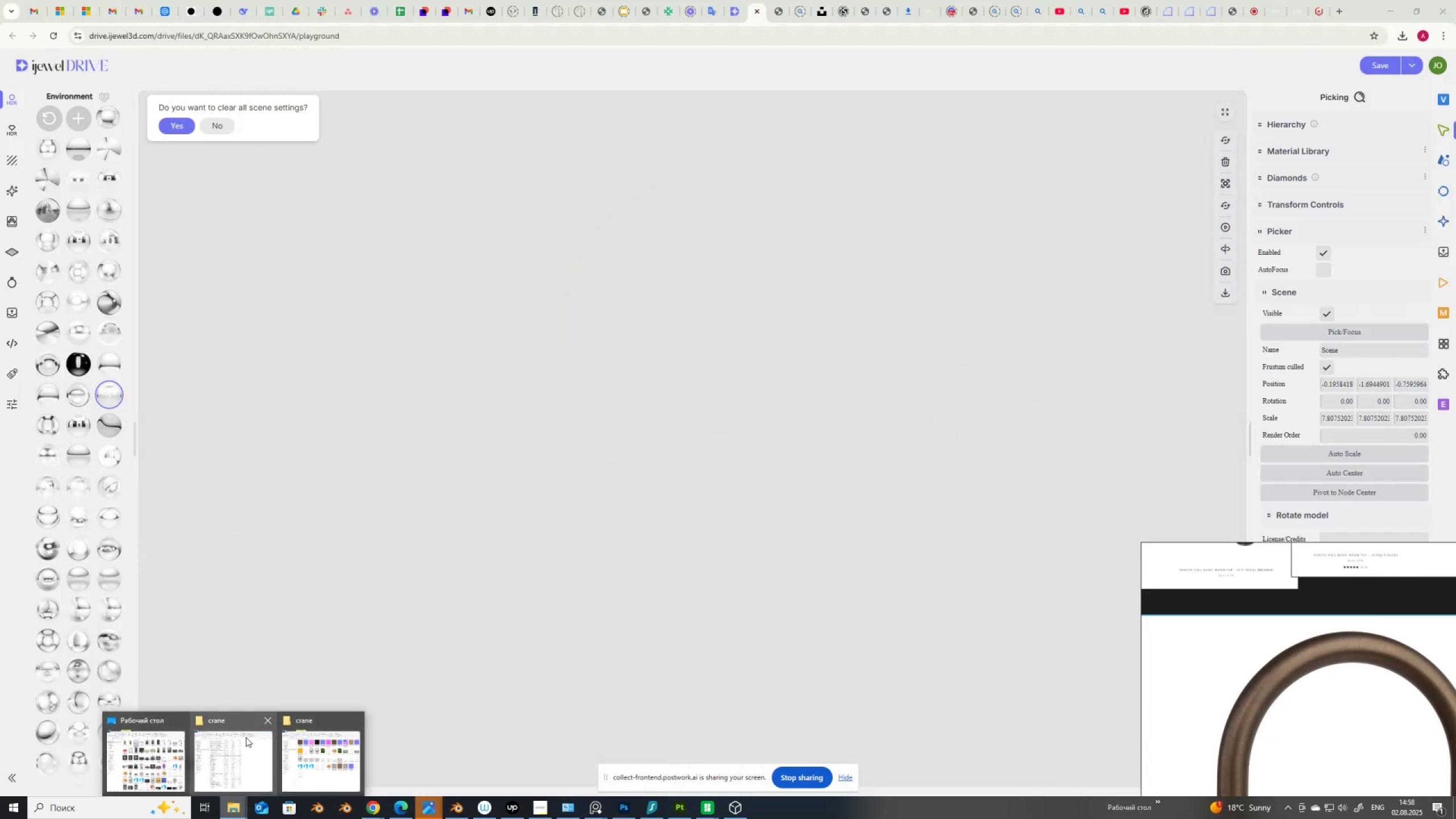 
left_click([235, 748])
 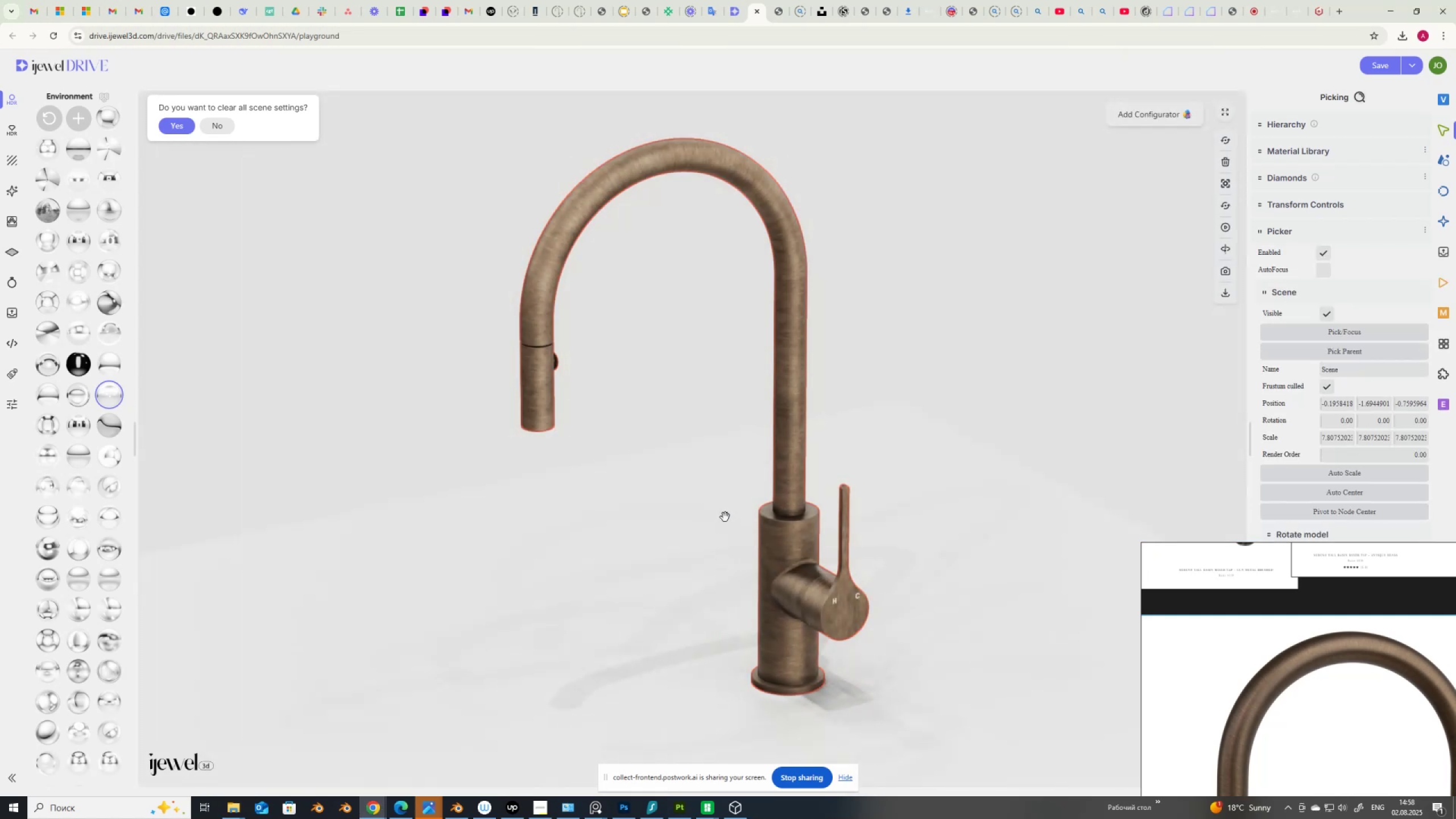 
left_click([1447, 216])
 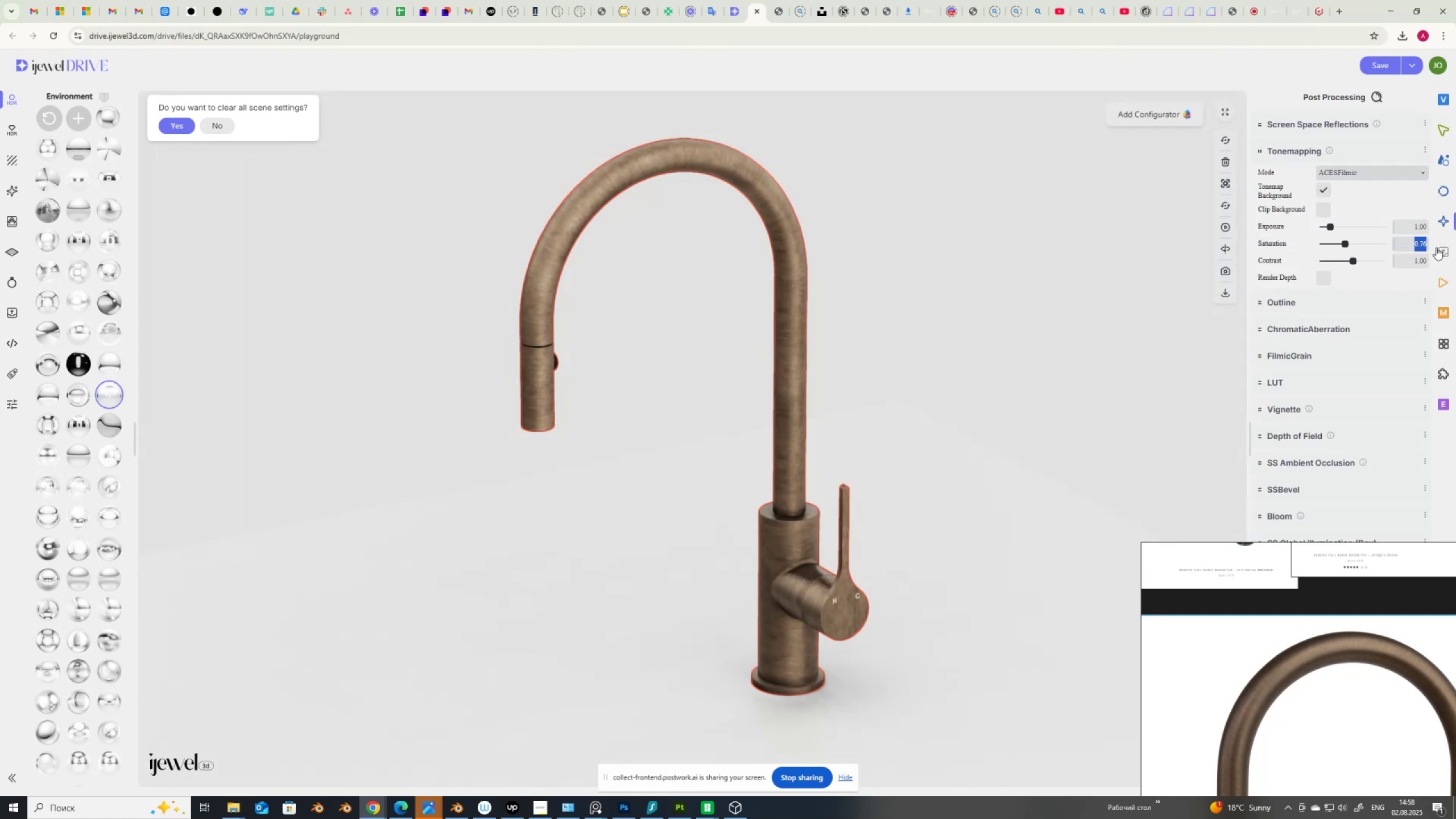 
key(Numpad1)
 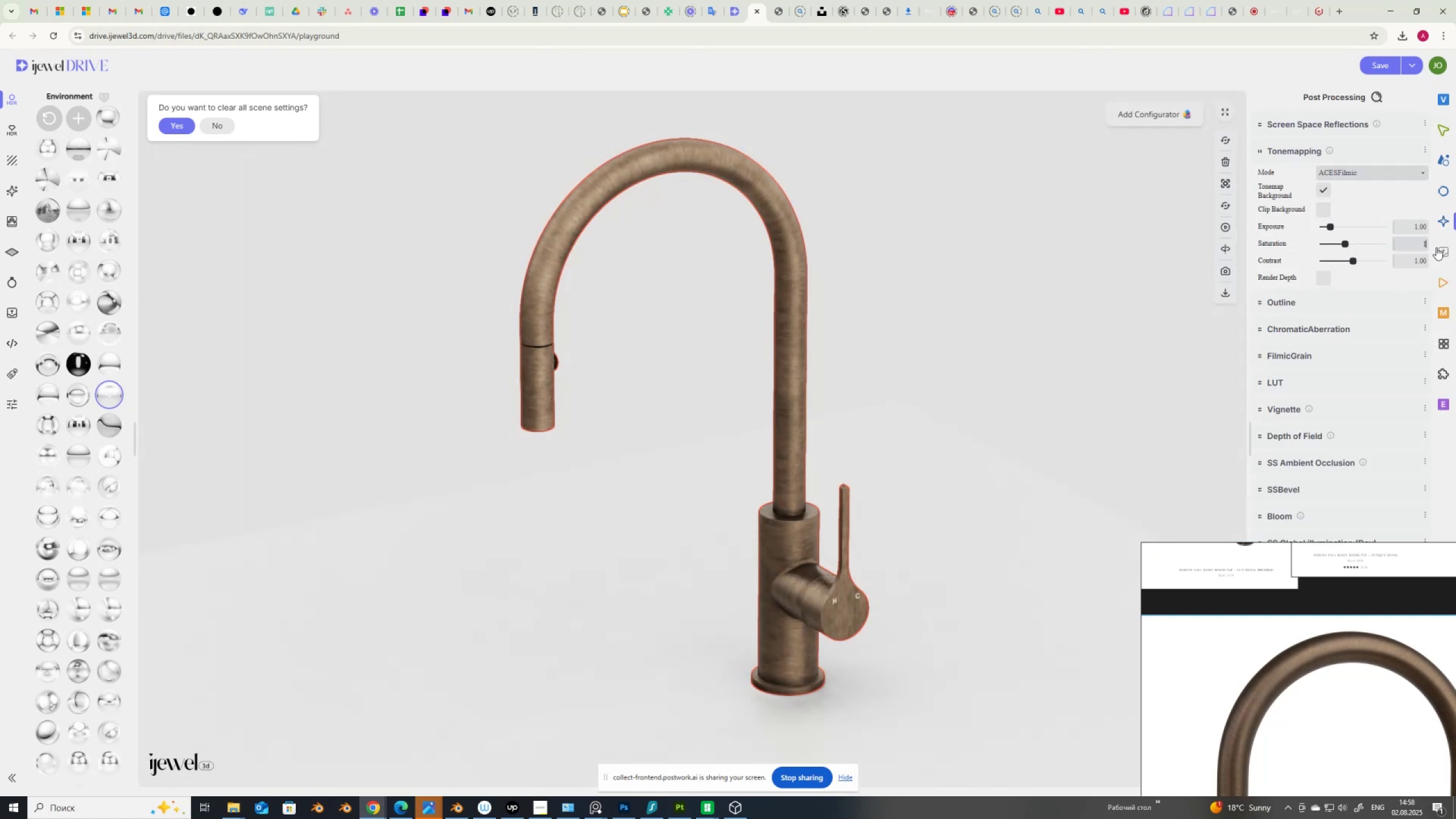 
key(NumpadEnter)
 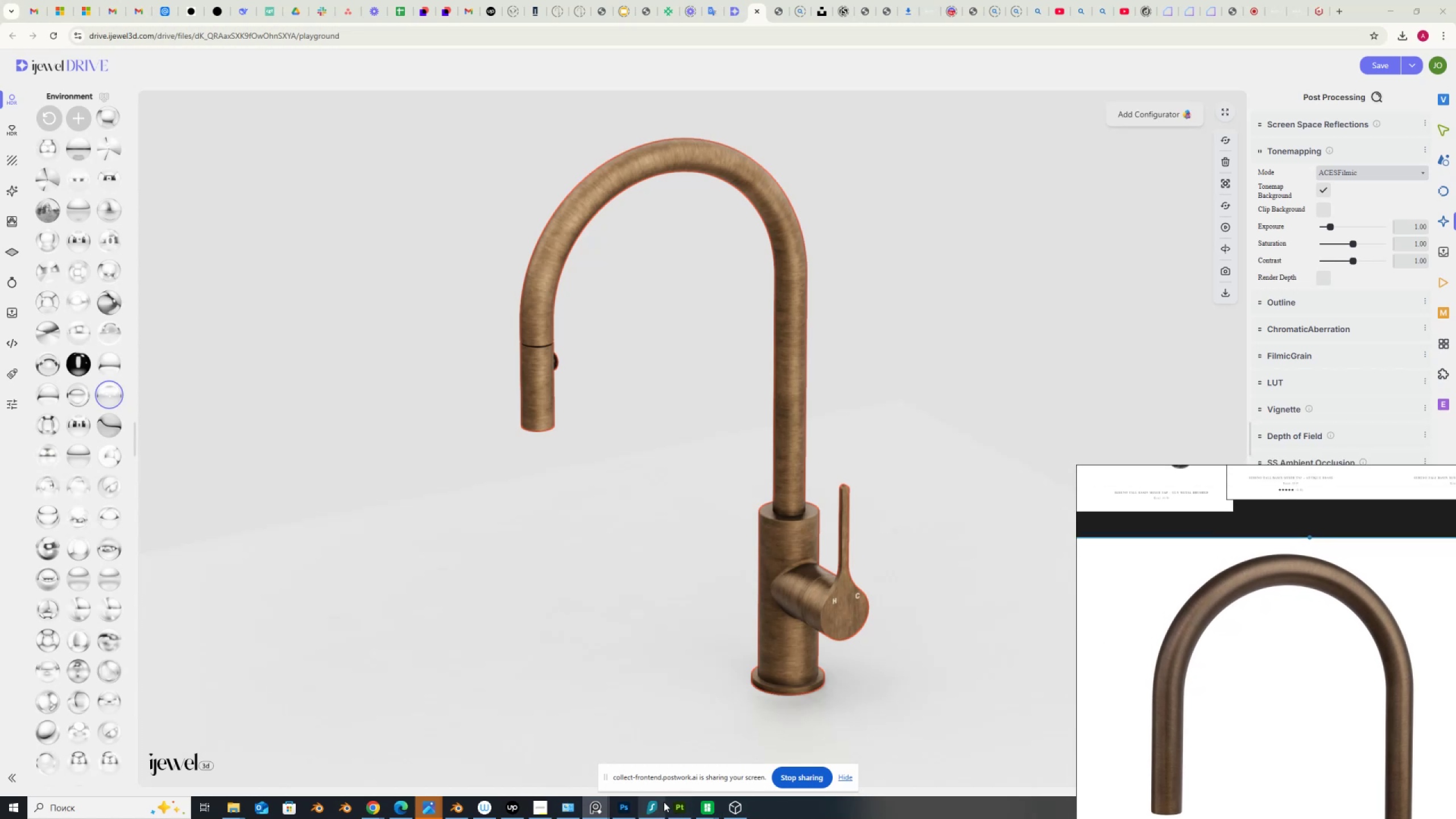 
wait(7.96)
 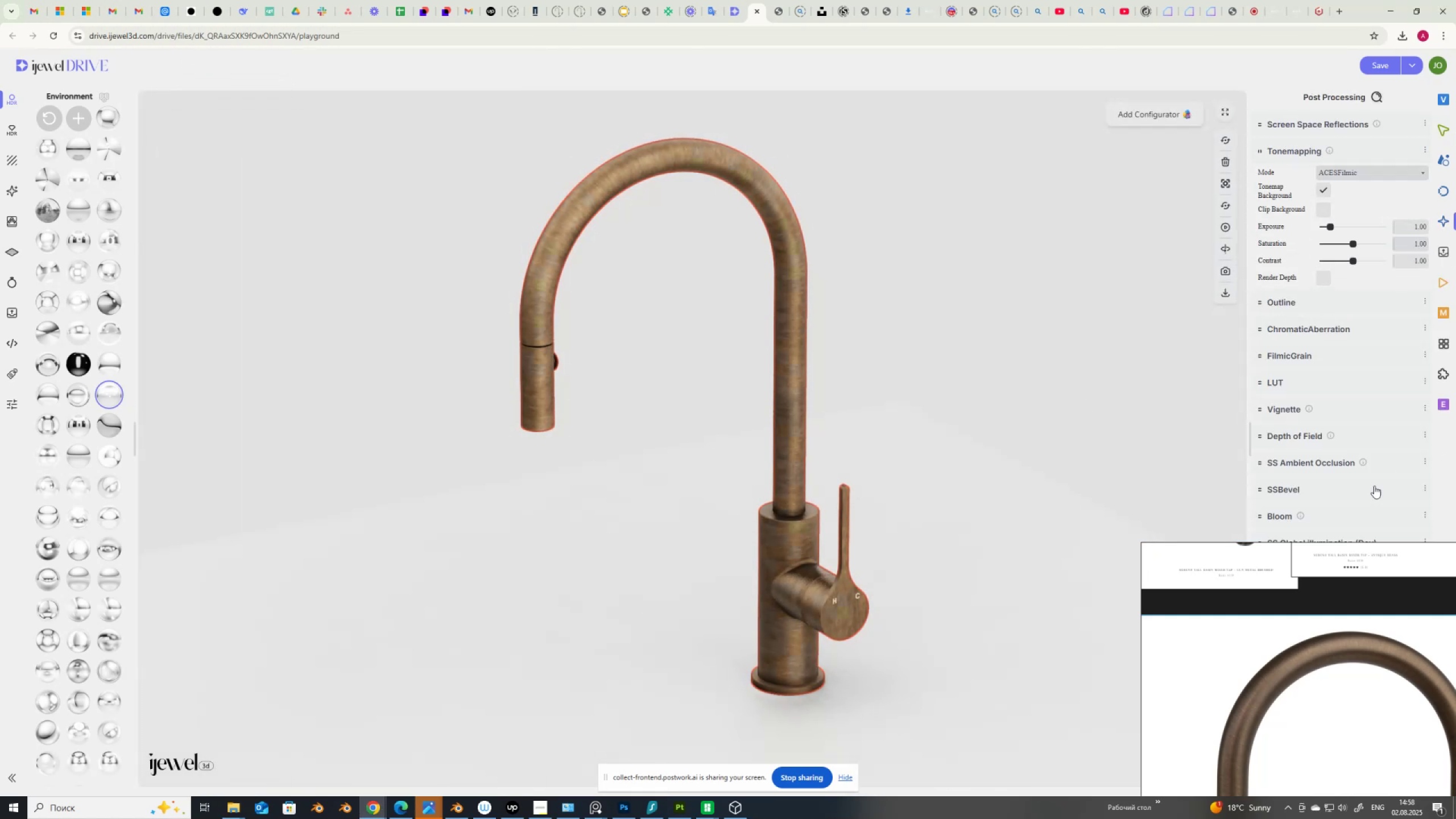 
left_click([1025, 182])
 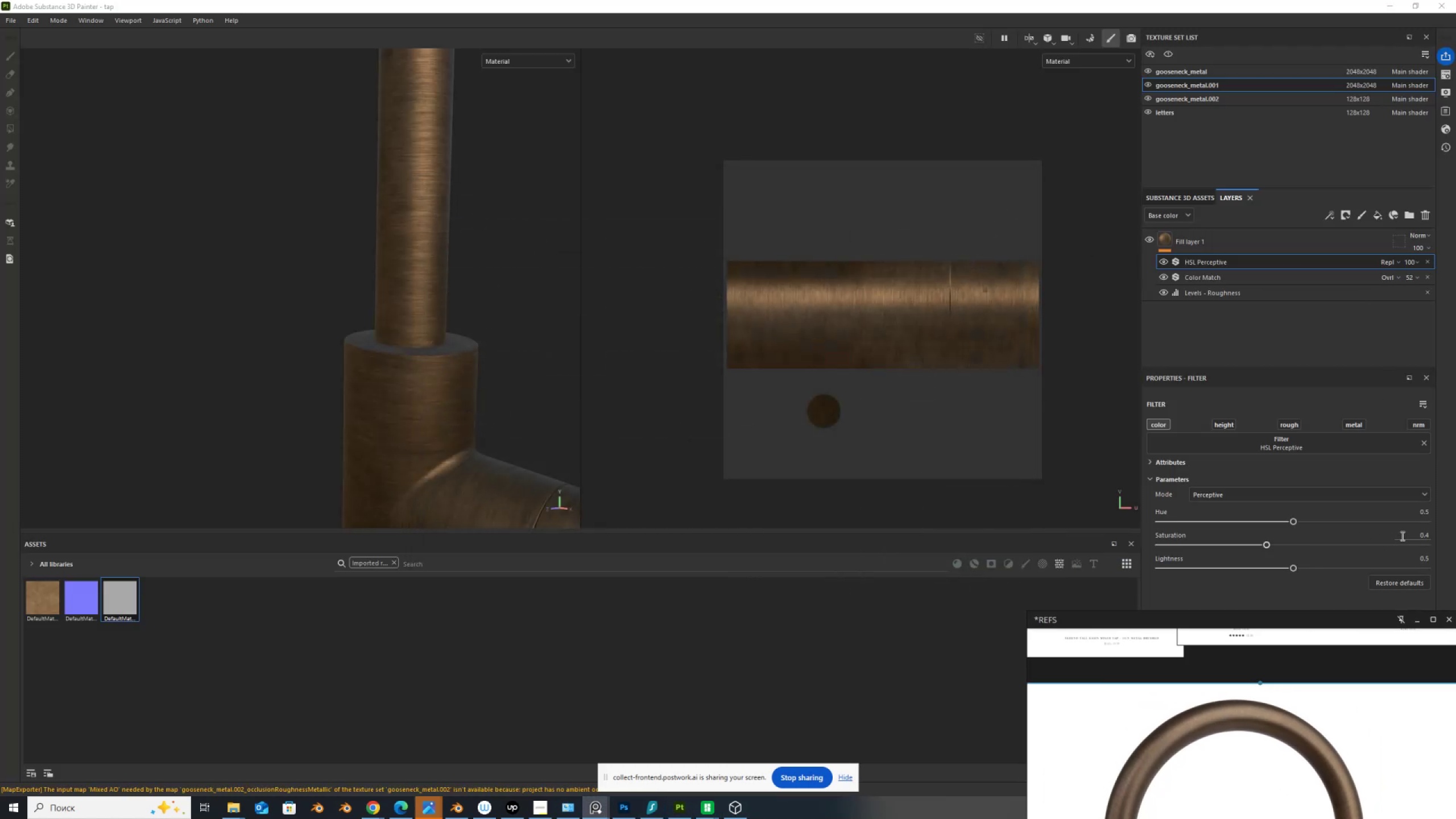 
key(Numpad0)
 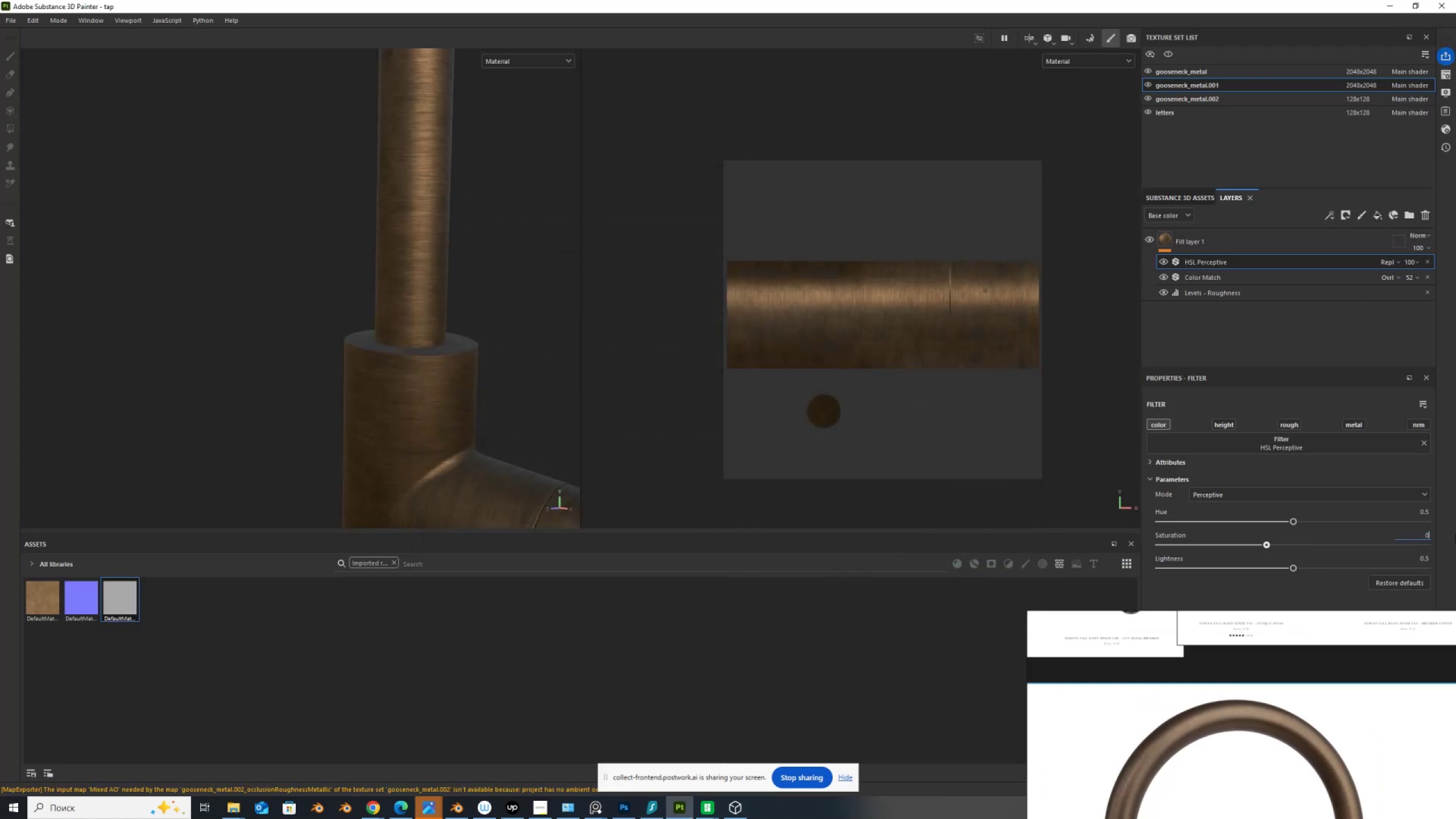 
key(NumpadDecimal)
 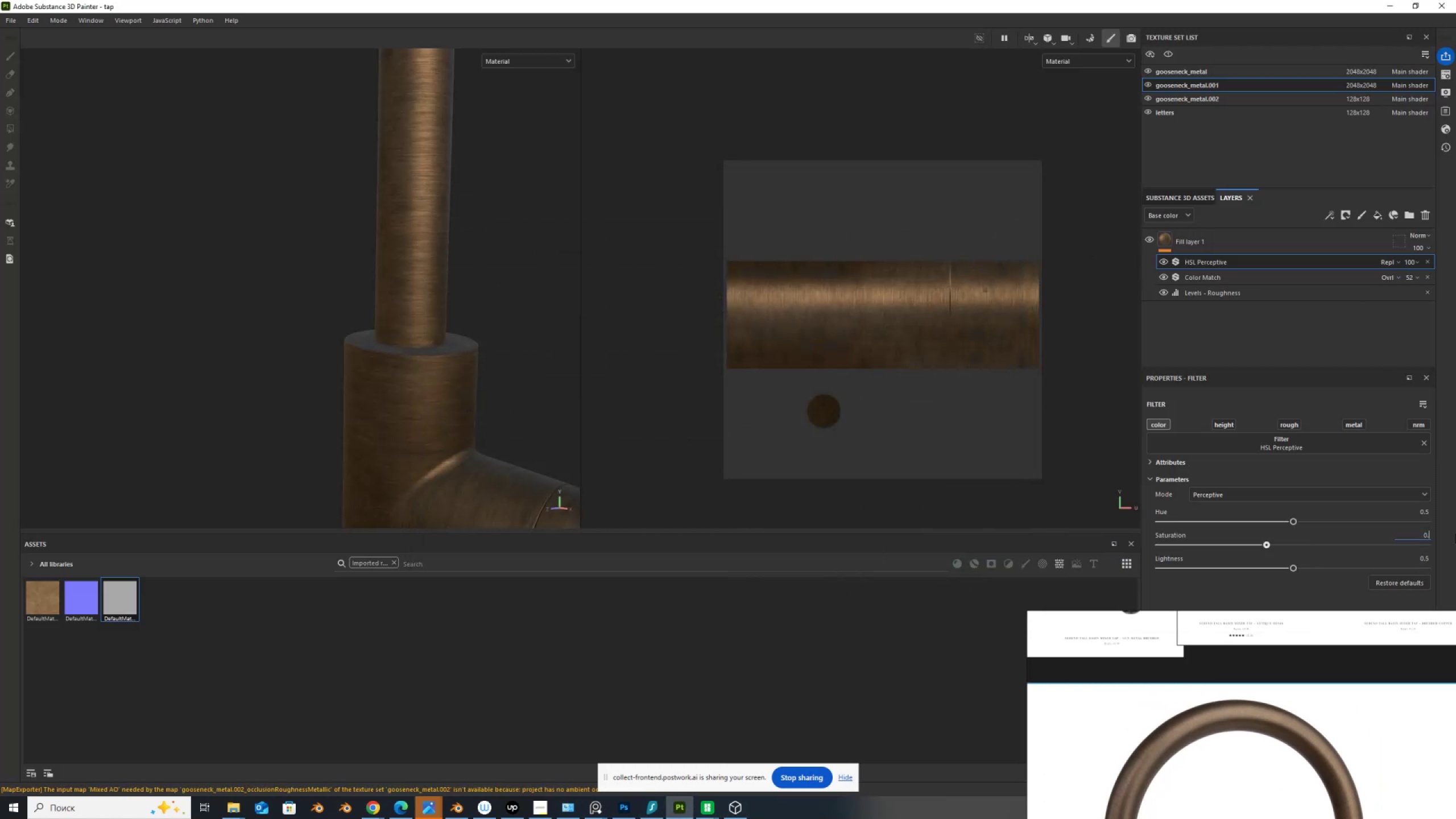 
key(Numpad3)
 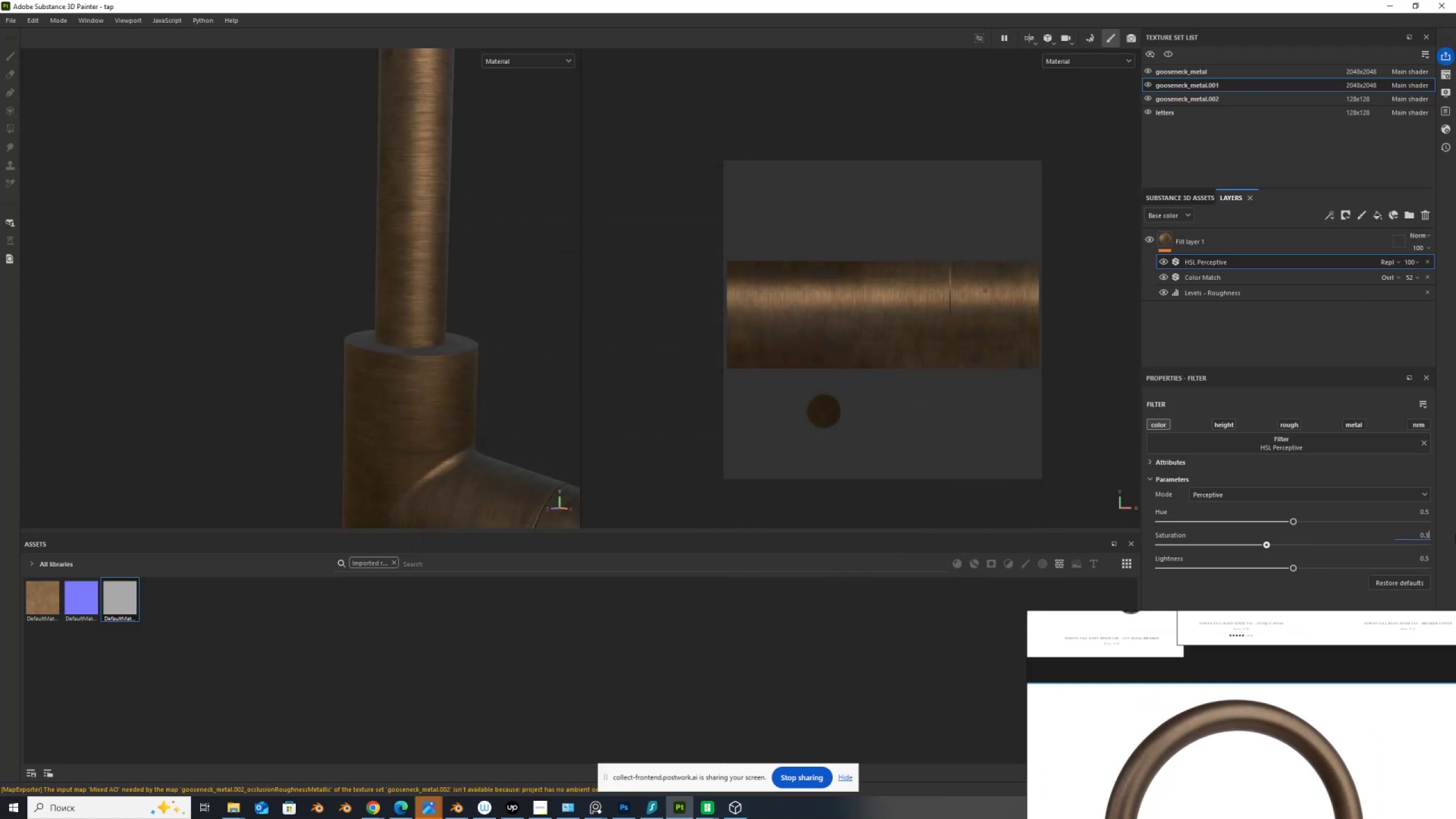 
key(Numpad3)
 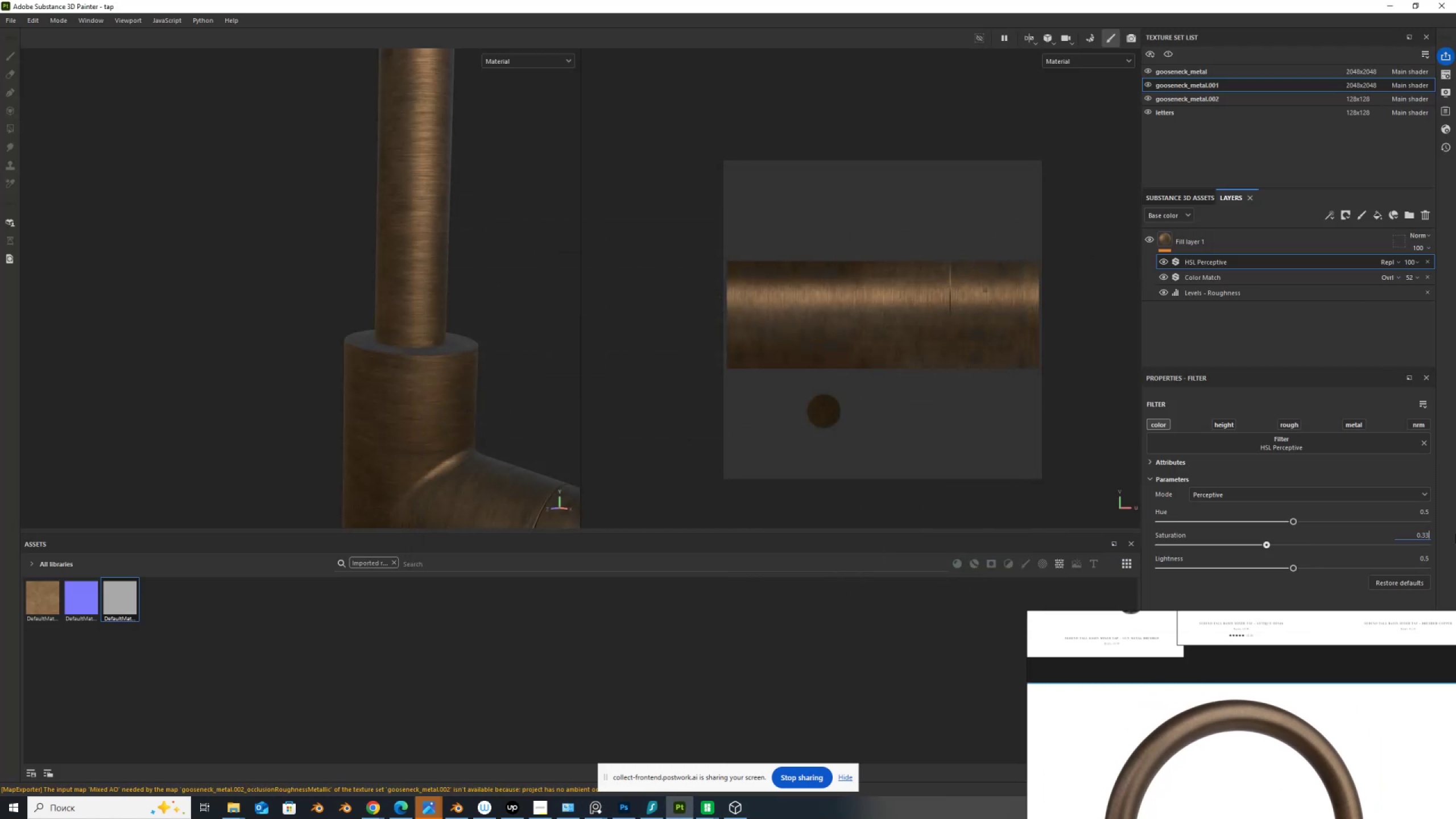 
key(NumpadEnter)
 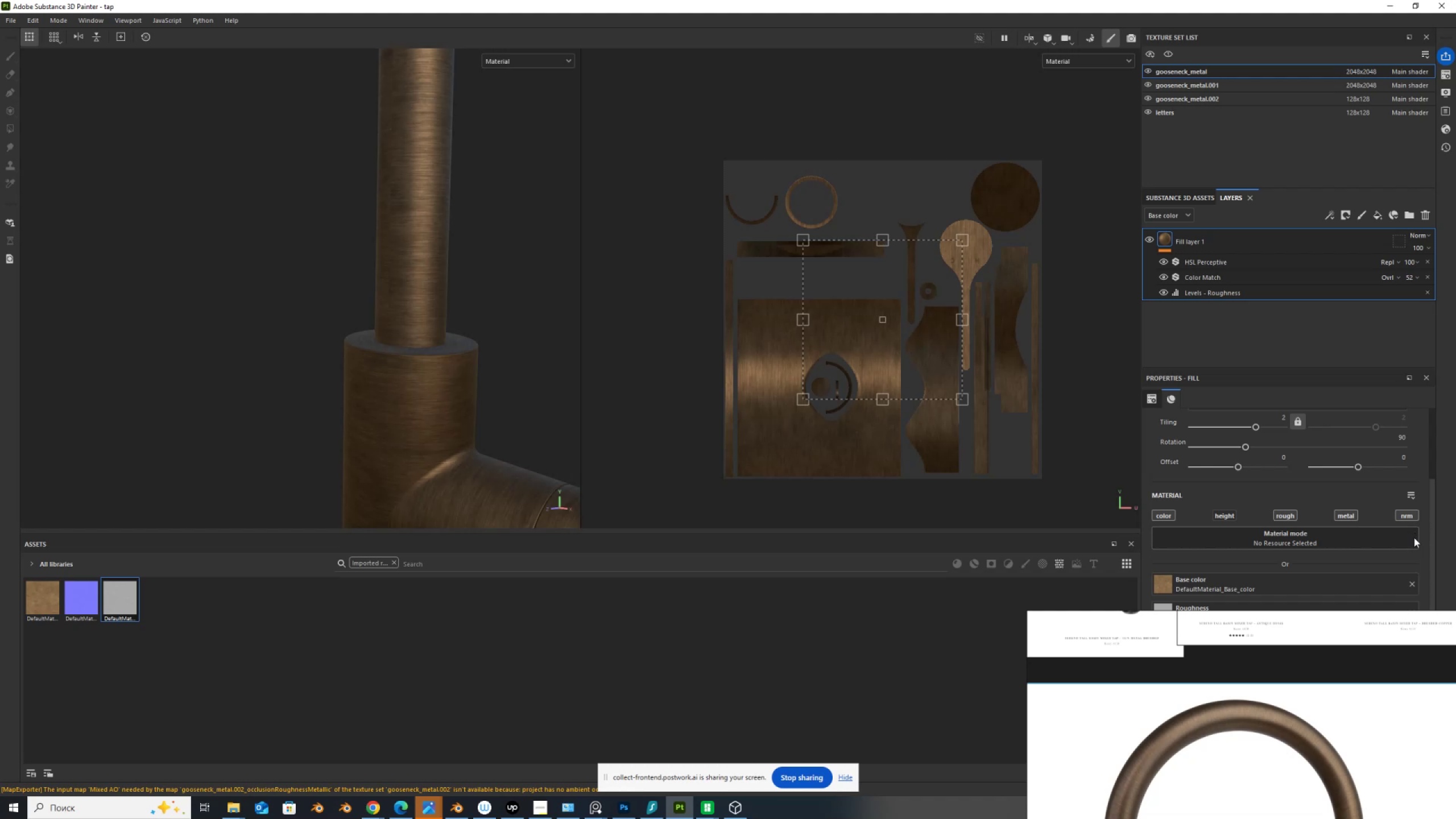 
scroll: coordinate [1325, 503], scroll_direction: down, amount: 2.0
 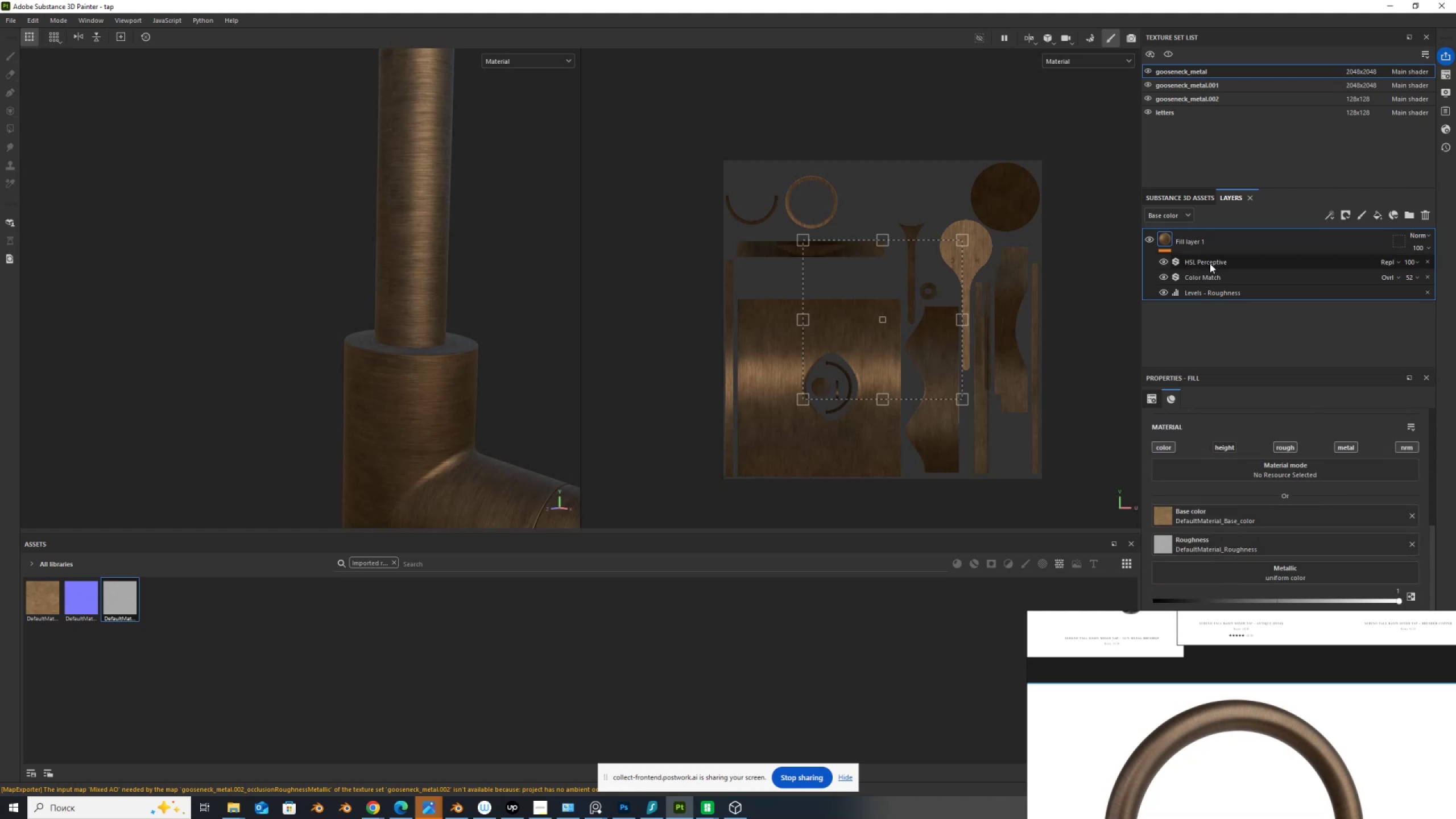 
left_click([1210, 263])
 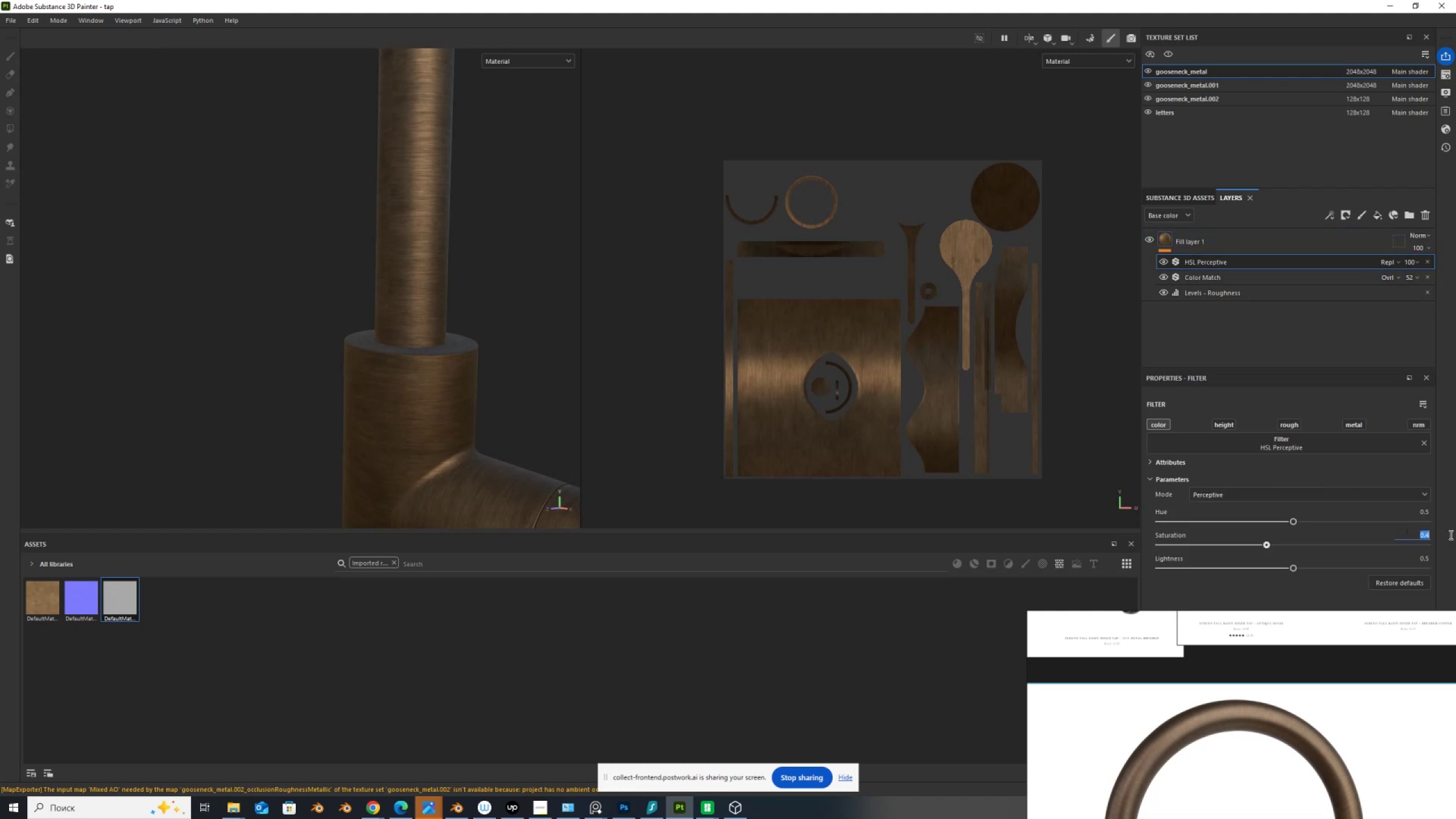 
key(Numpad0)
 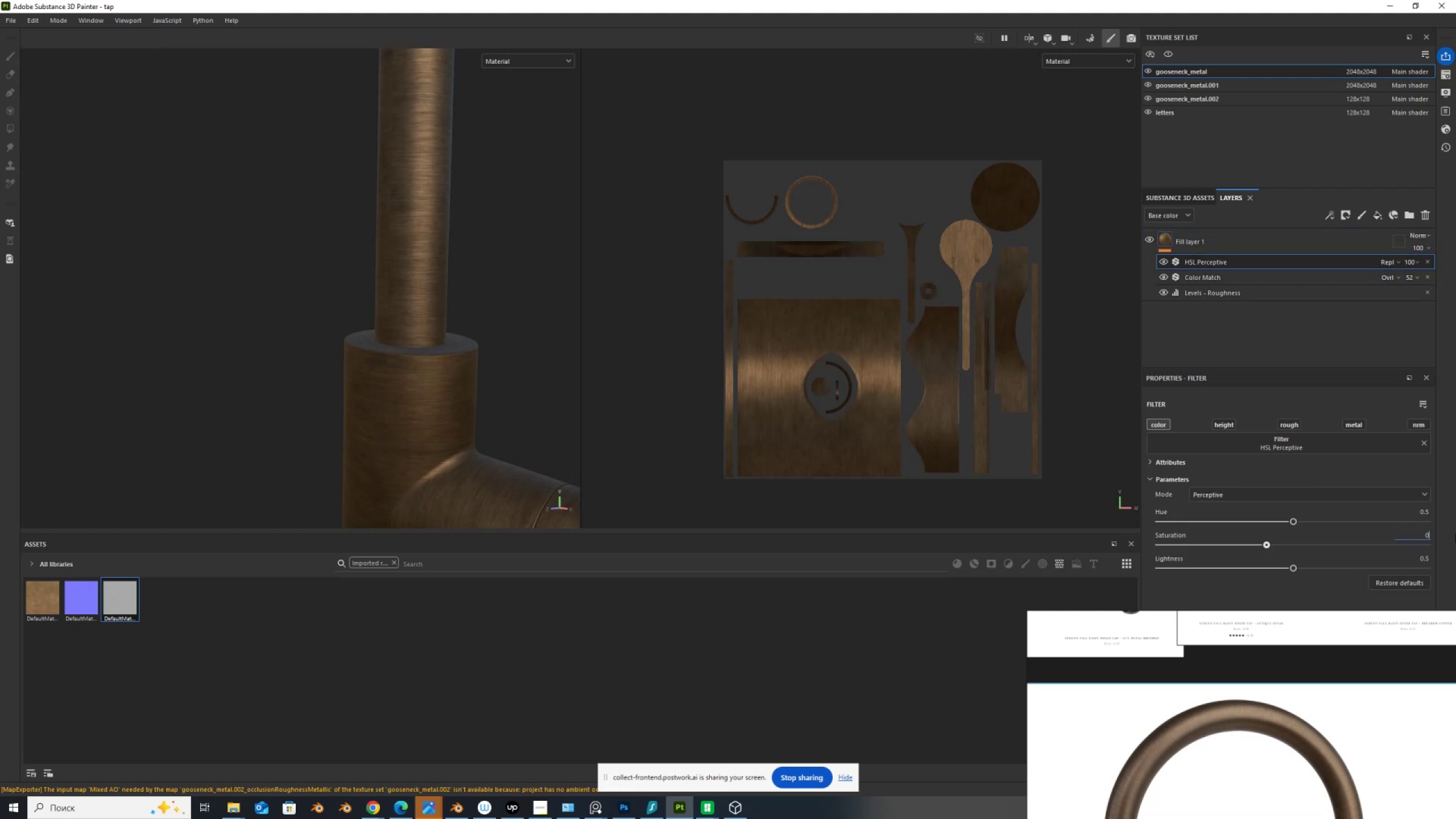 
key(NumpadDecimal)
 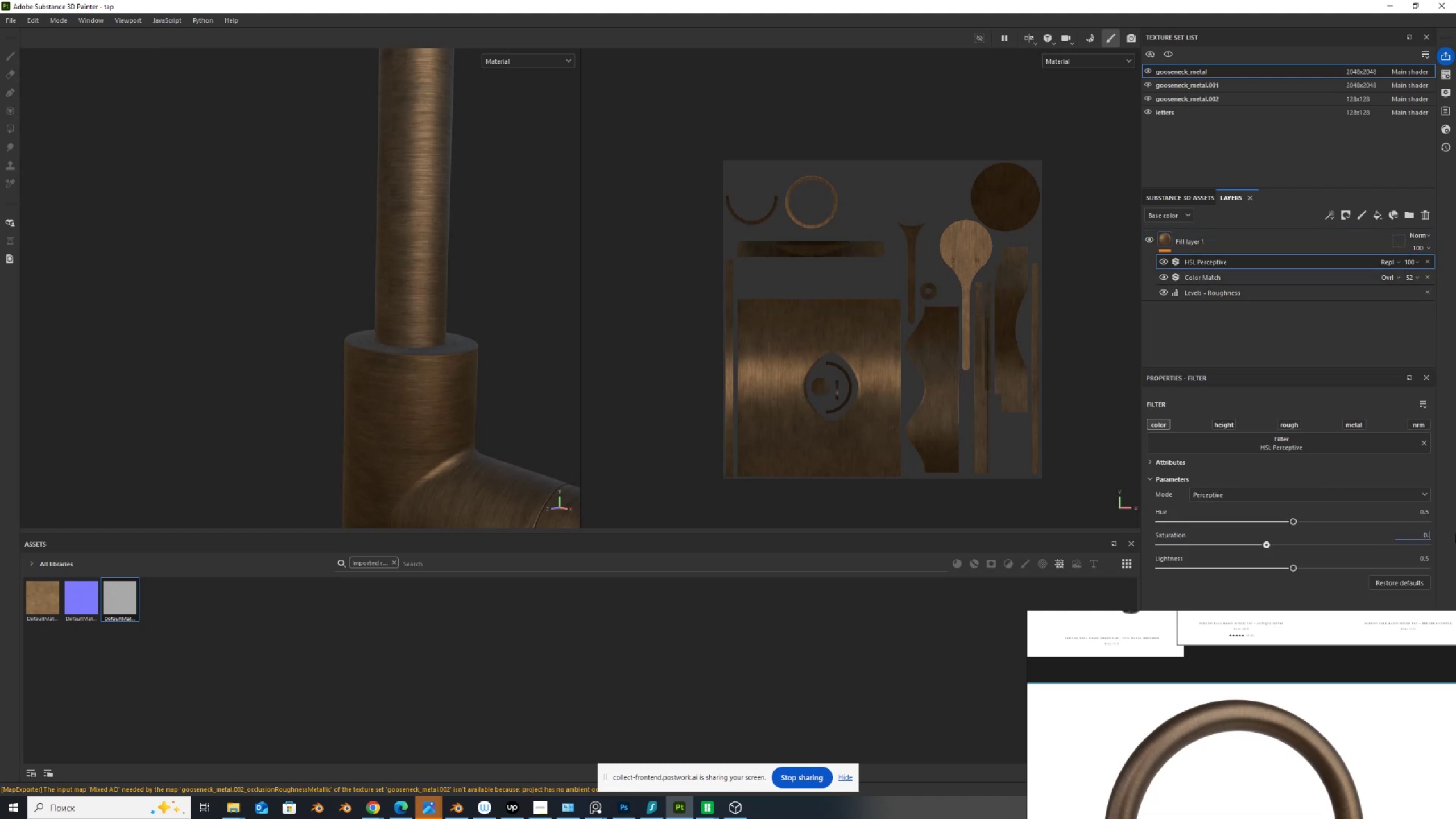 
key(Numpad3)
 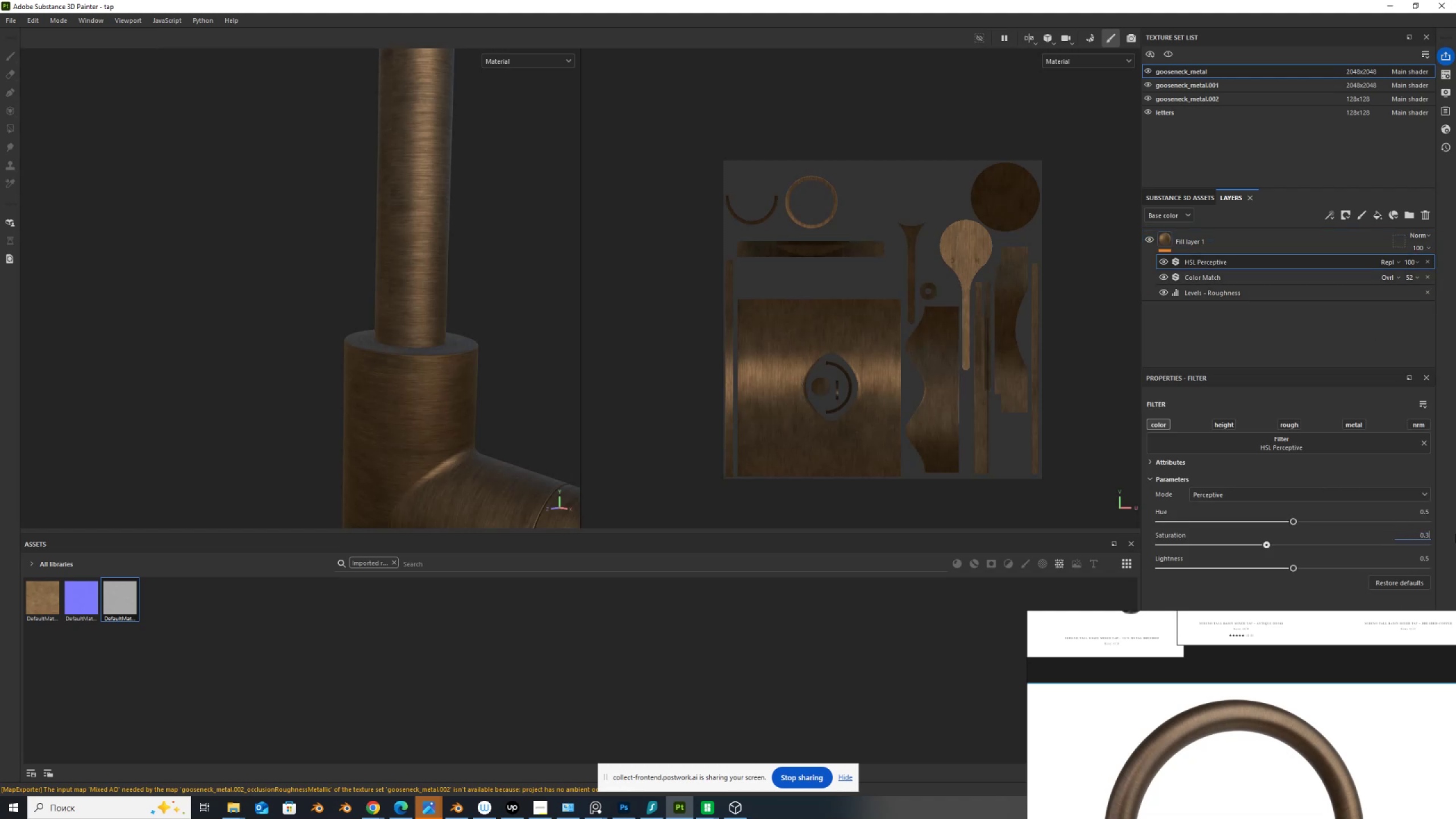 
key(Numpad3)
 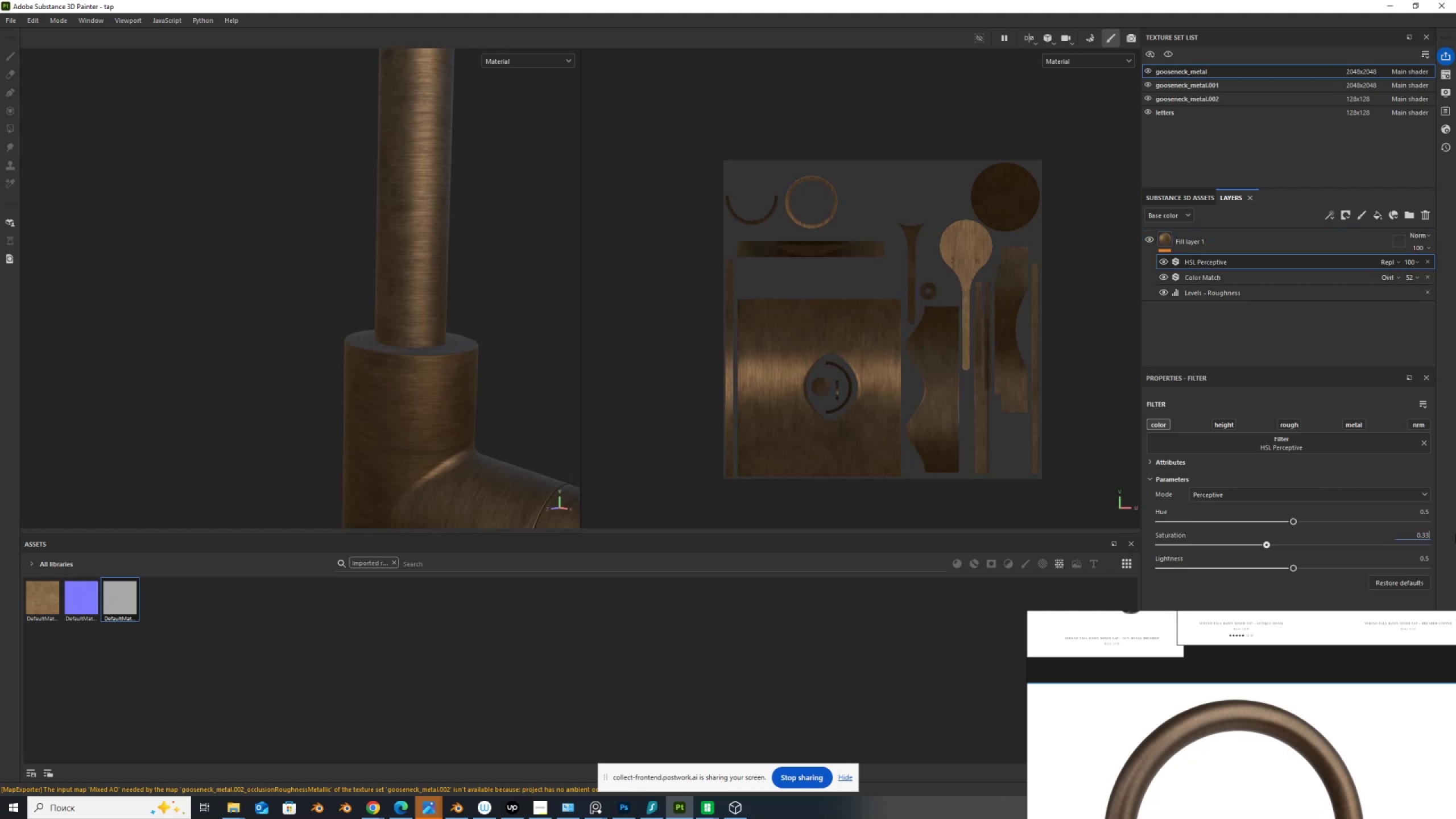 
key(NumpadEnter)
 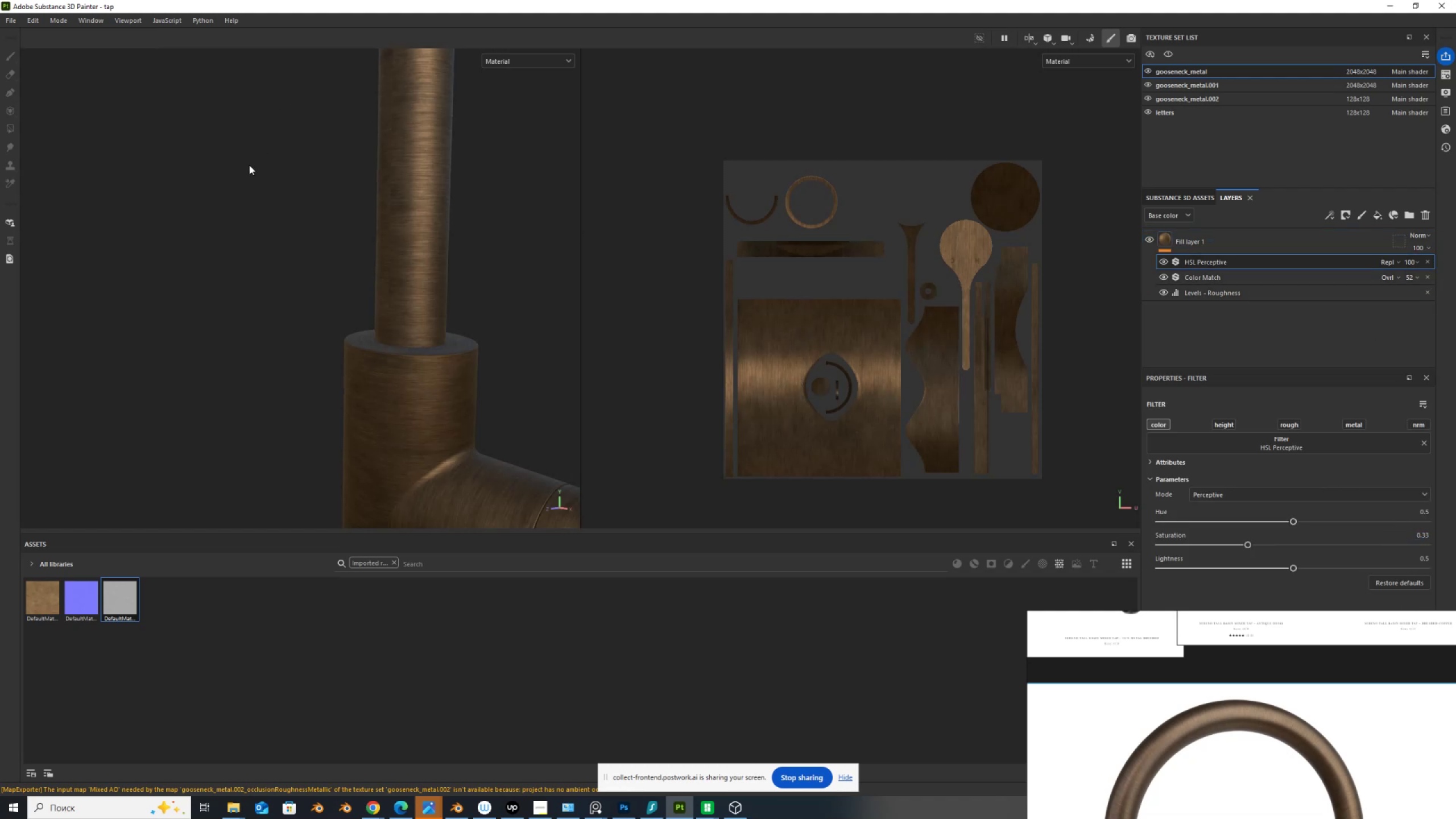 
key(Control+Shift+ShiftLeft)
 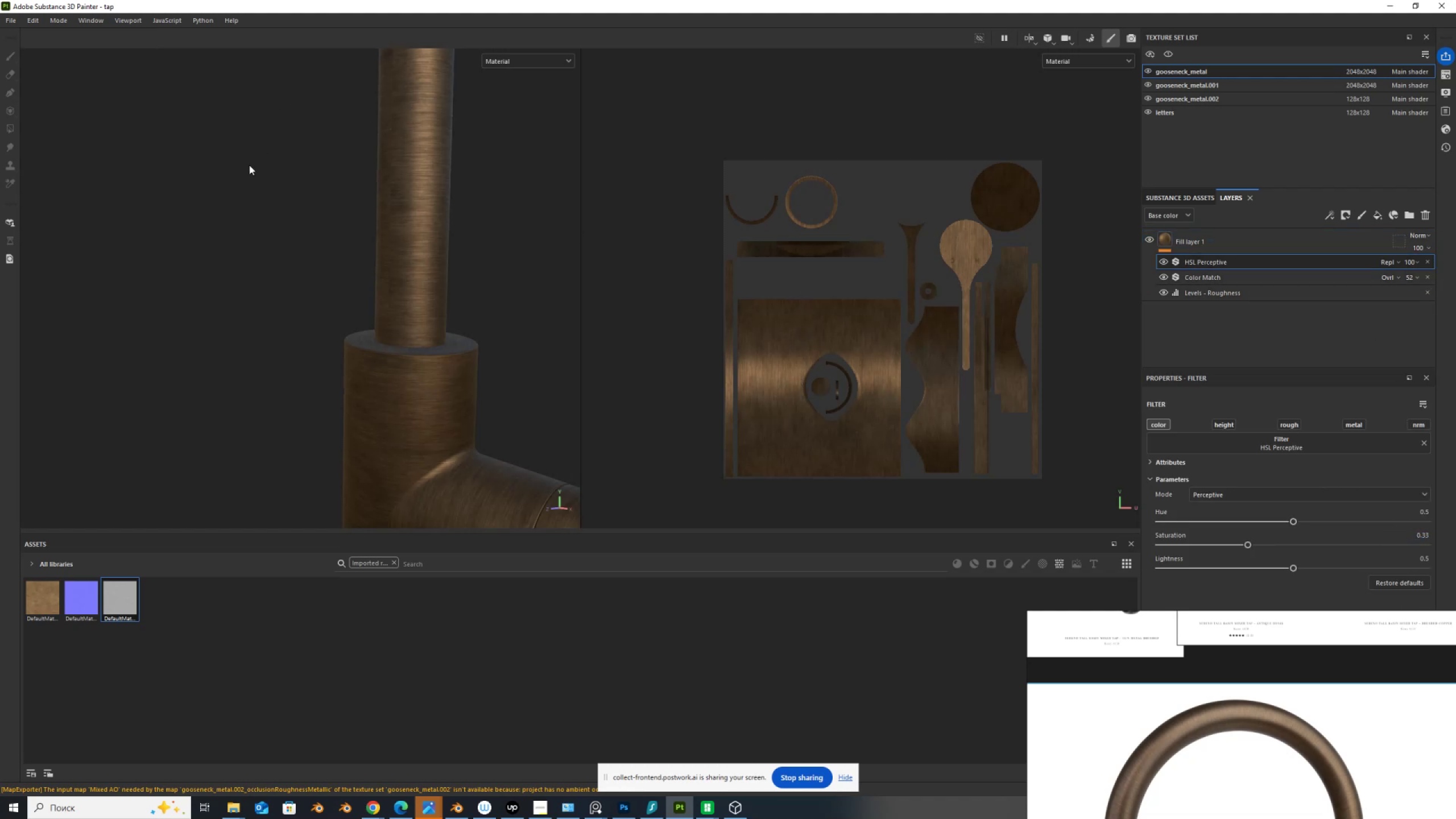 
key(Control+Shift+E)
 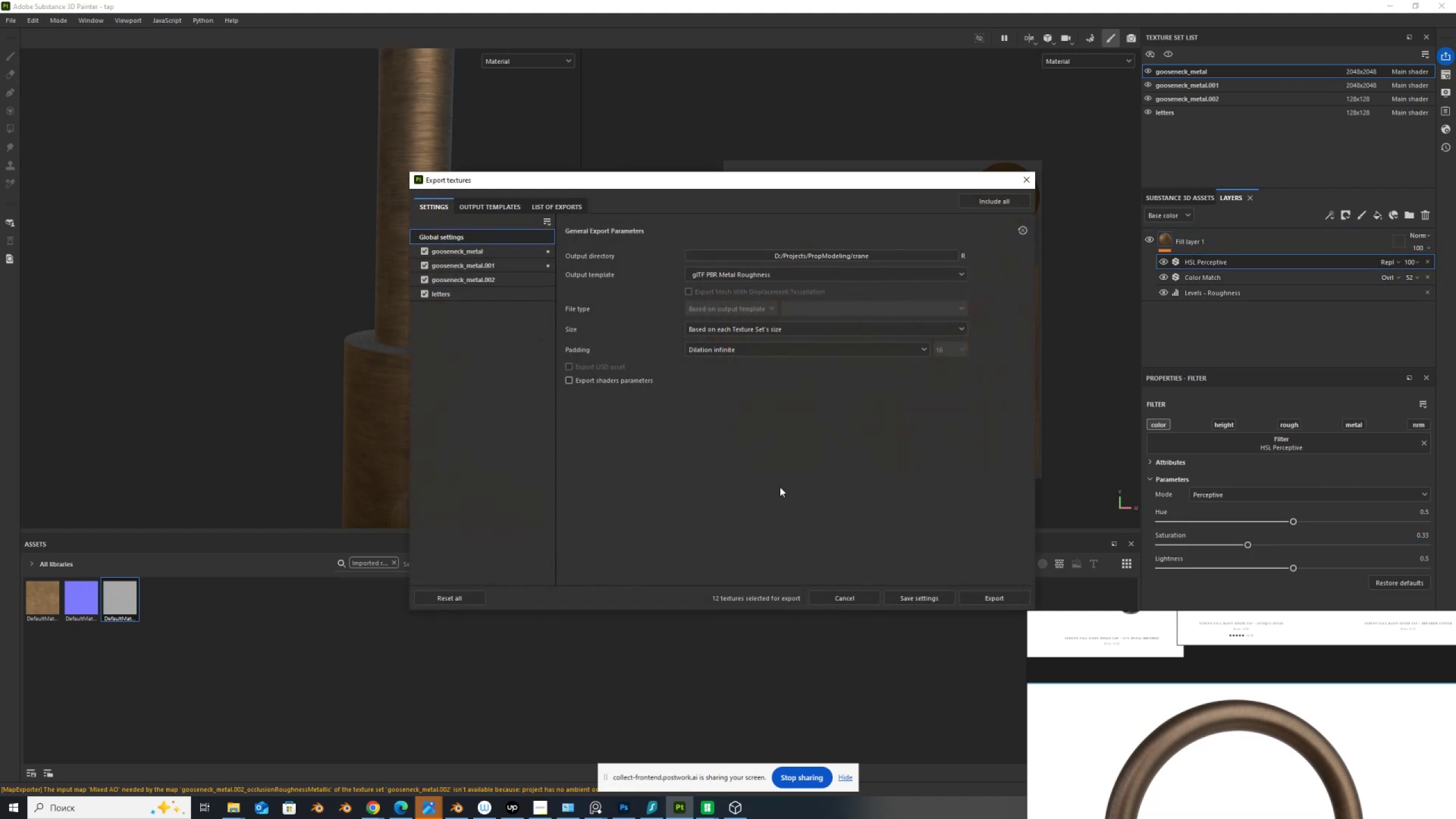 
left_click([985, 598])
 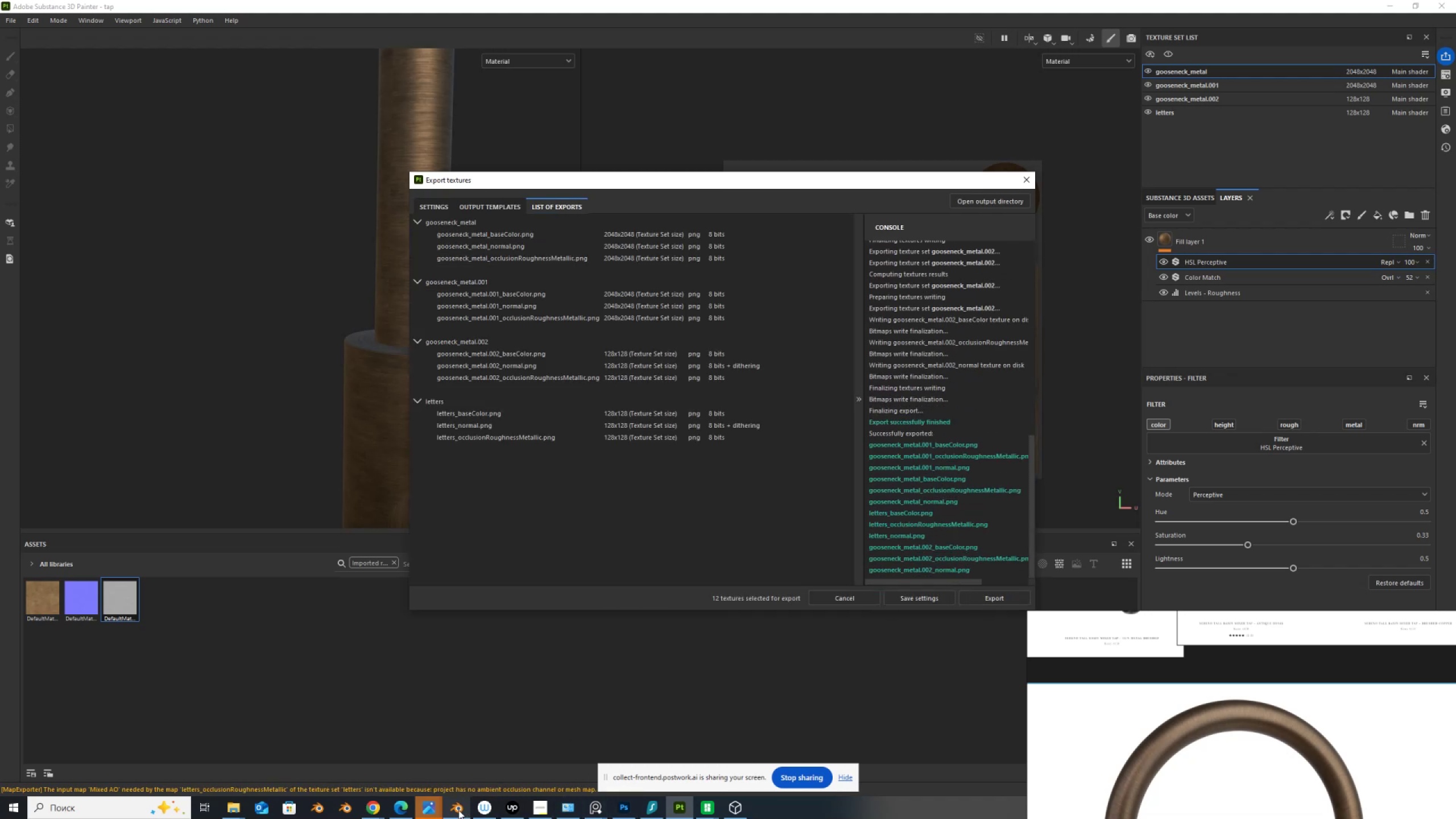 
left_click([378, 803])
 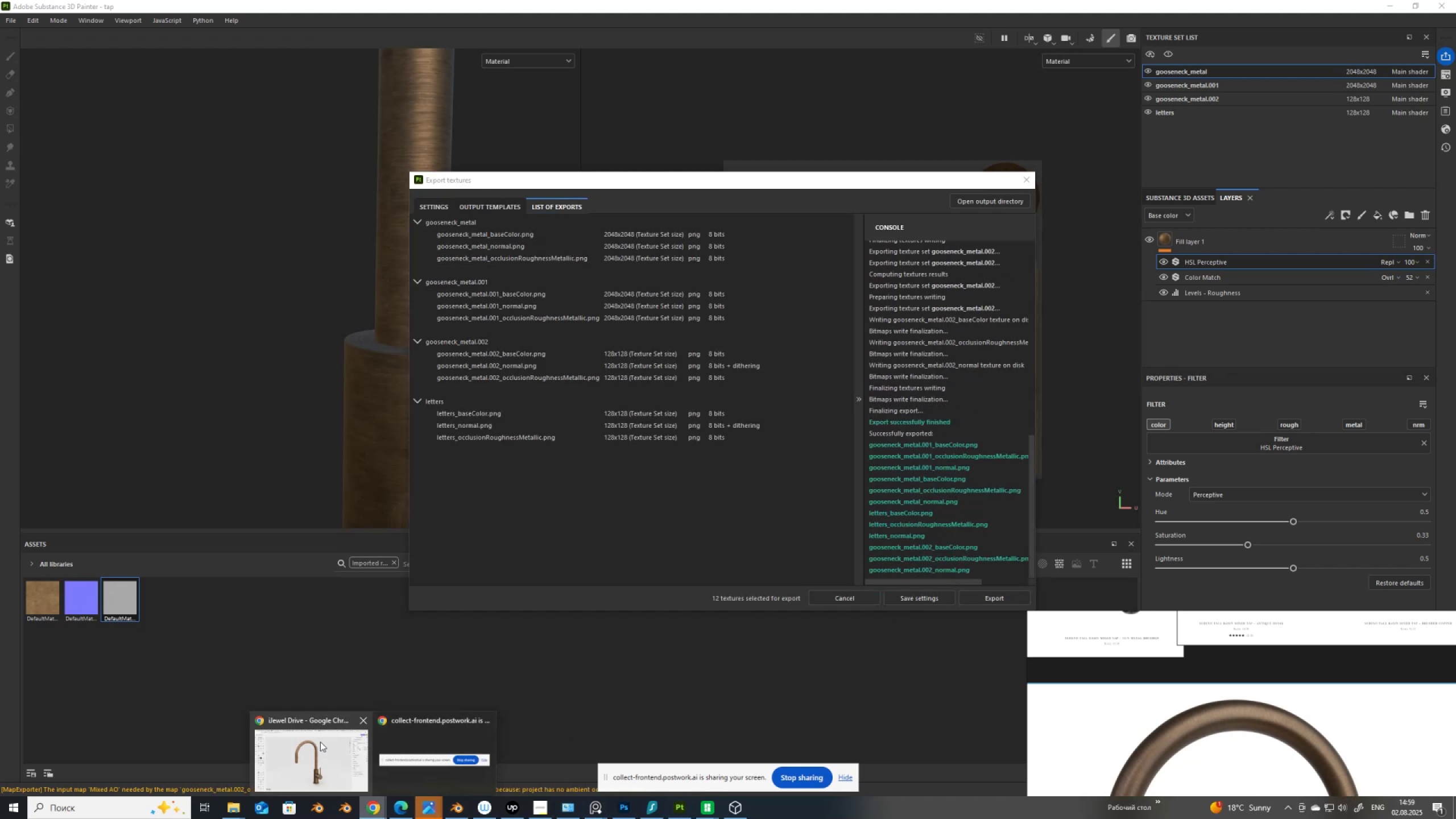 
left_click([320, 747])
 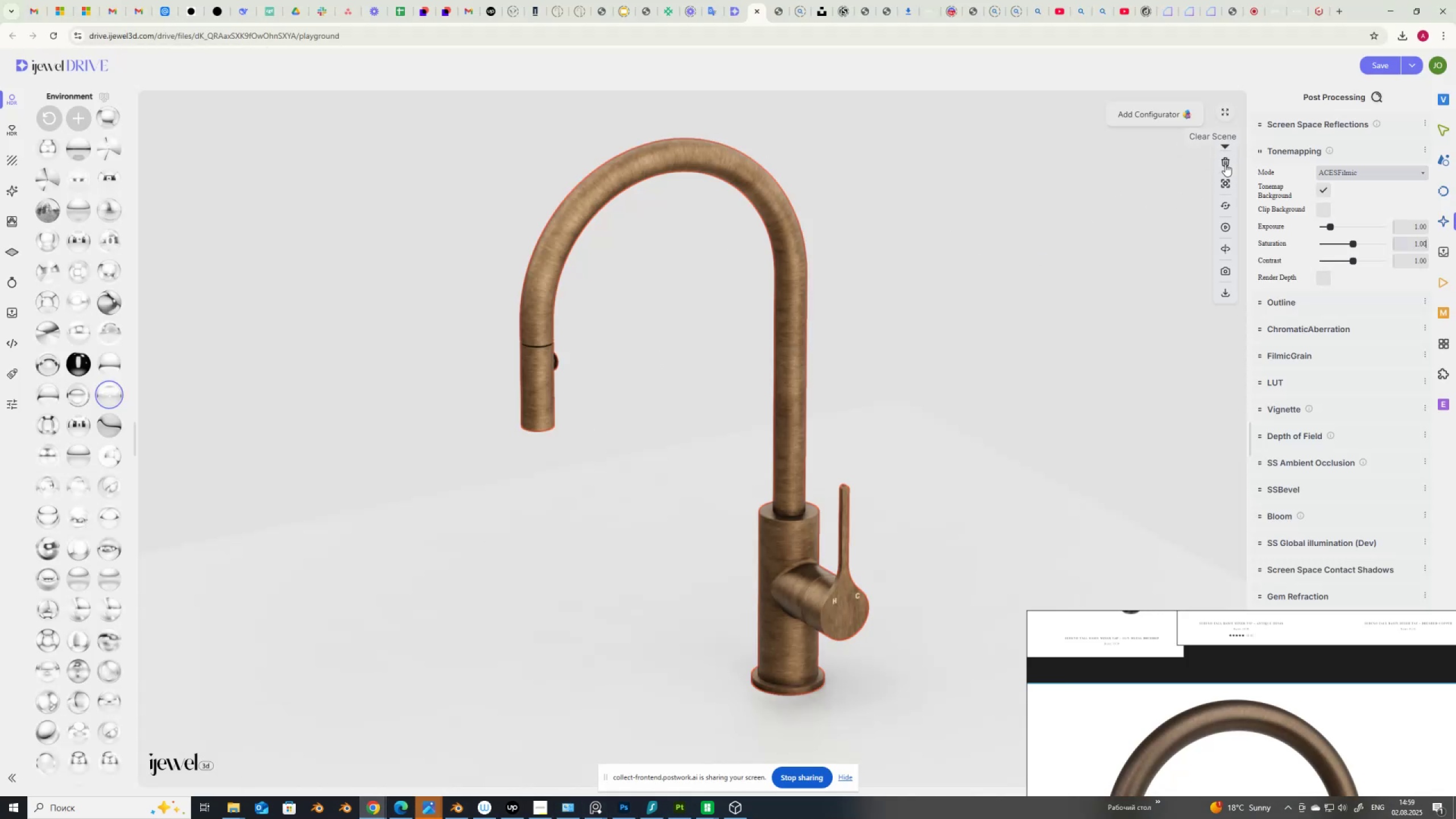 
left_click([1225, 161])
 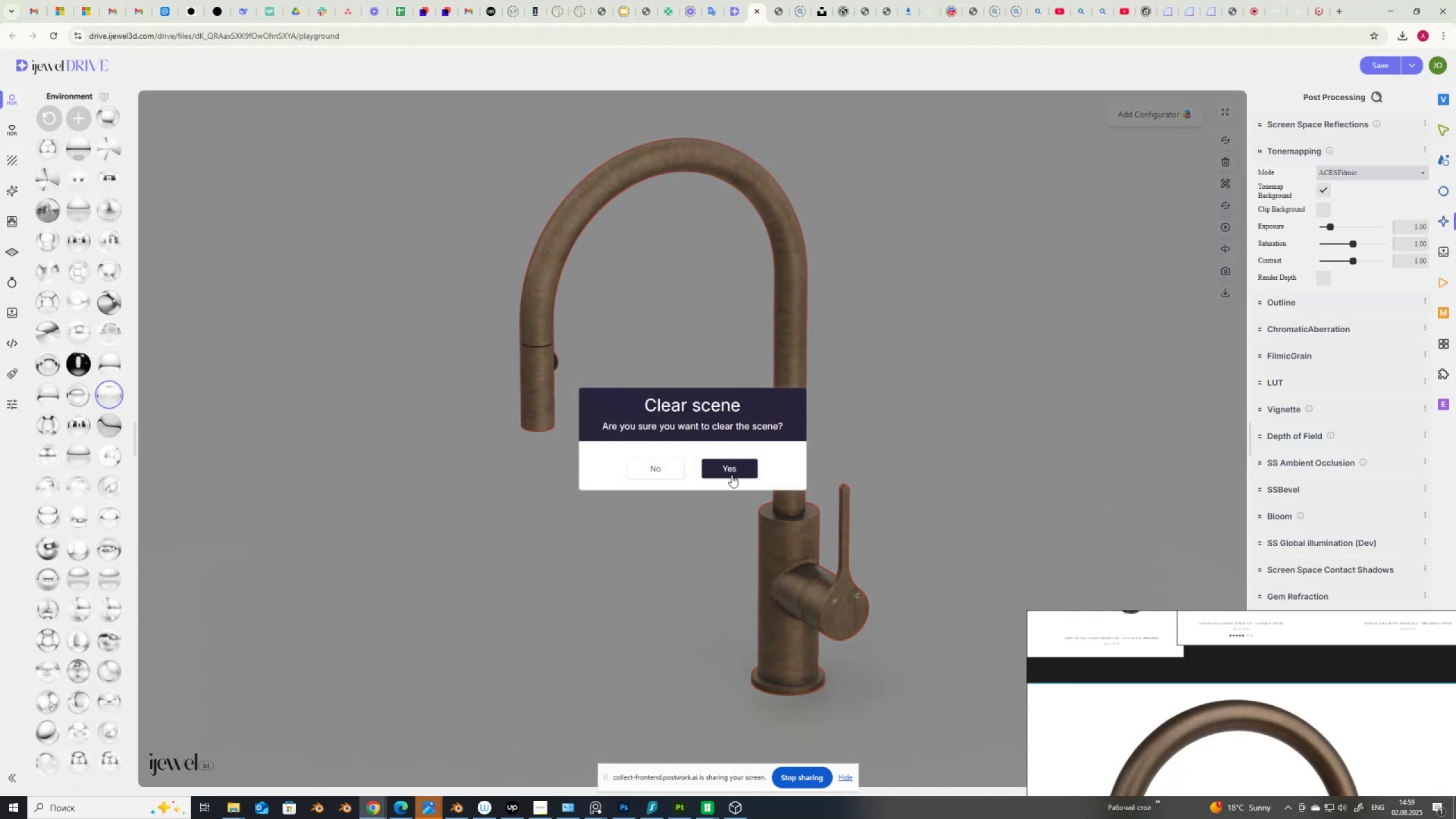 
left_click([738, 465])
 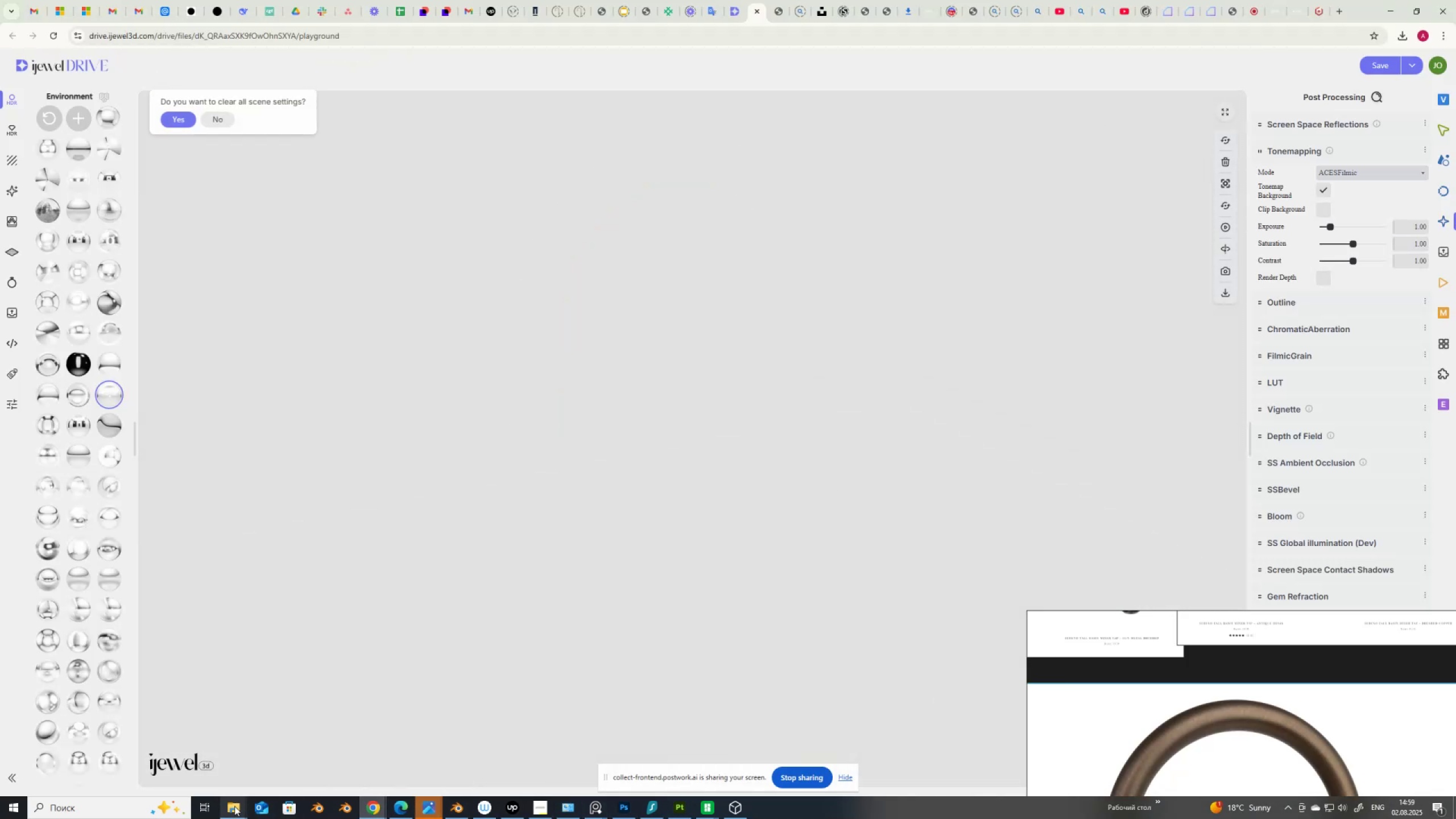 
left_click([230, 807])
 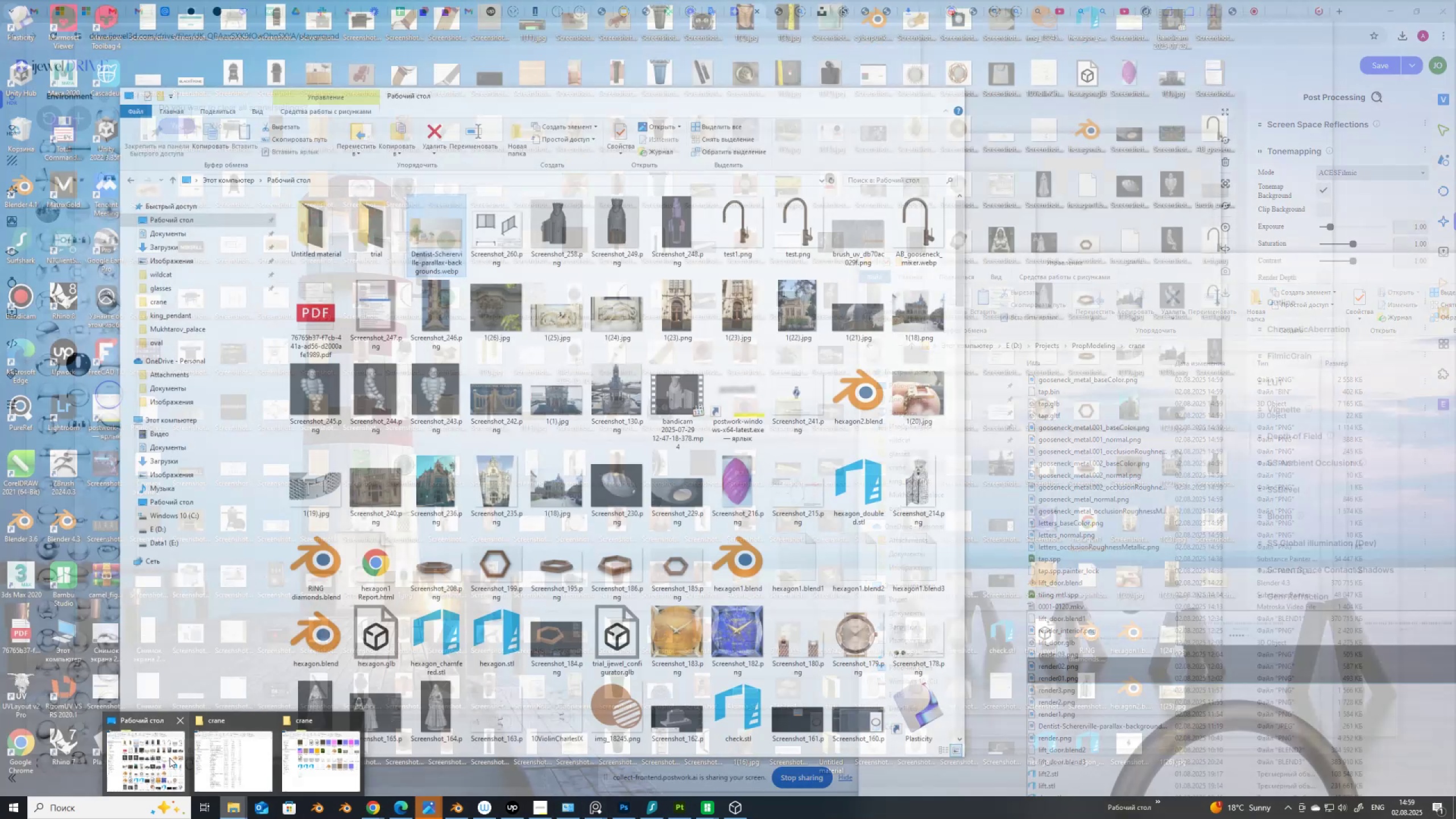 
left_click([227, 769])
 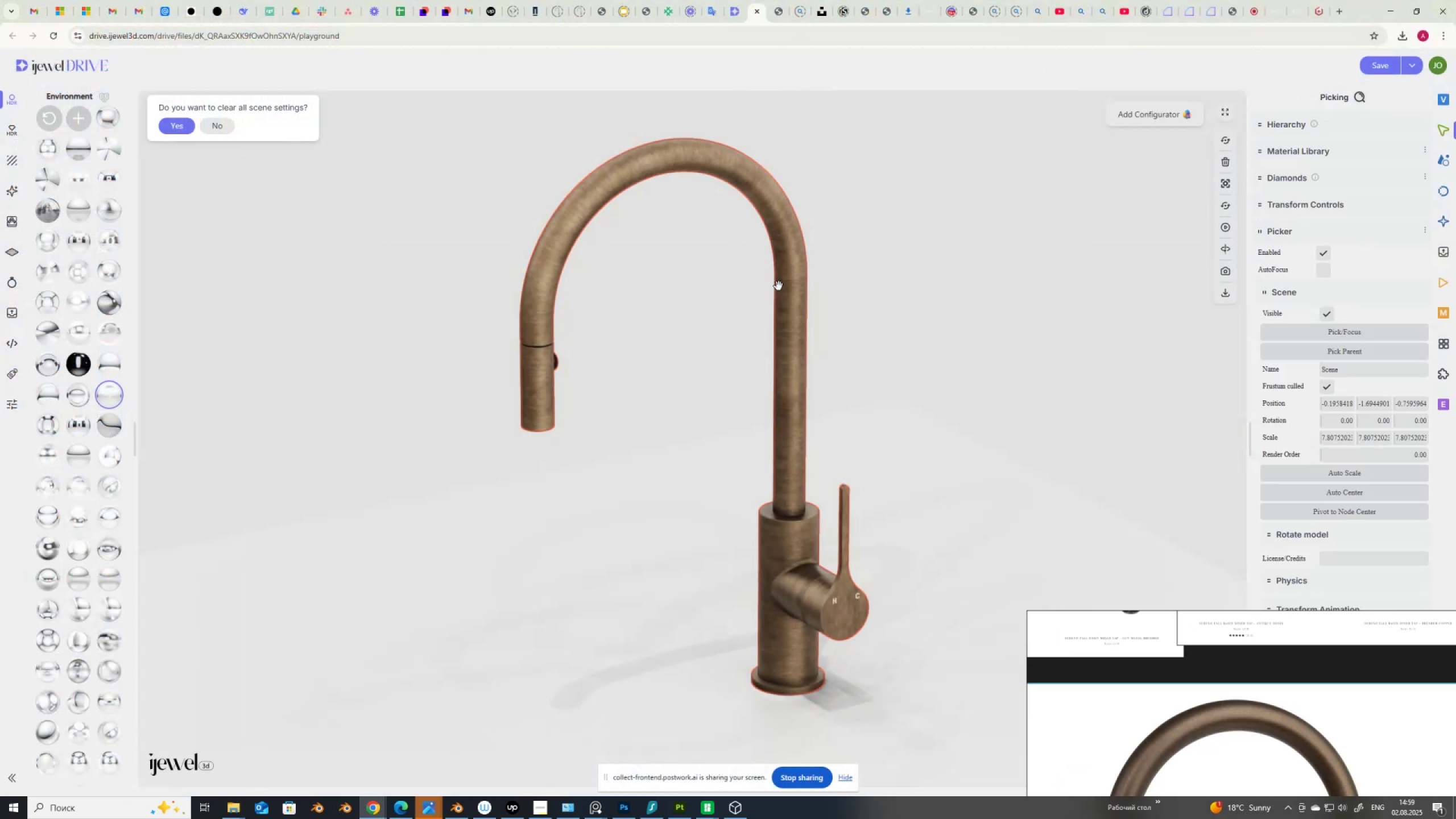 
wait(10.26)
 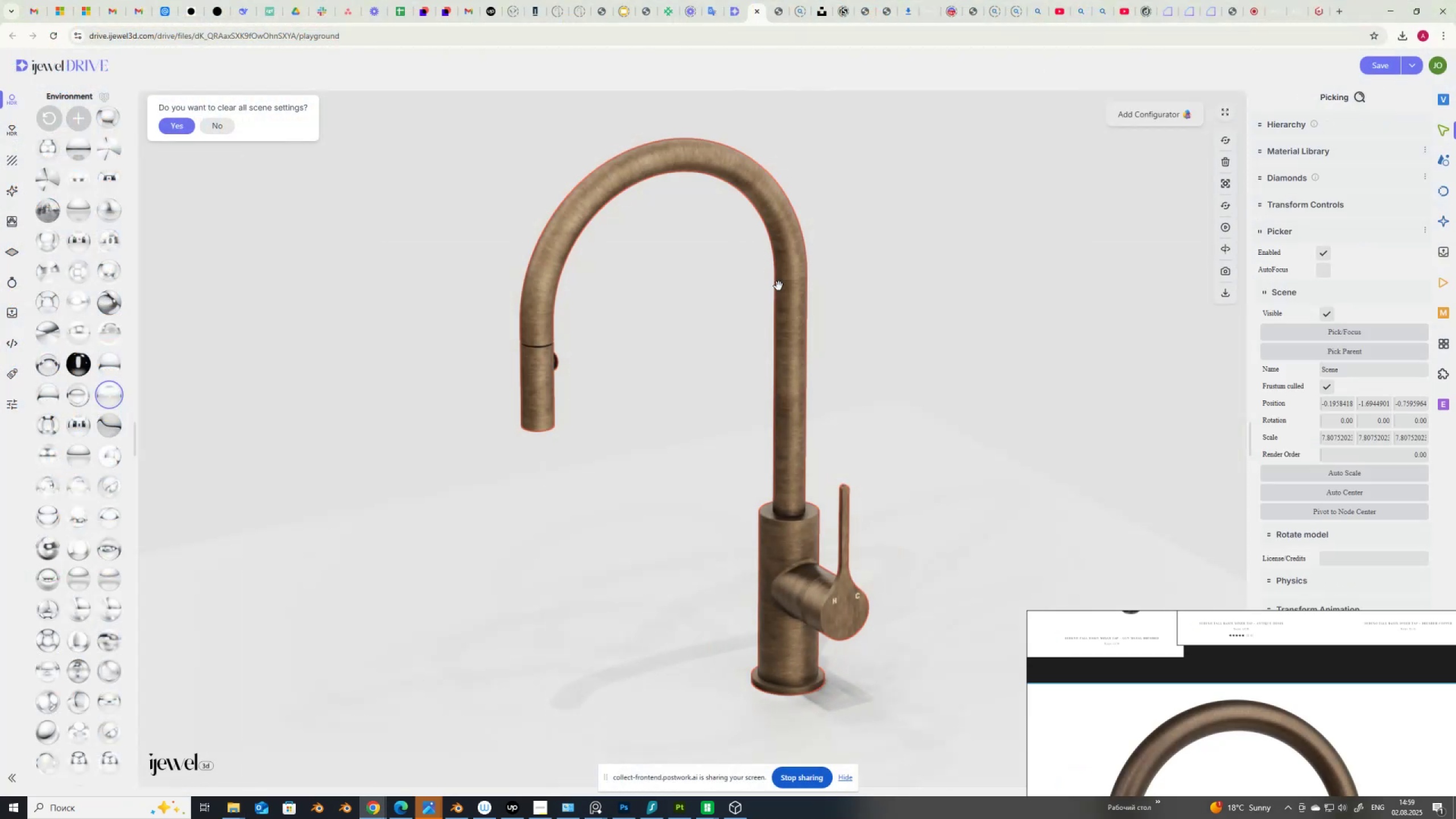 
left_click([1442, 220])
 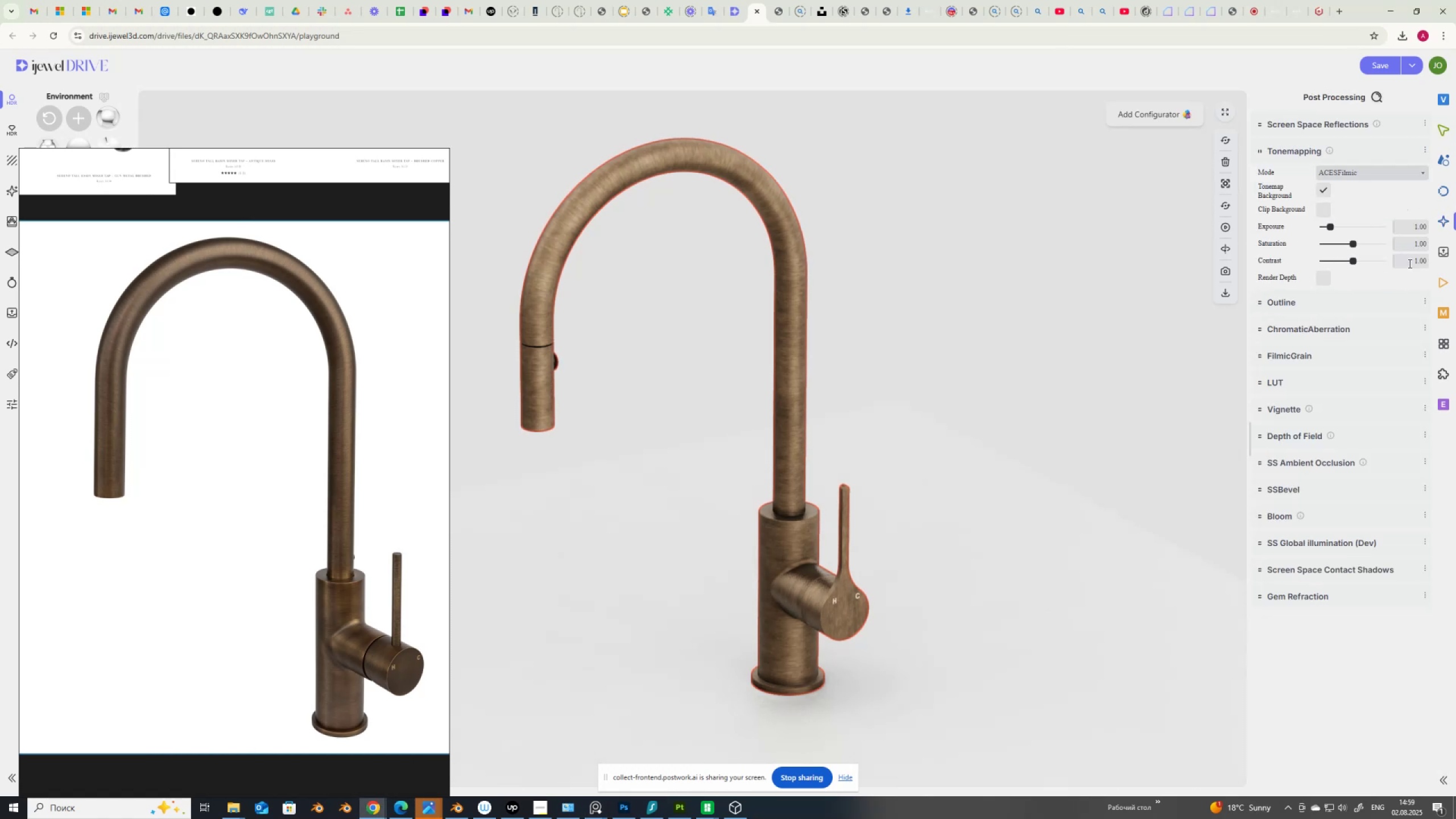 
key(Numpad1)
 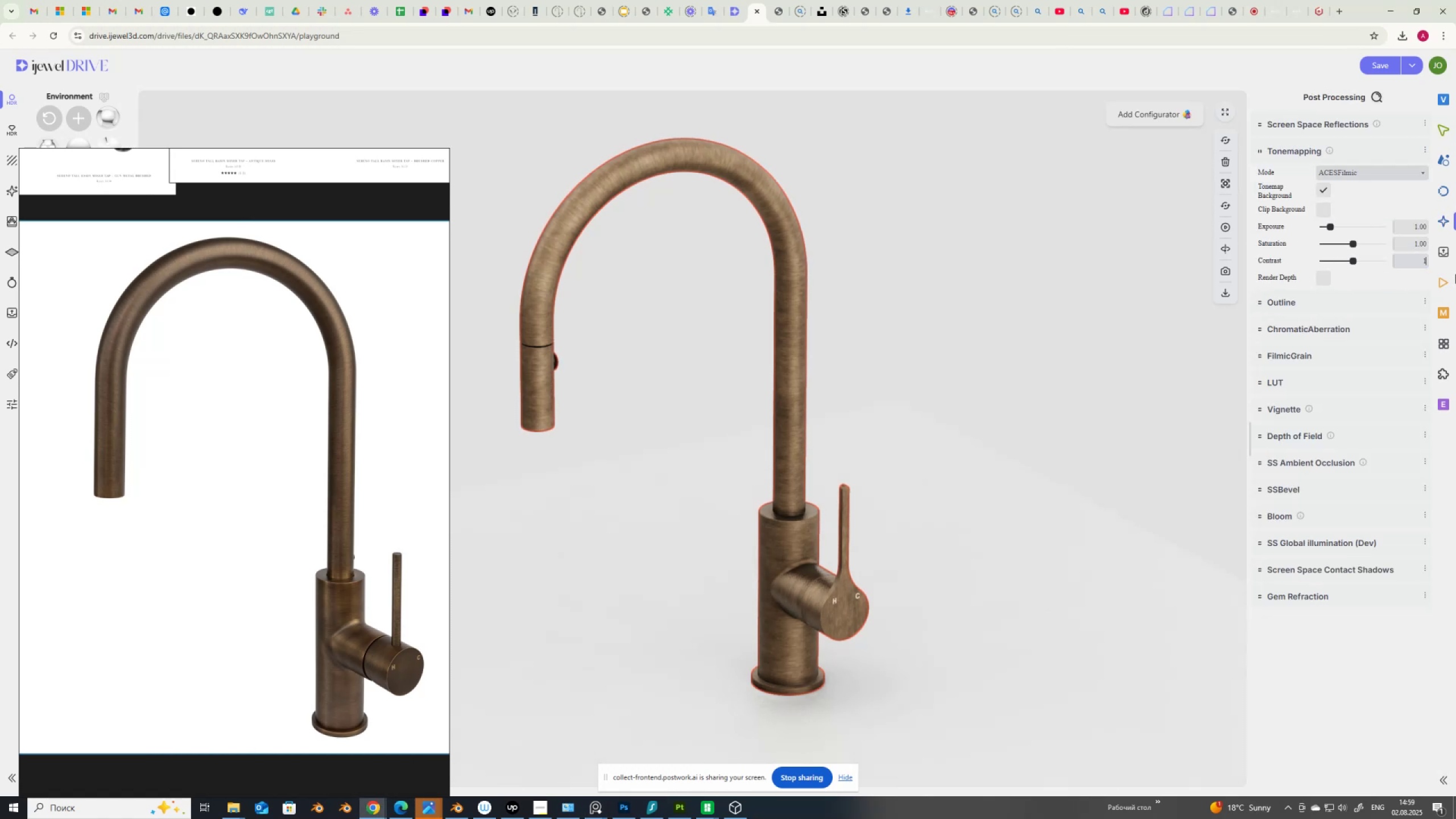 
key(NumpadDecimal)
 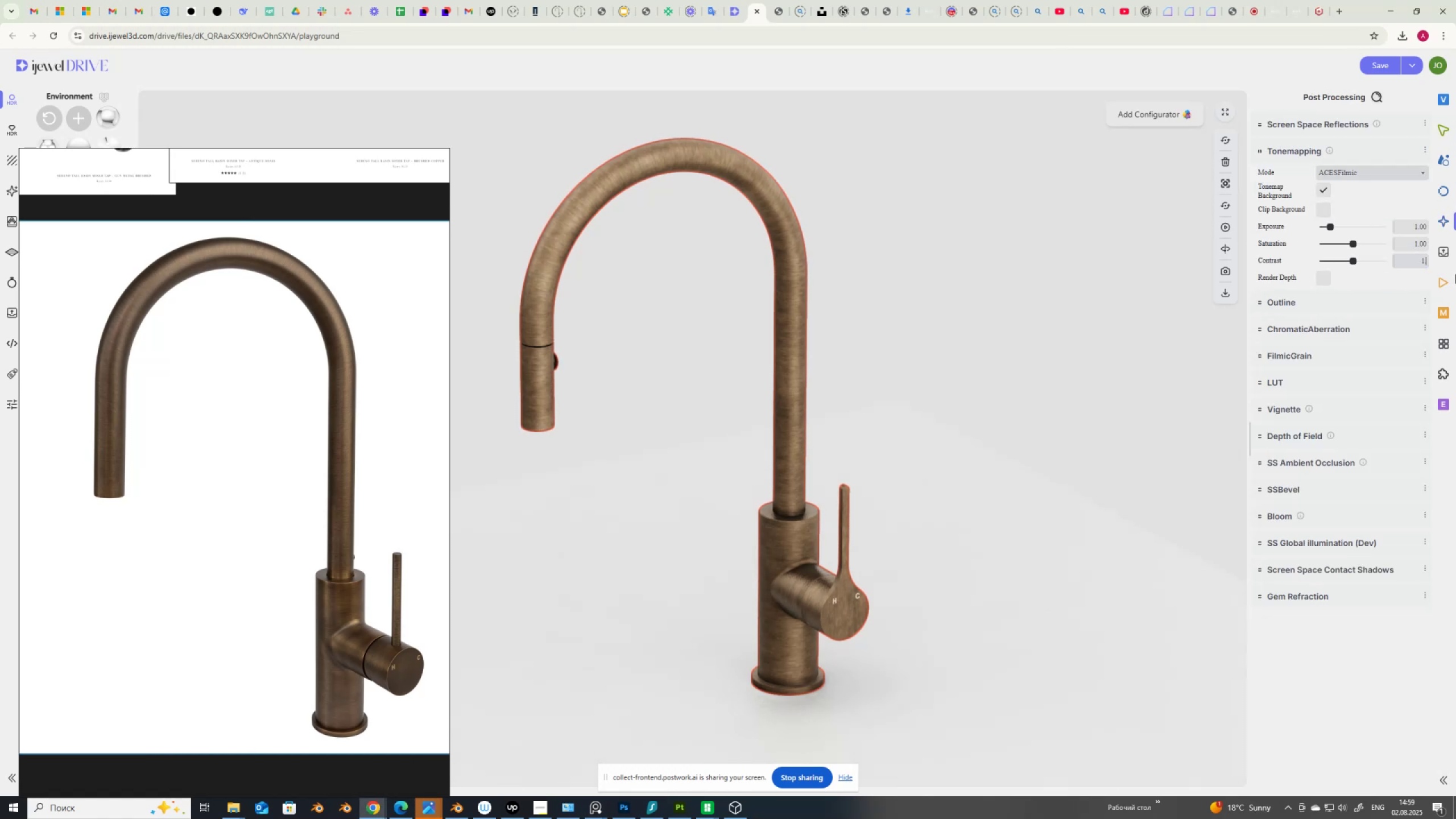 
key(Numpad1)
 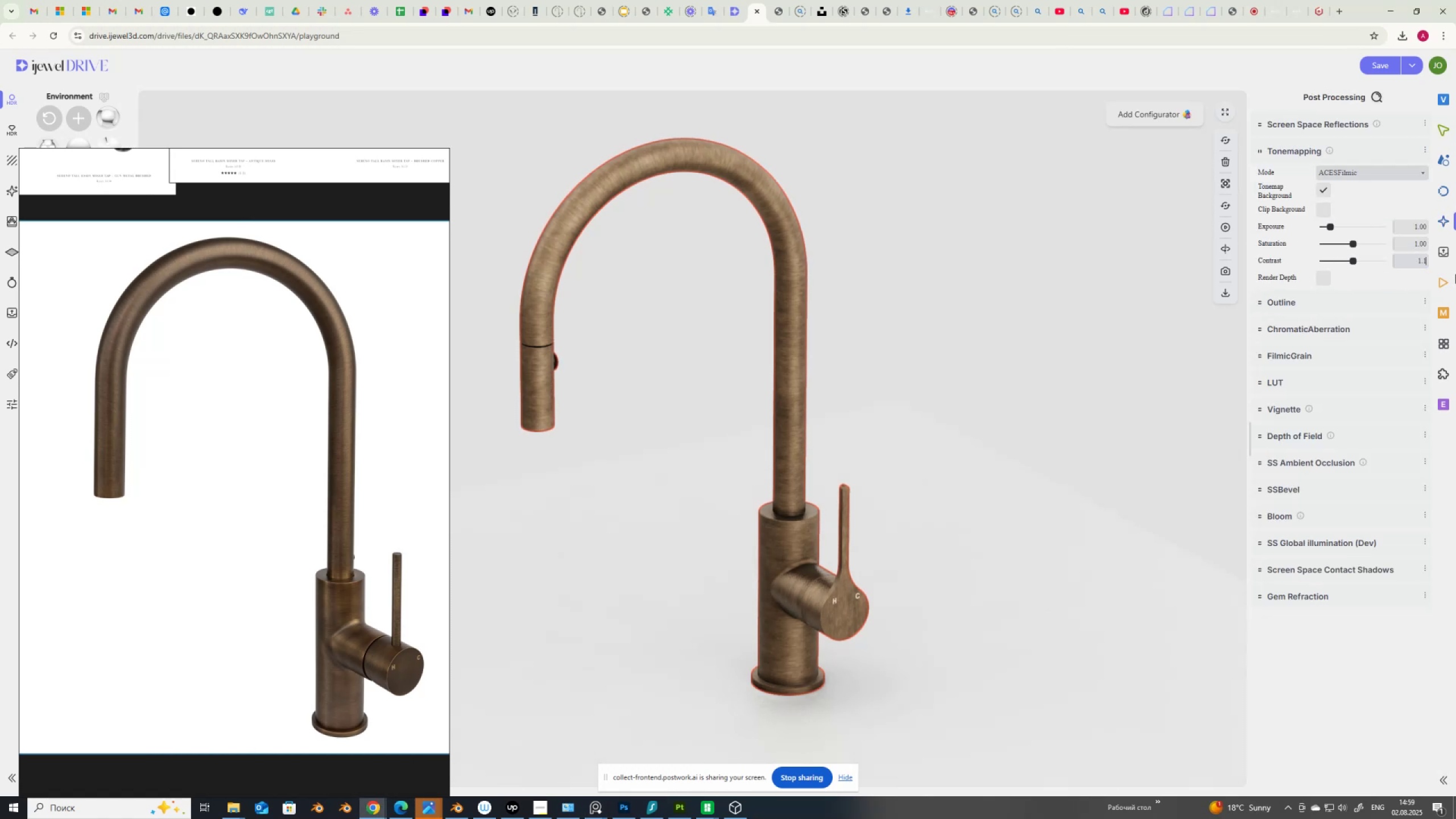 
key(NumpadEnter)
 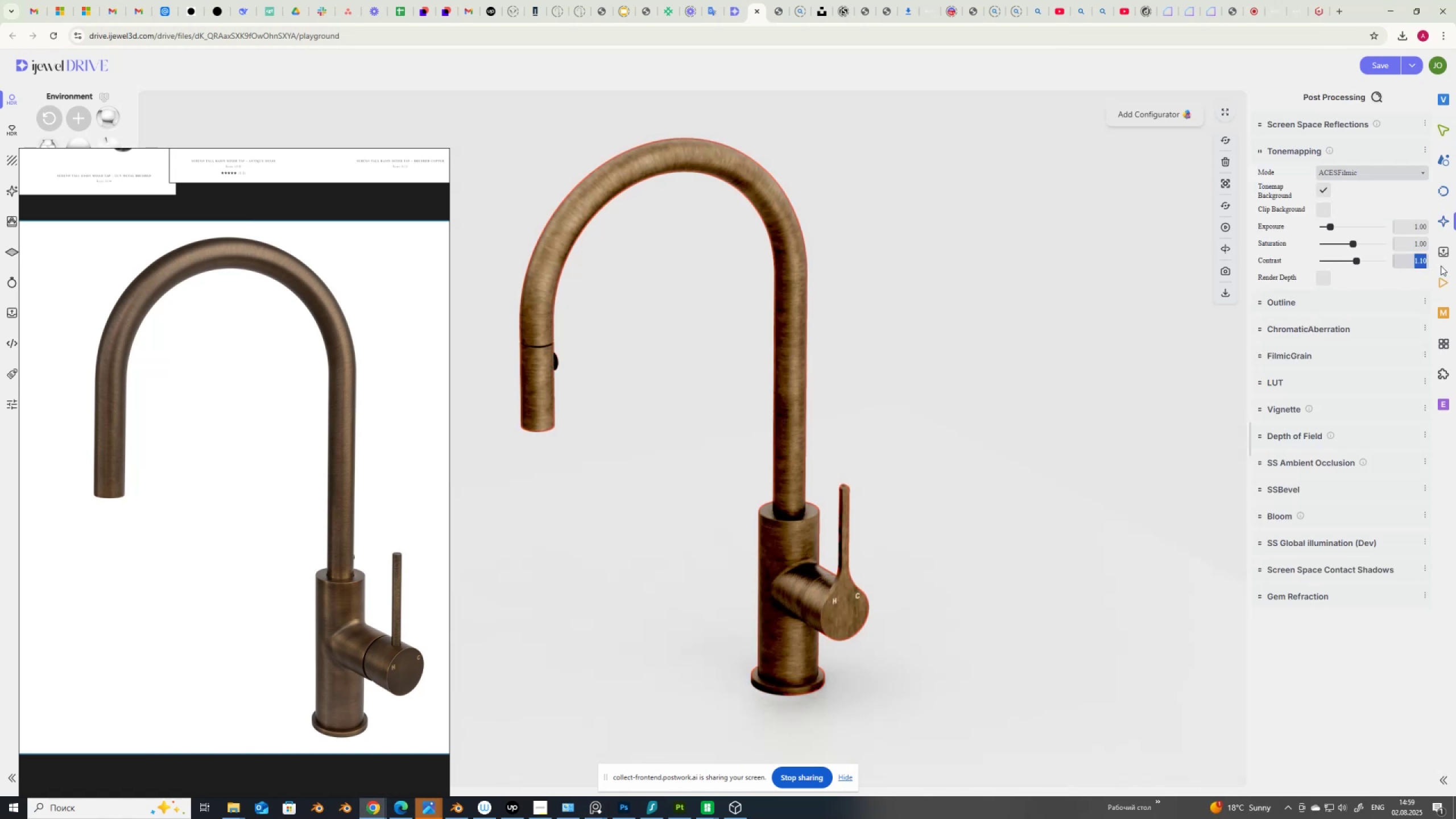 
key(Numpad1)
 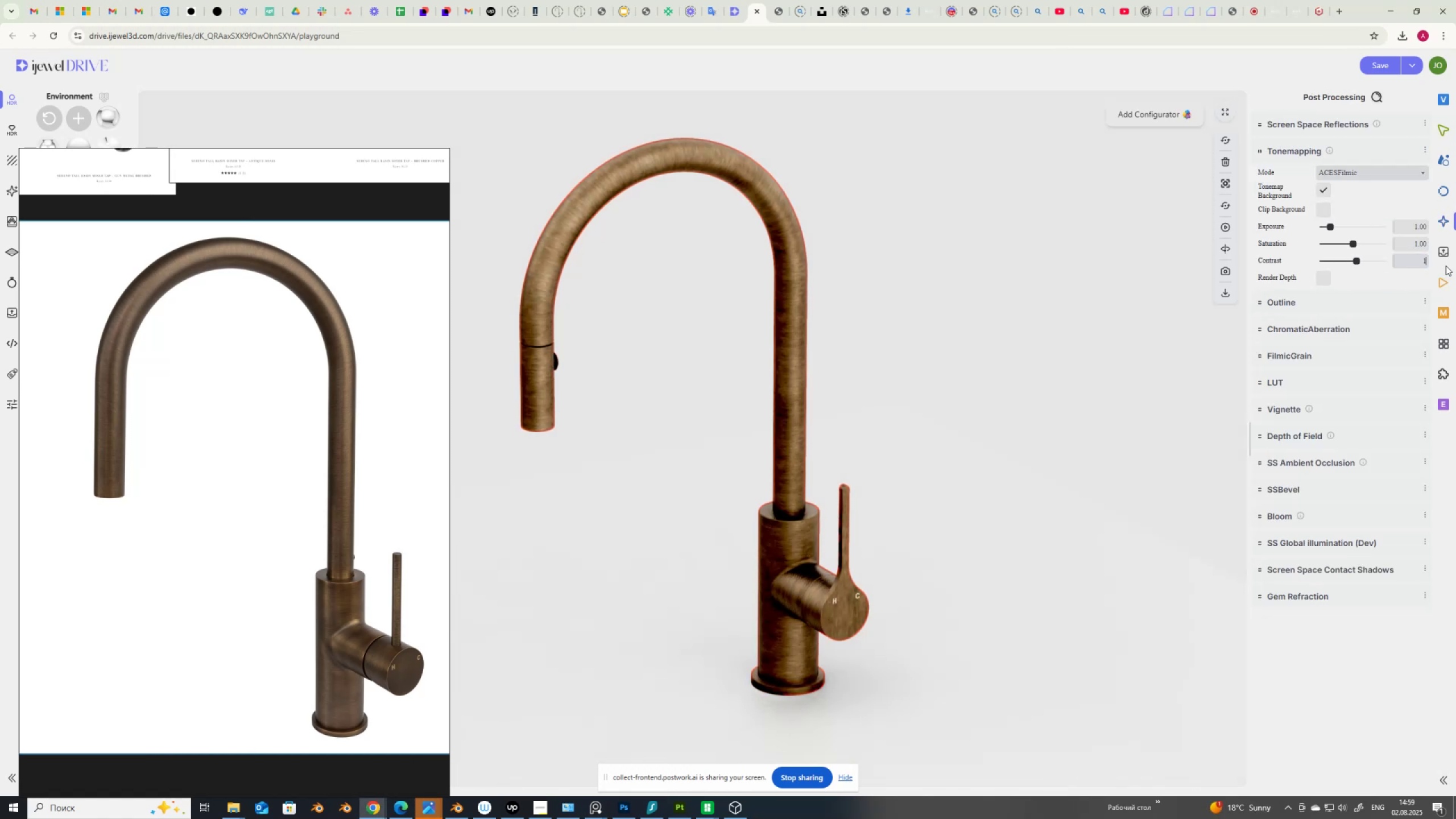 
key(NumpadDecimal)
 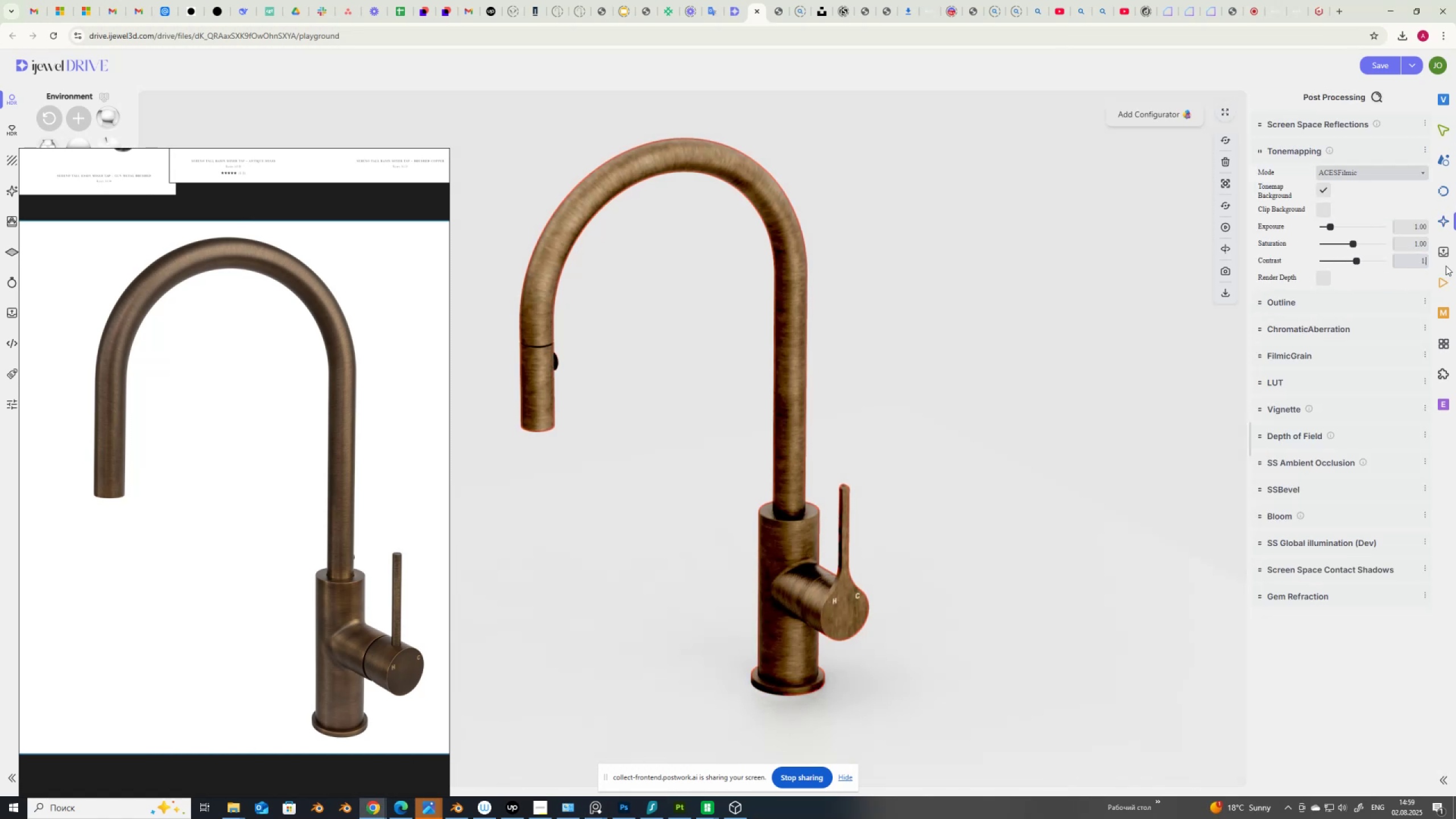 
key(Numpad0)
 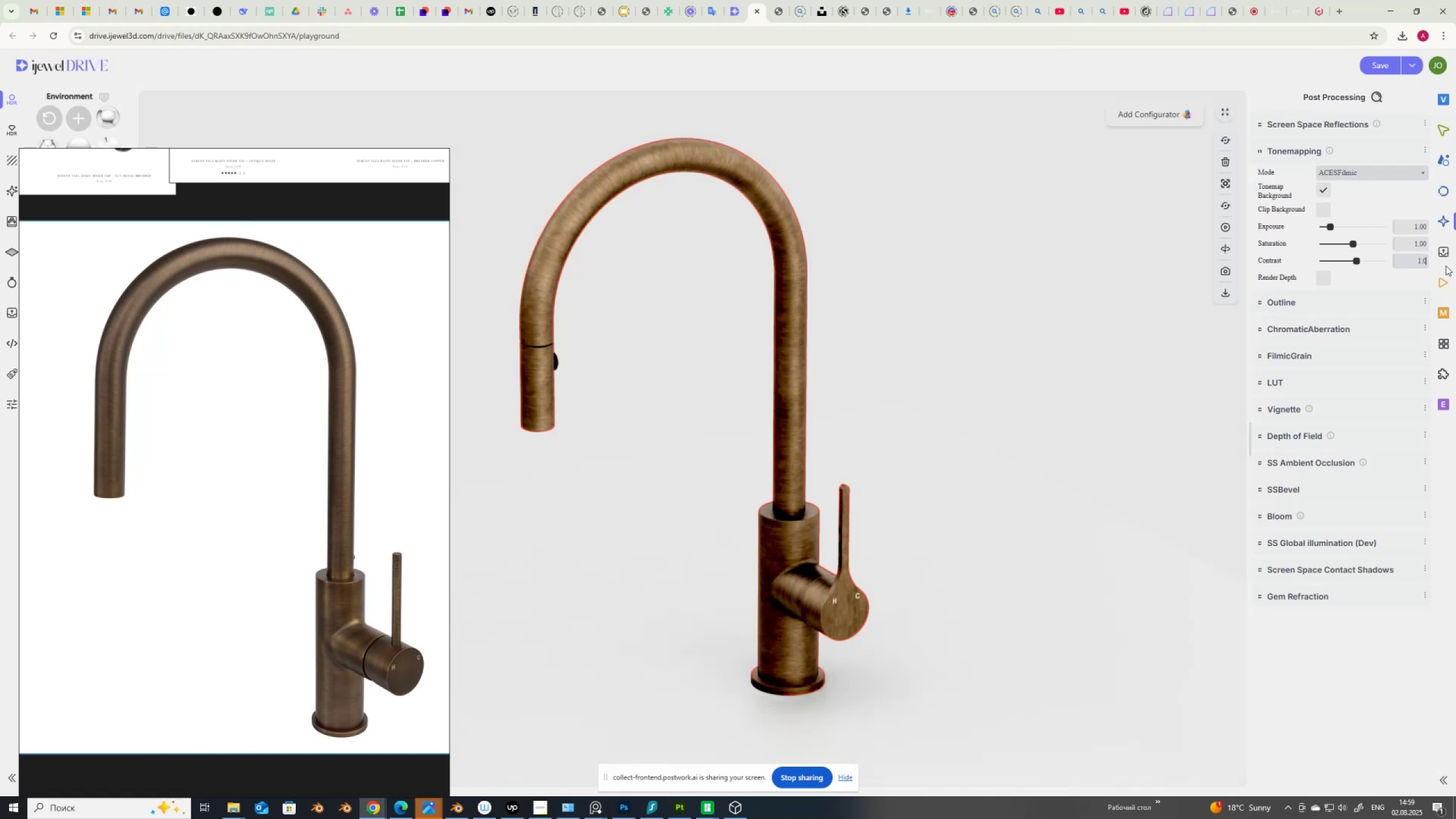 
key(Numpad1)
 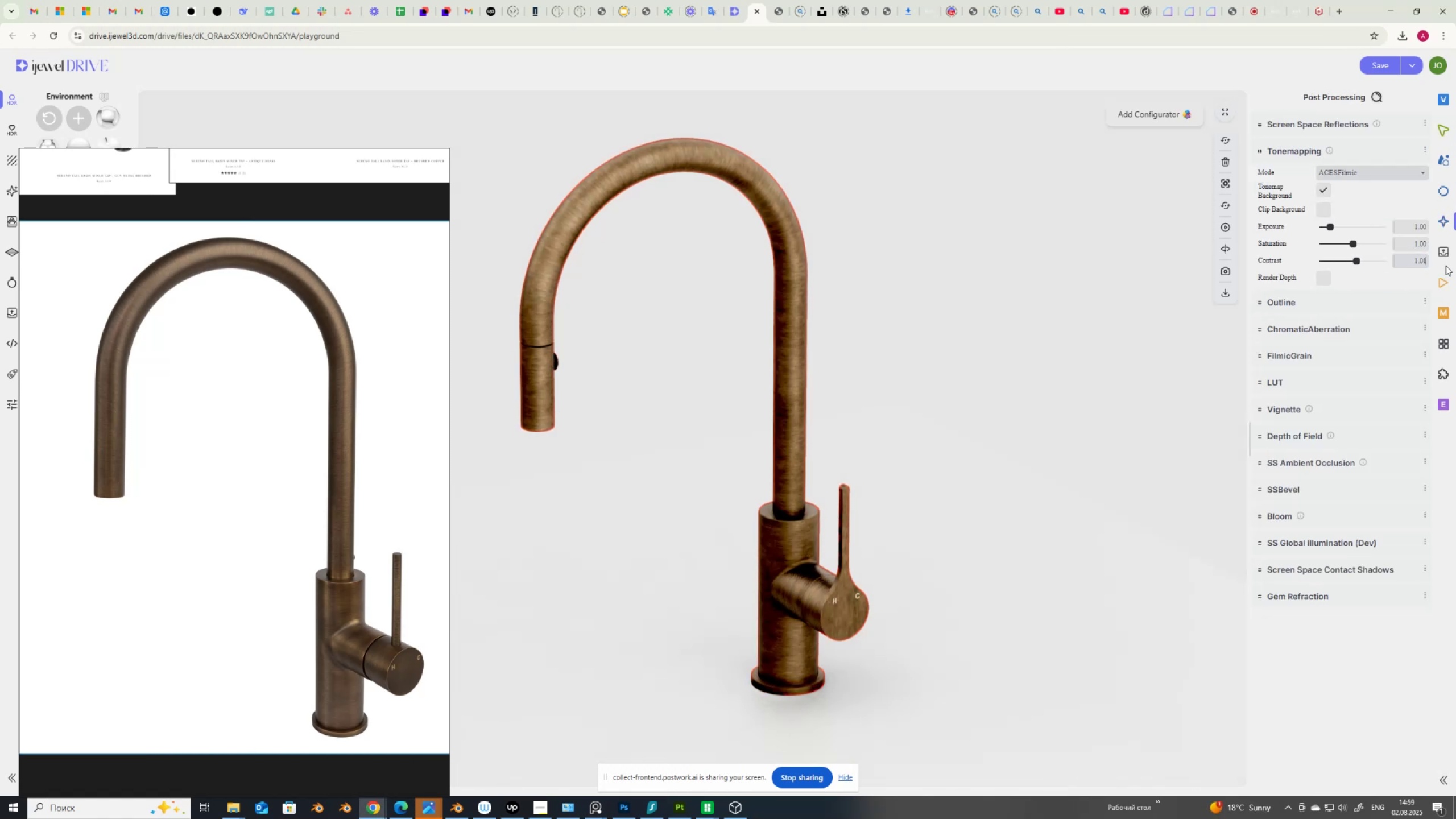 
key(NumpadEnter)
 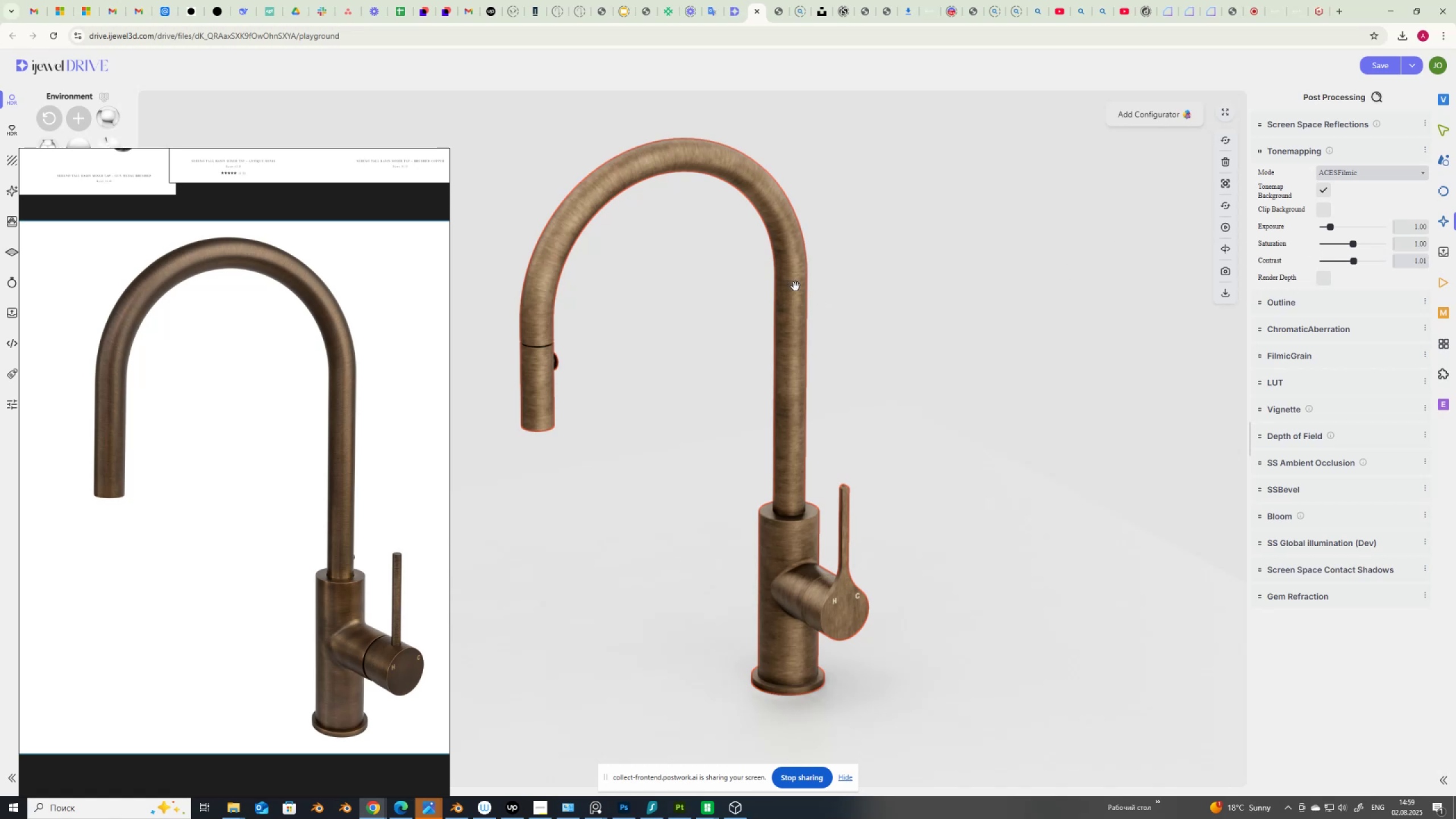 
wait(11.03)
 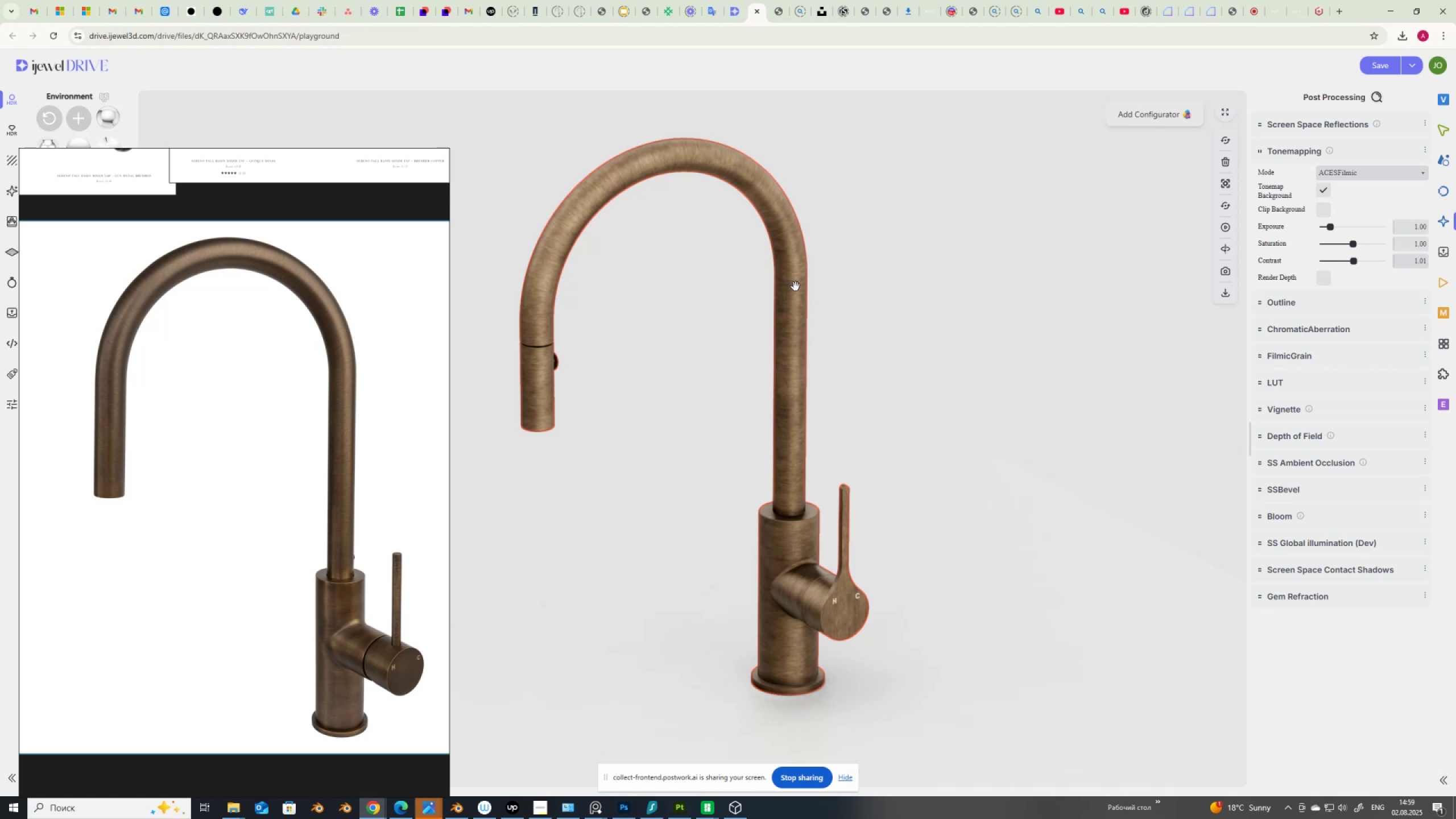 
left_click([1442, 158])
 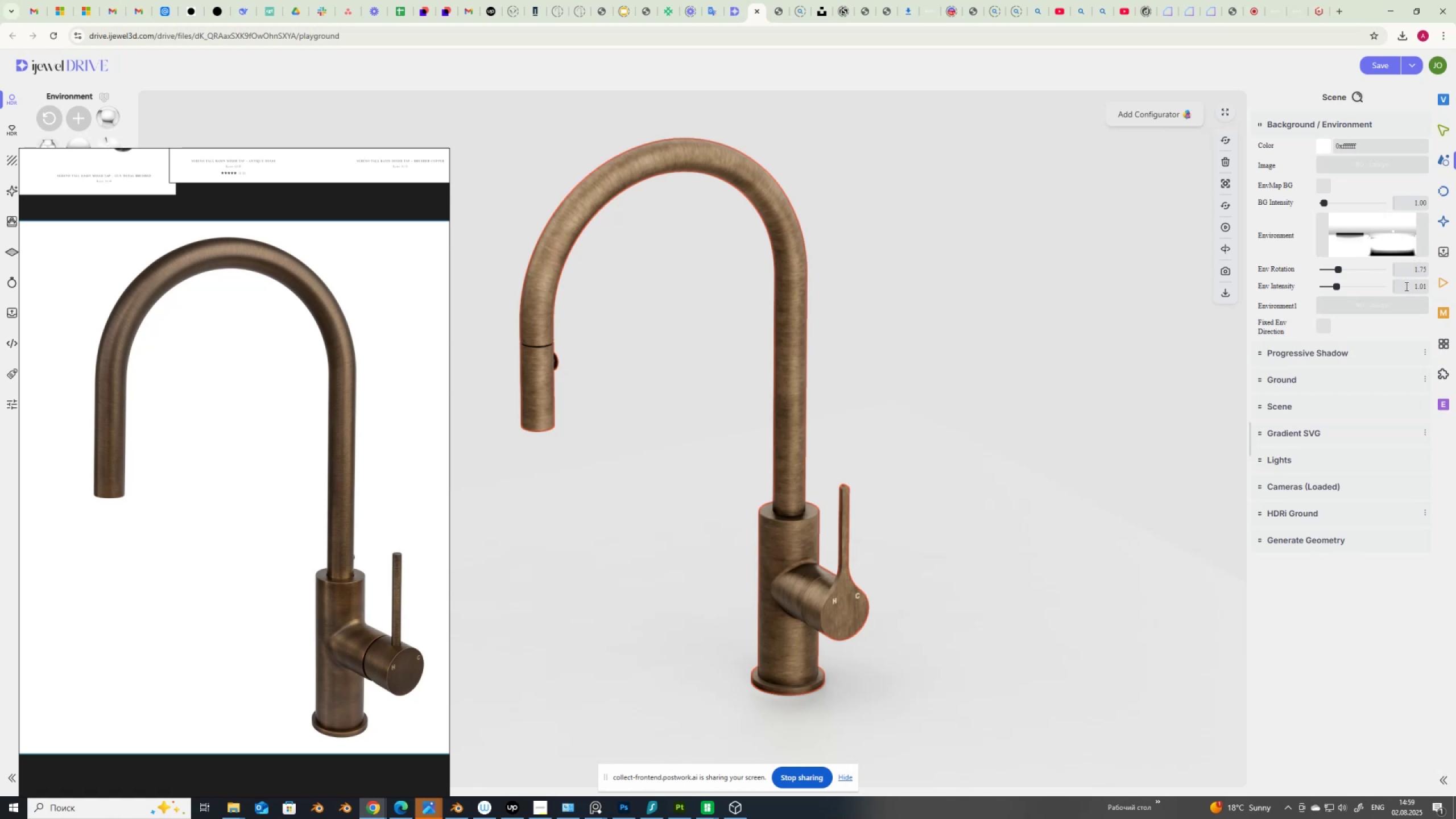 
key(Numpad1)
 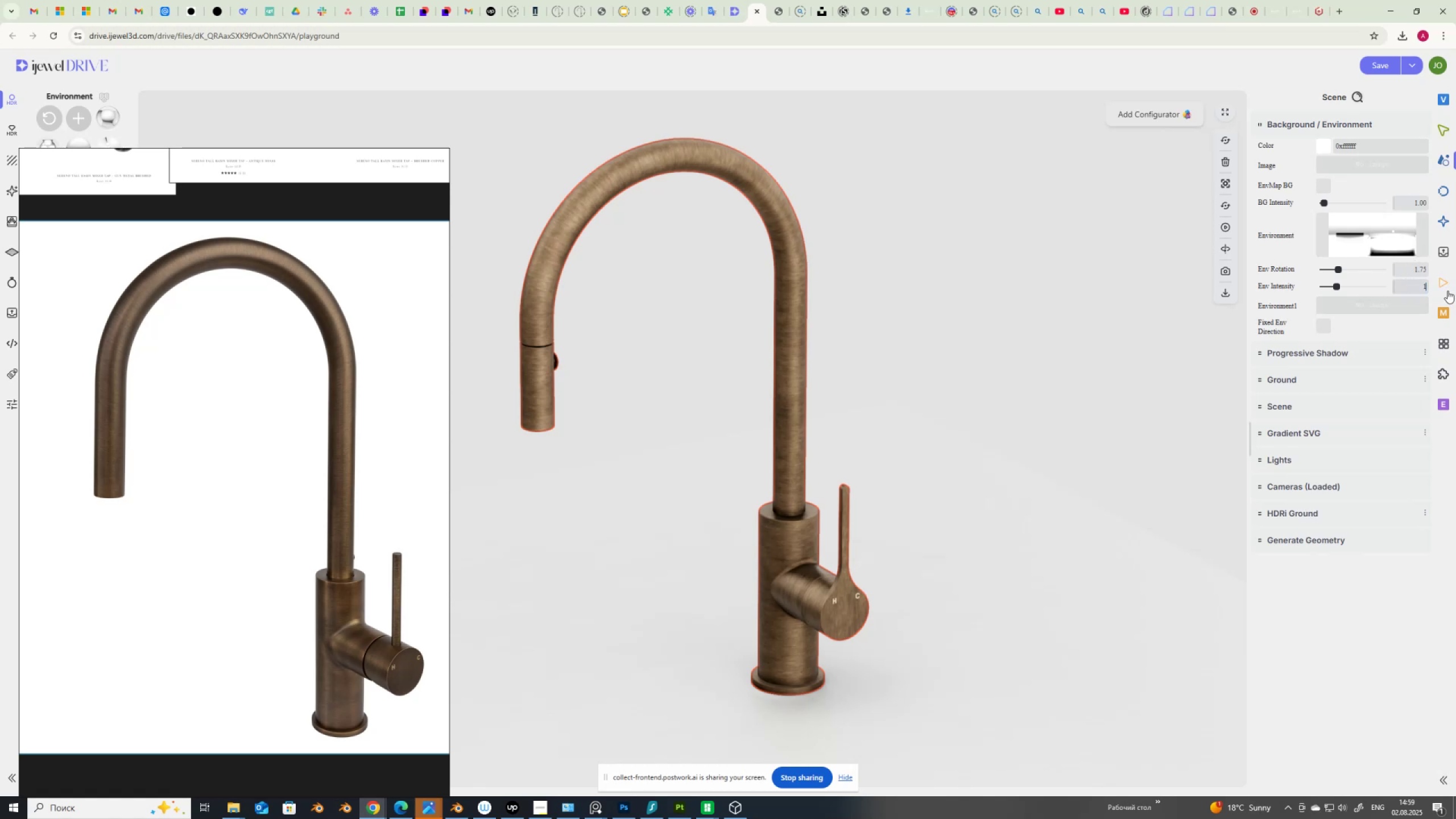 
key(NumpadEnter)
 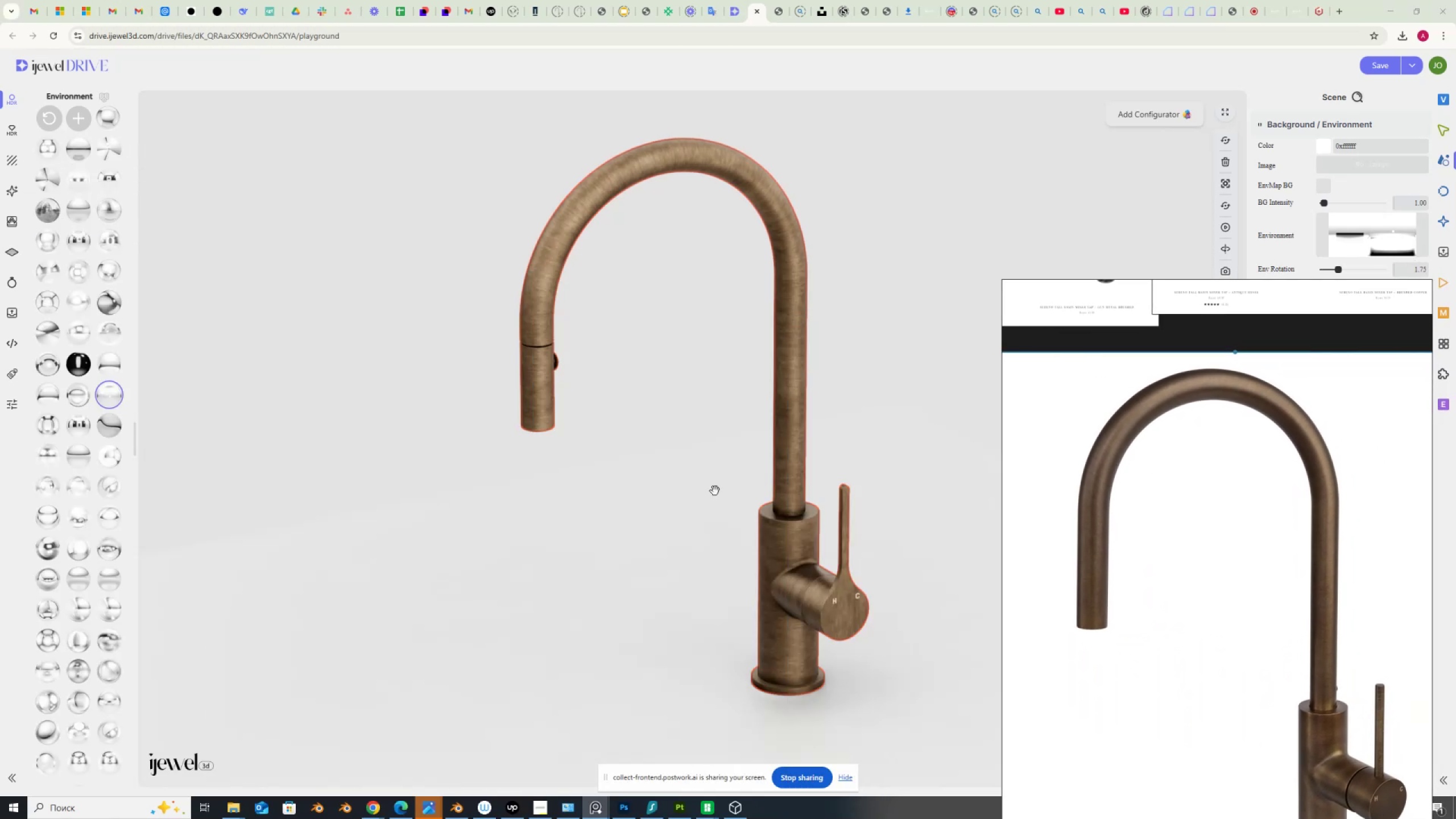 
wait(10.72)
 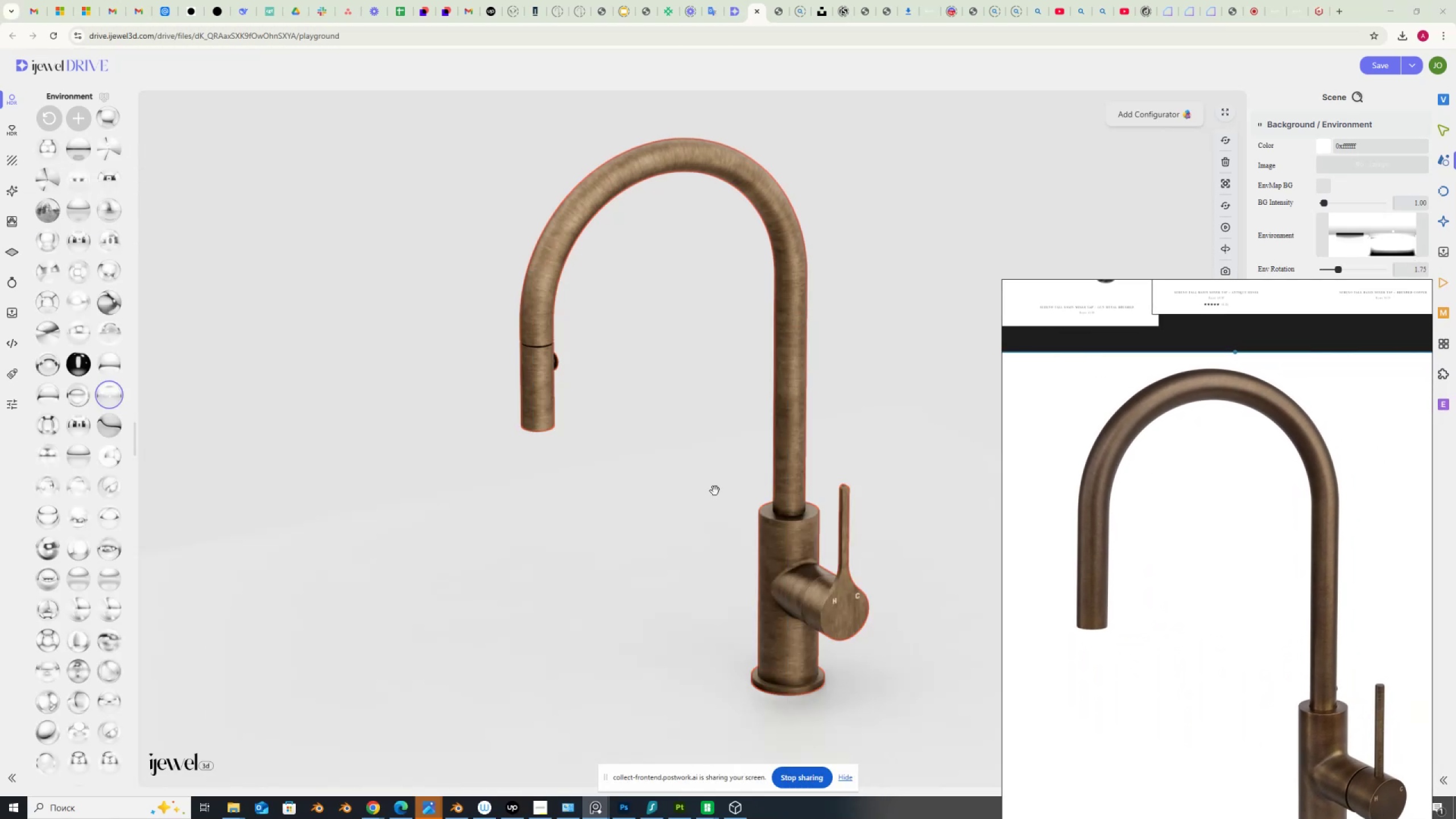 
mouse_move([76, 489])
 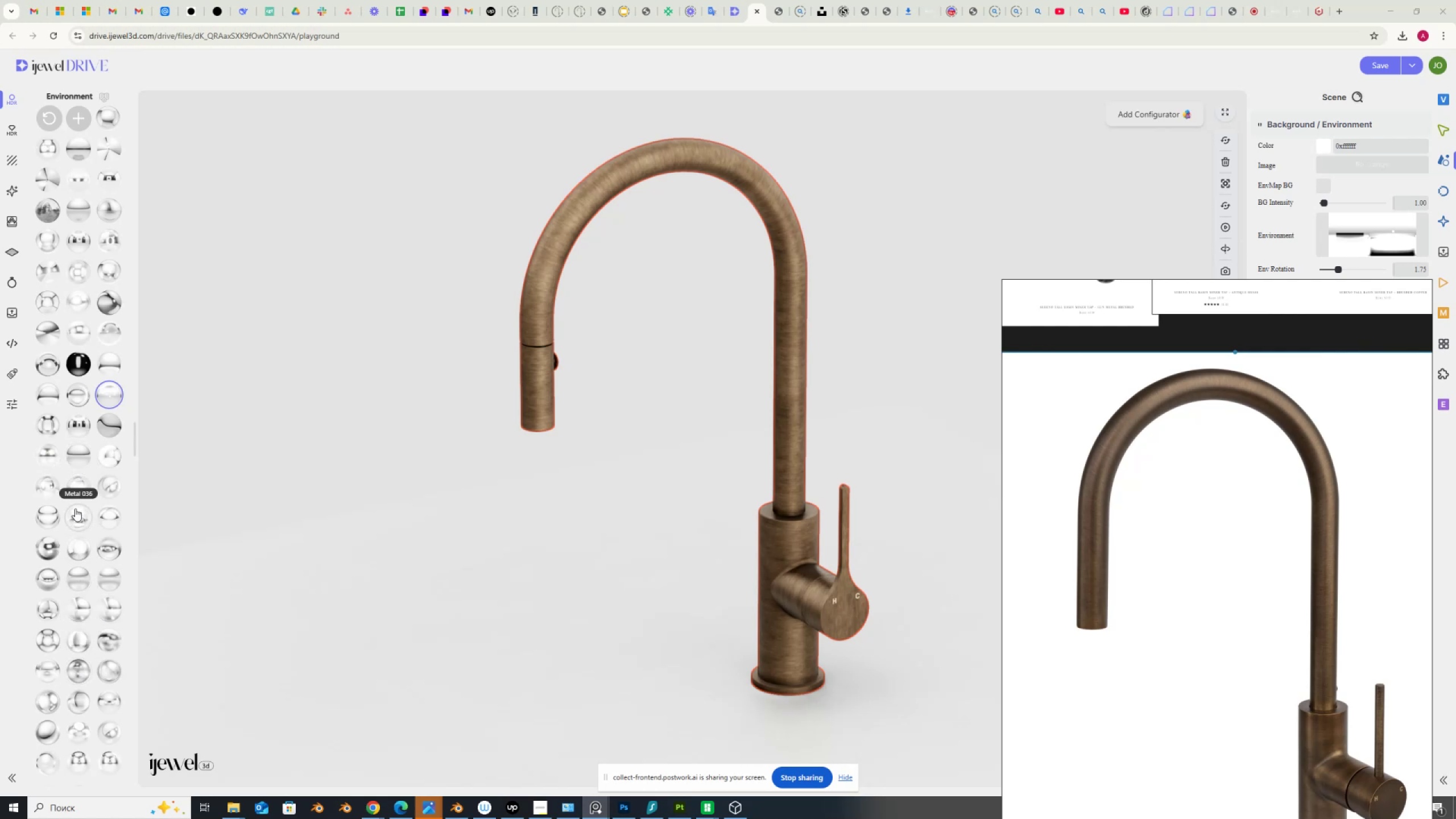 
left_click([75, 508])
 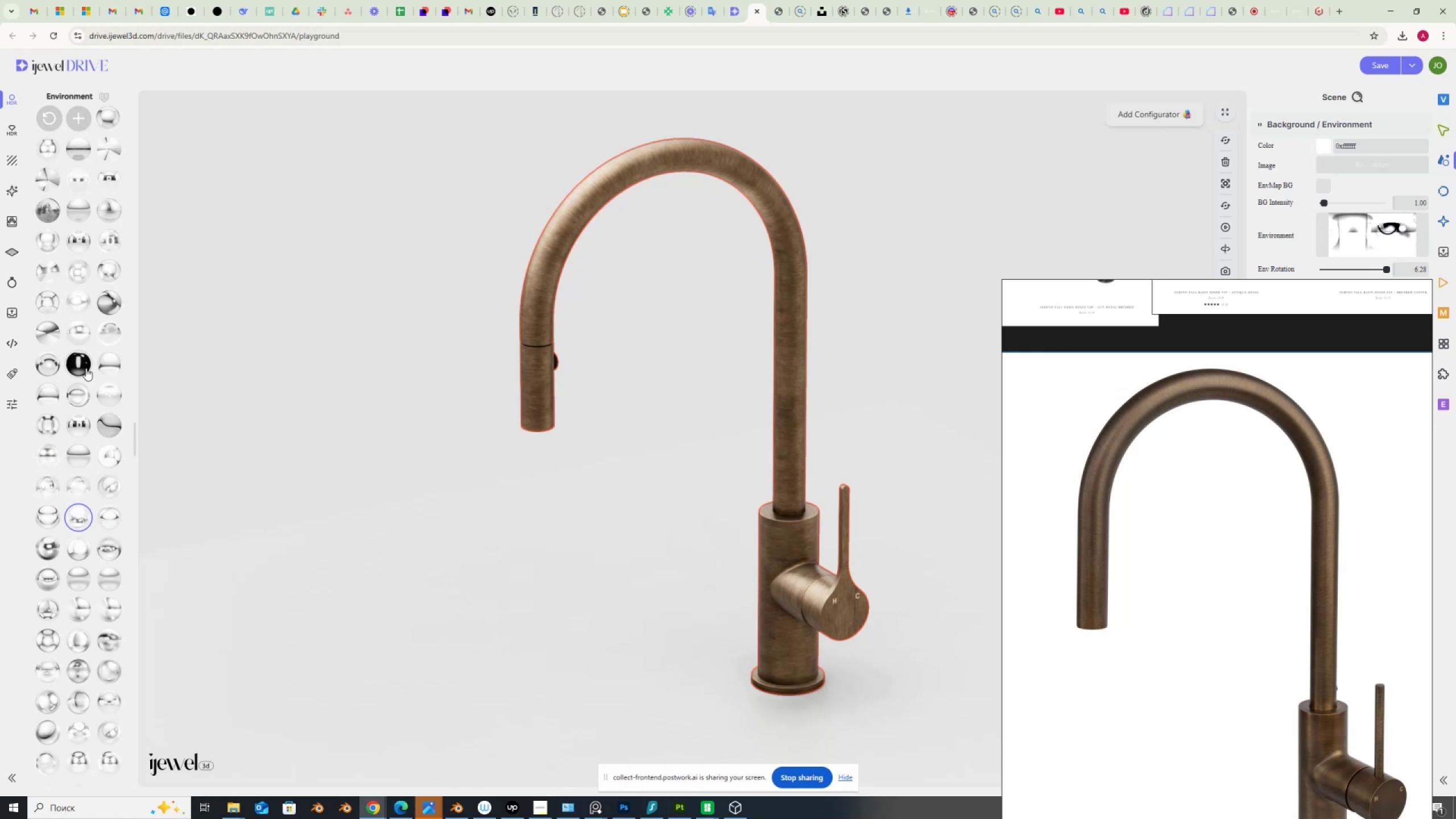 
wait(6.94)
 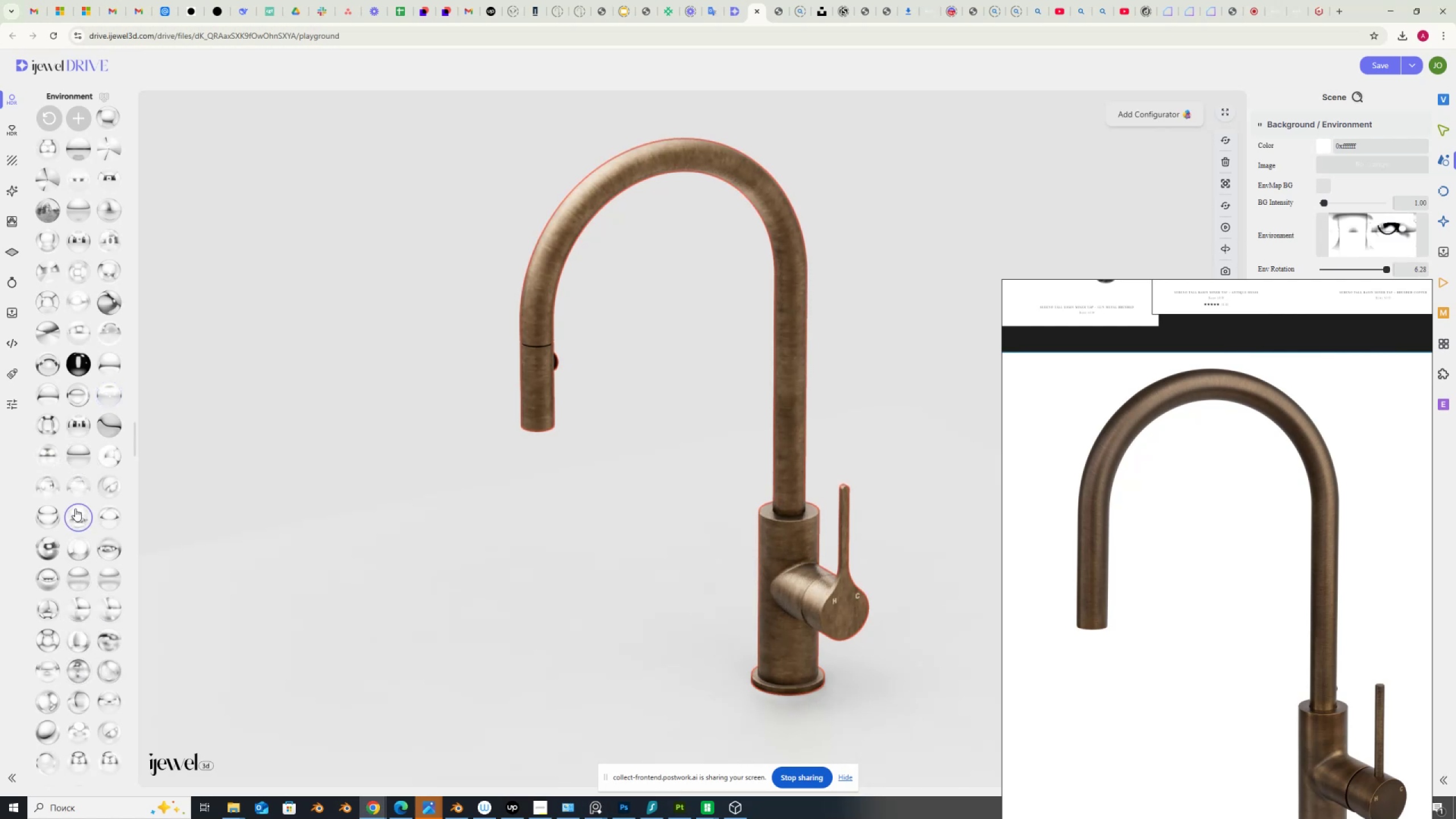 
left_click([110, 204])
 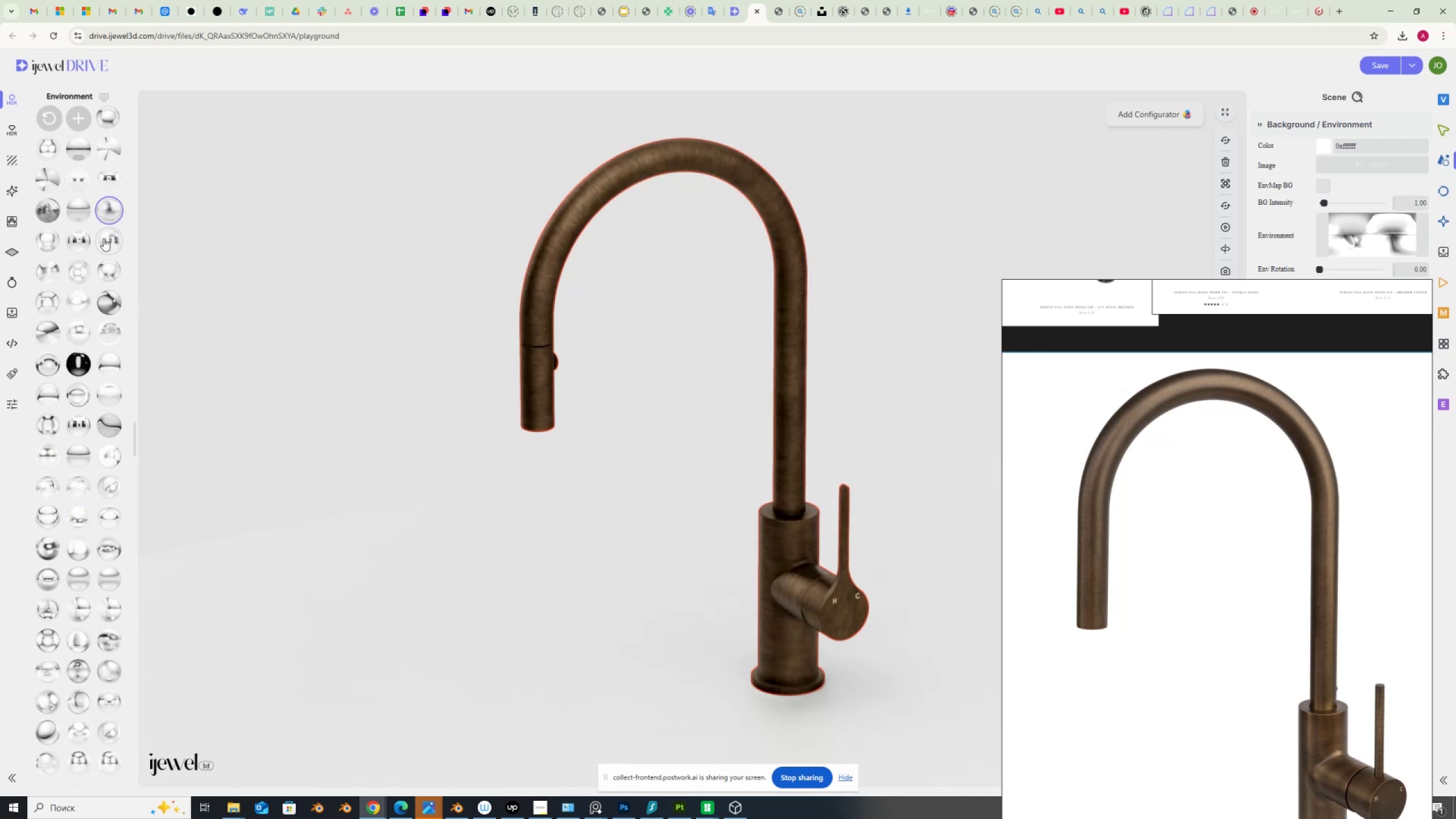 
left_click([104, 237])
 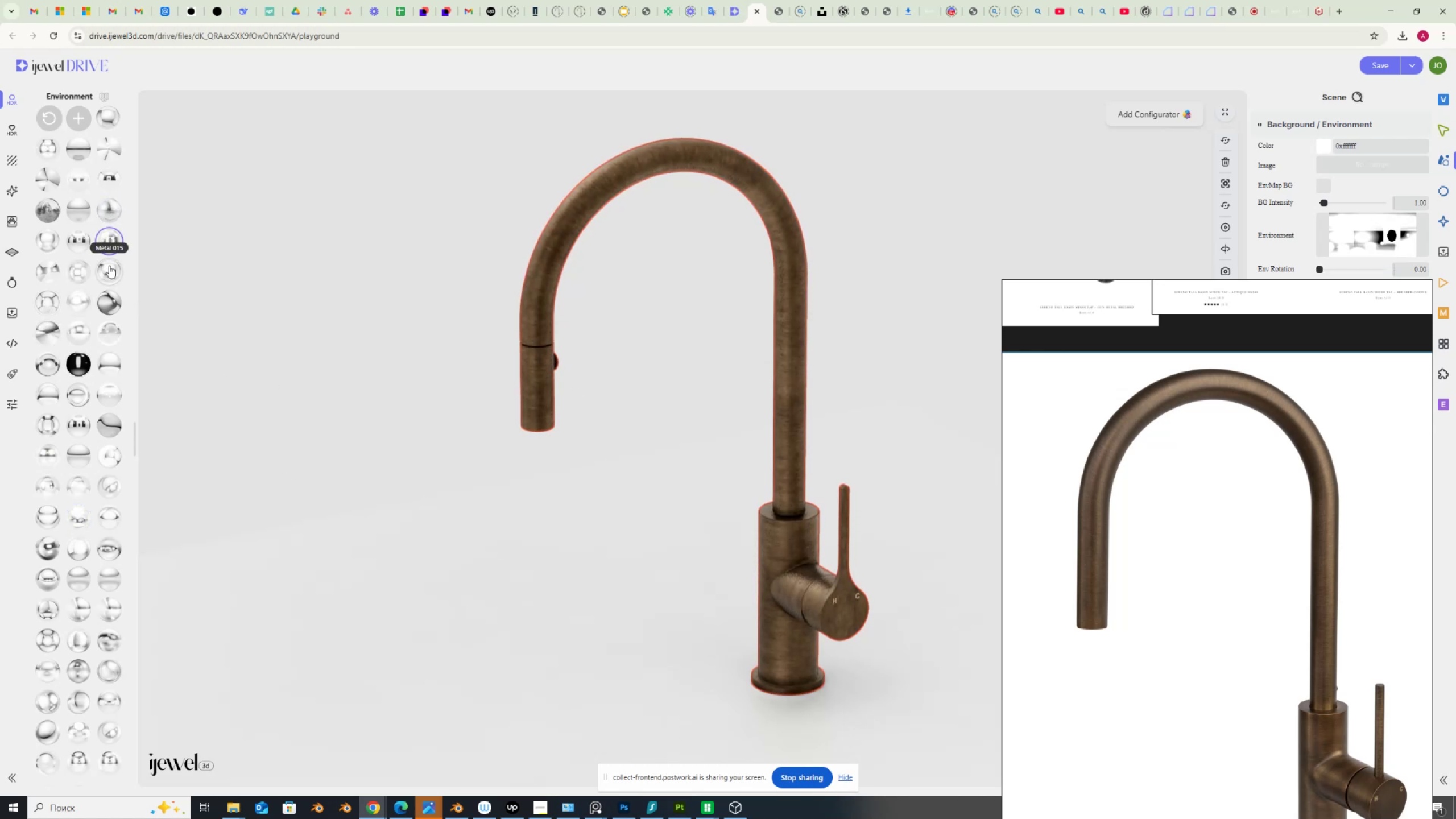 
left_click([109, 266])
 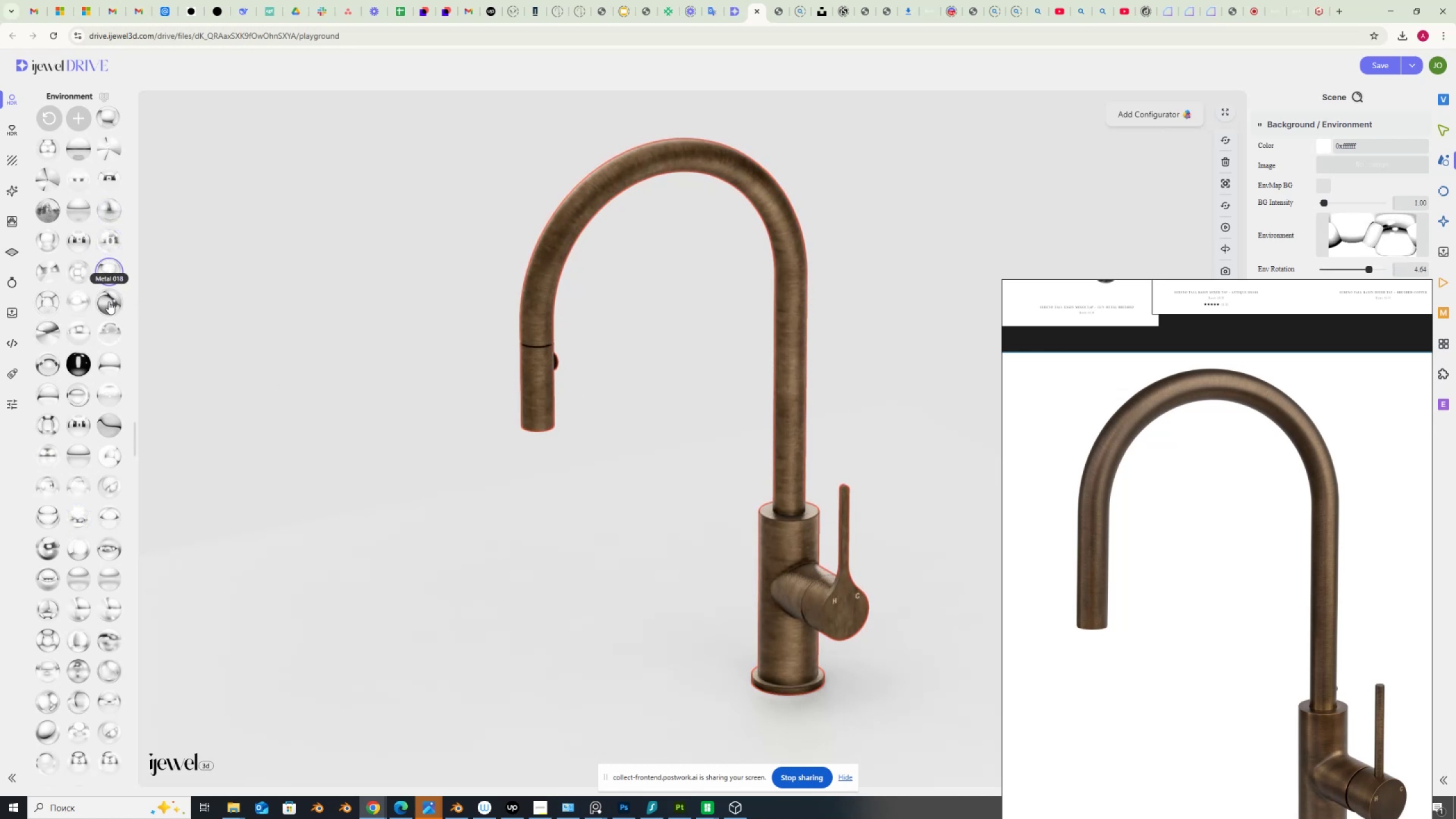 
left_click([109, 301])
 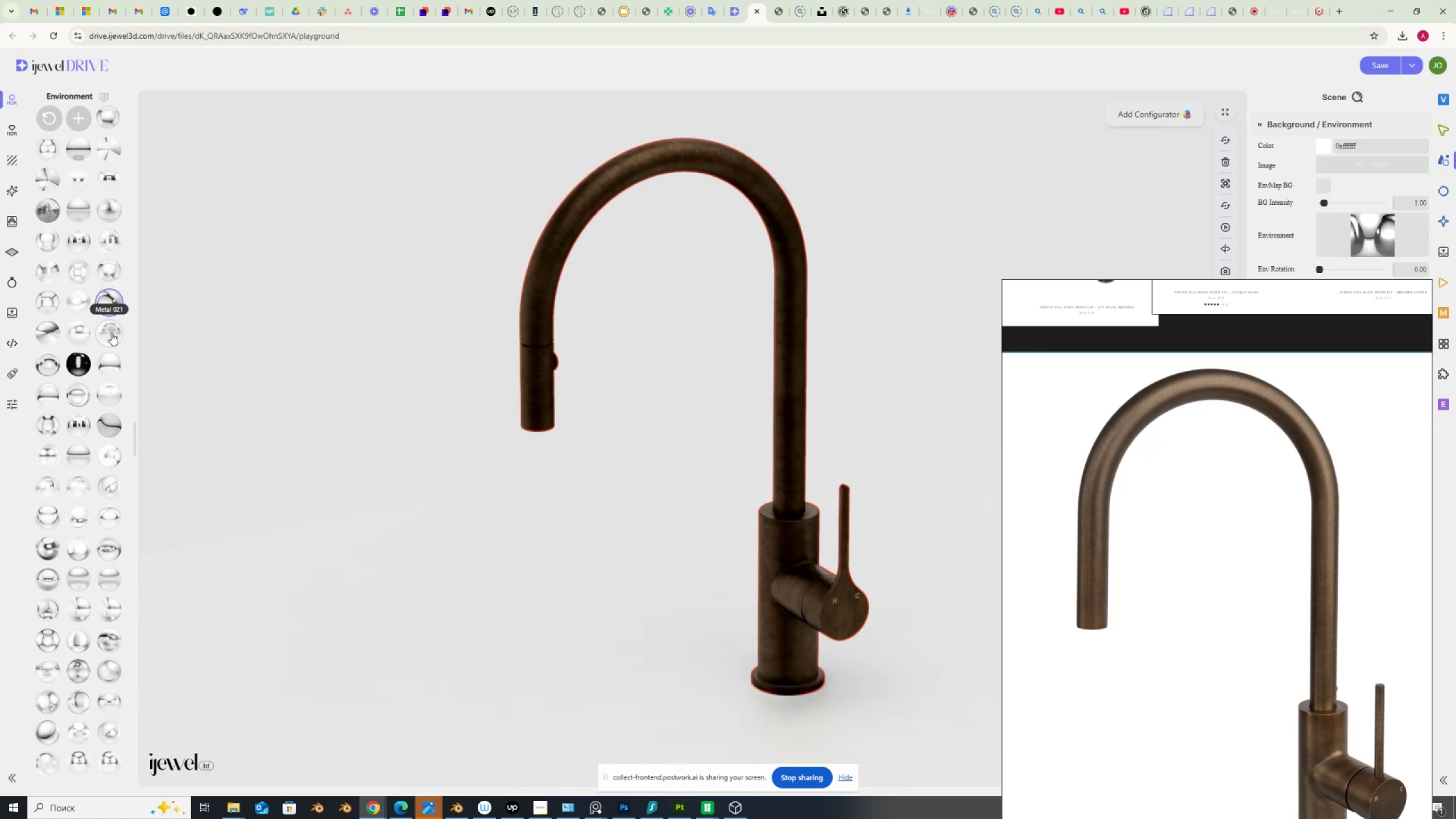 
left_click([111, 336])
 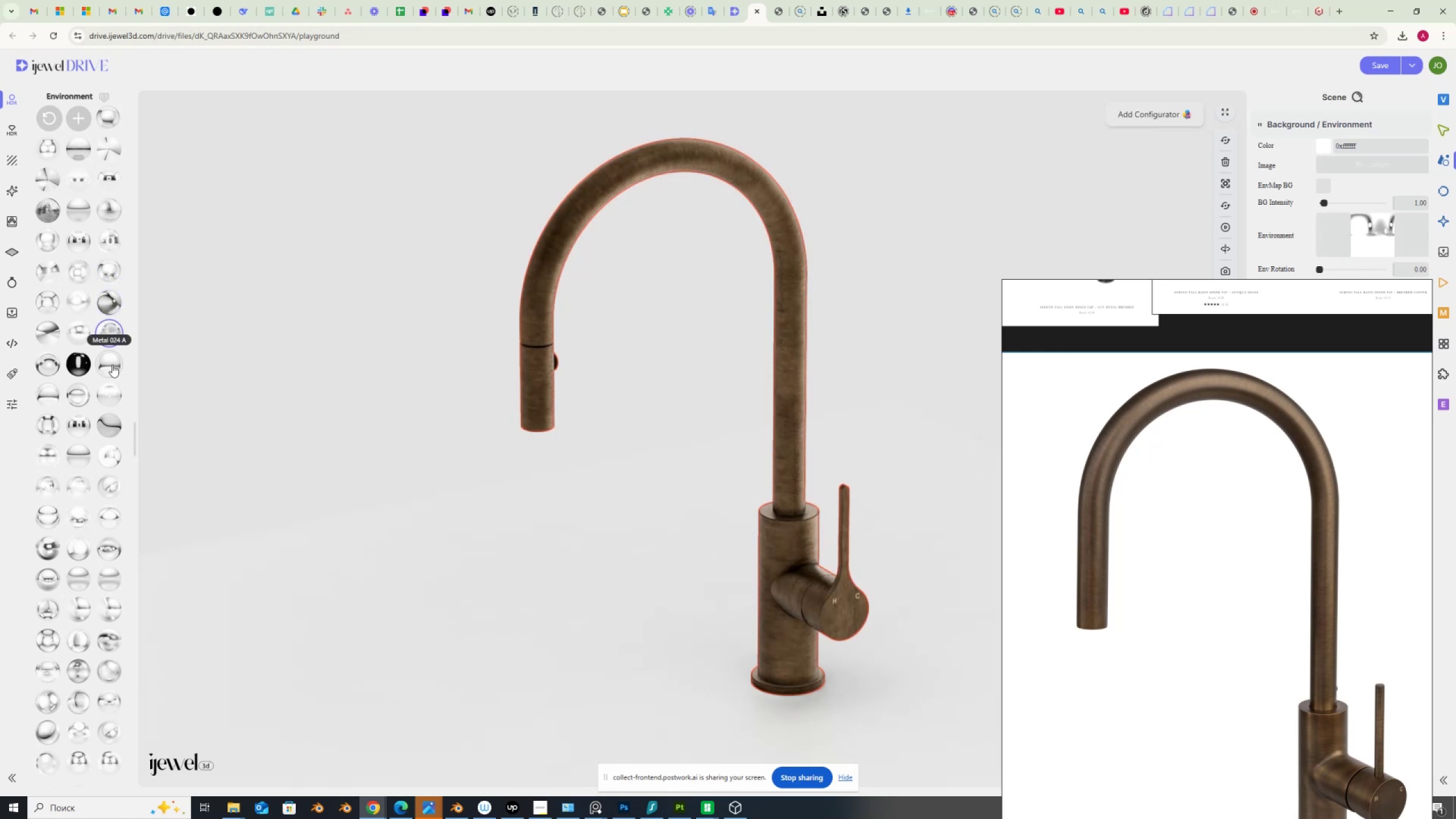 
left_click([111, 363])
 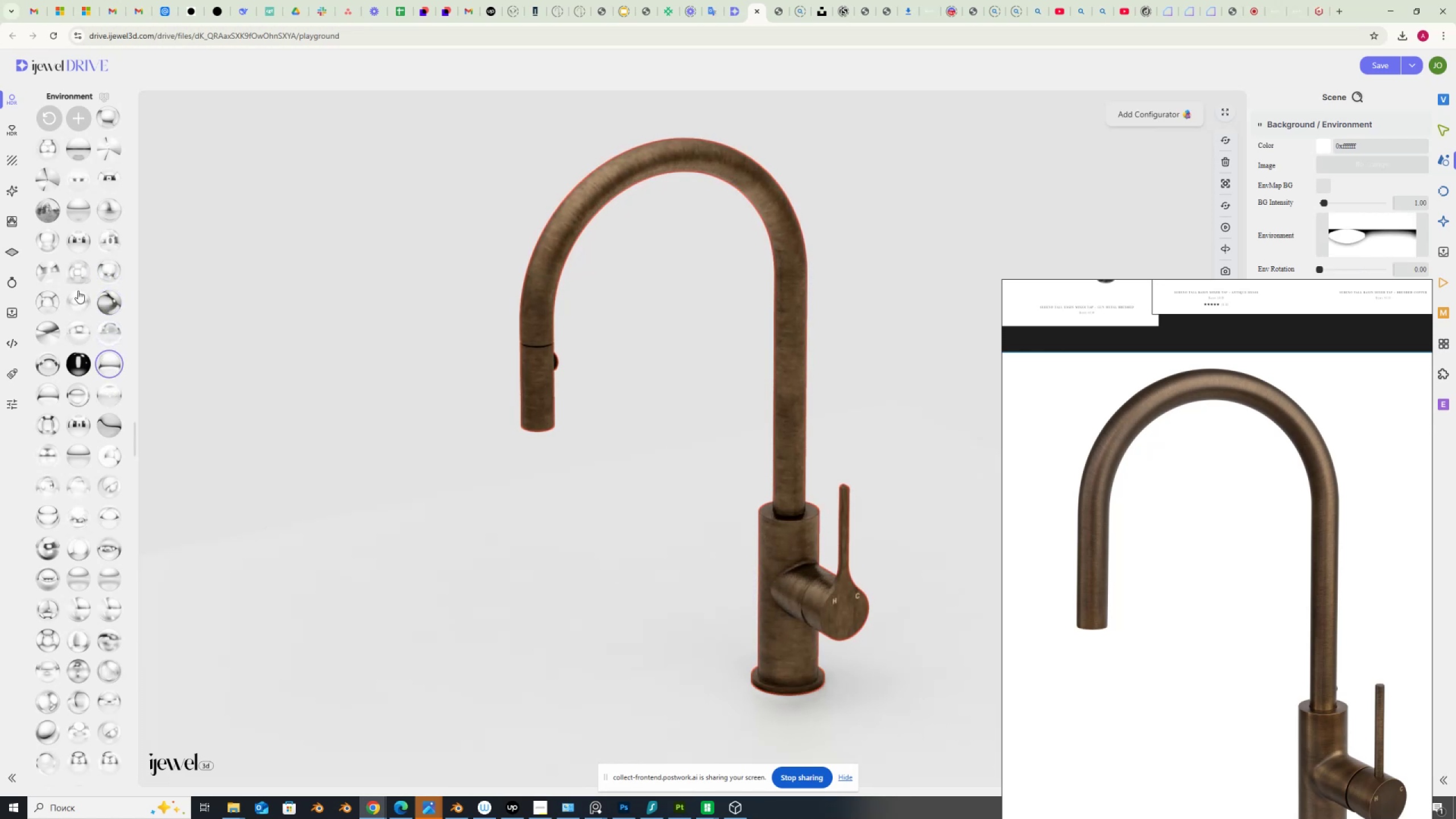 
left_click([80, 278])
 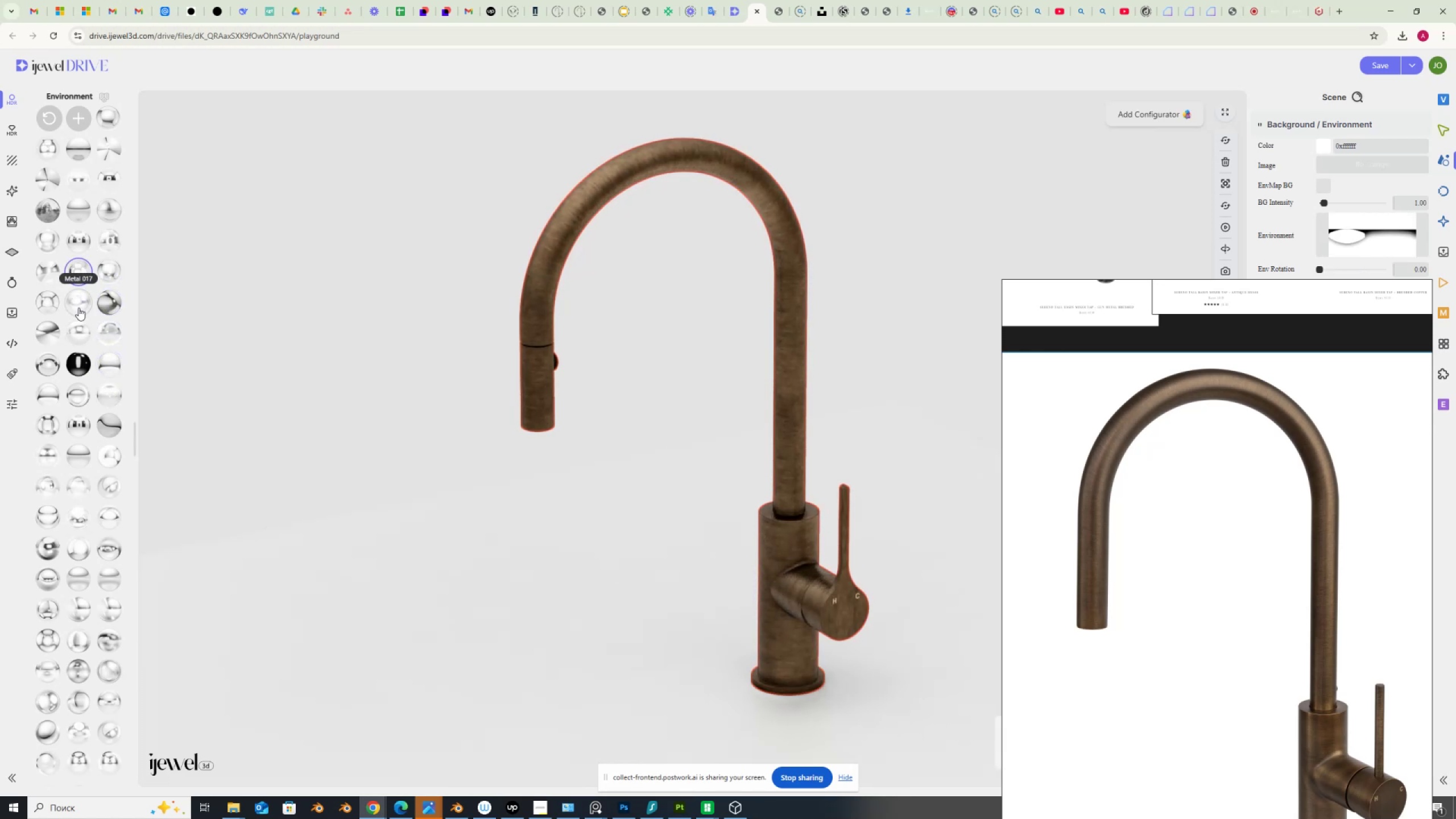 
left_click([78, 308])
 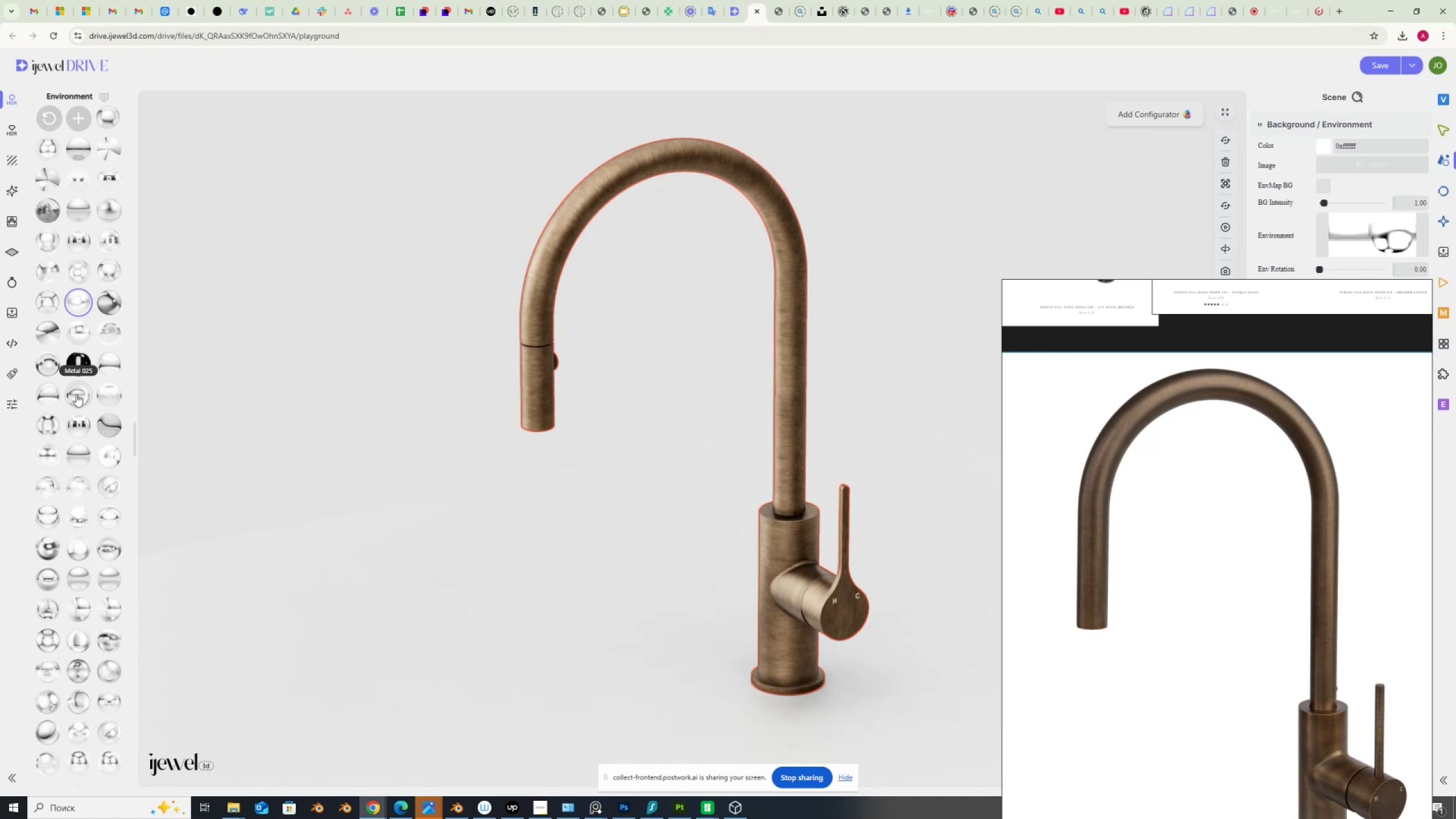 
wait(8.93)
 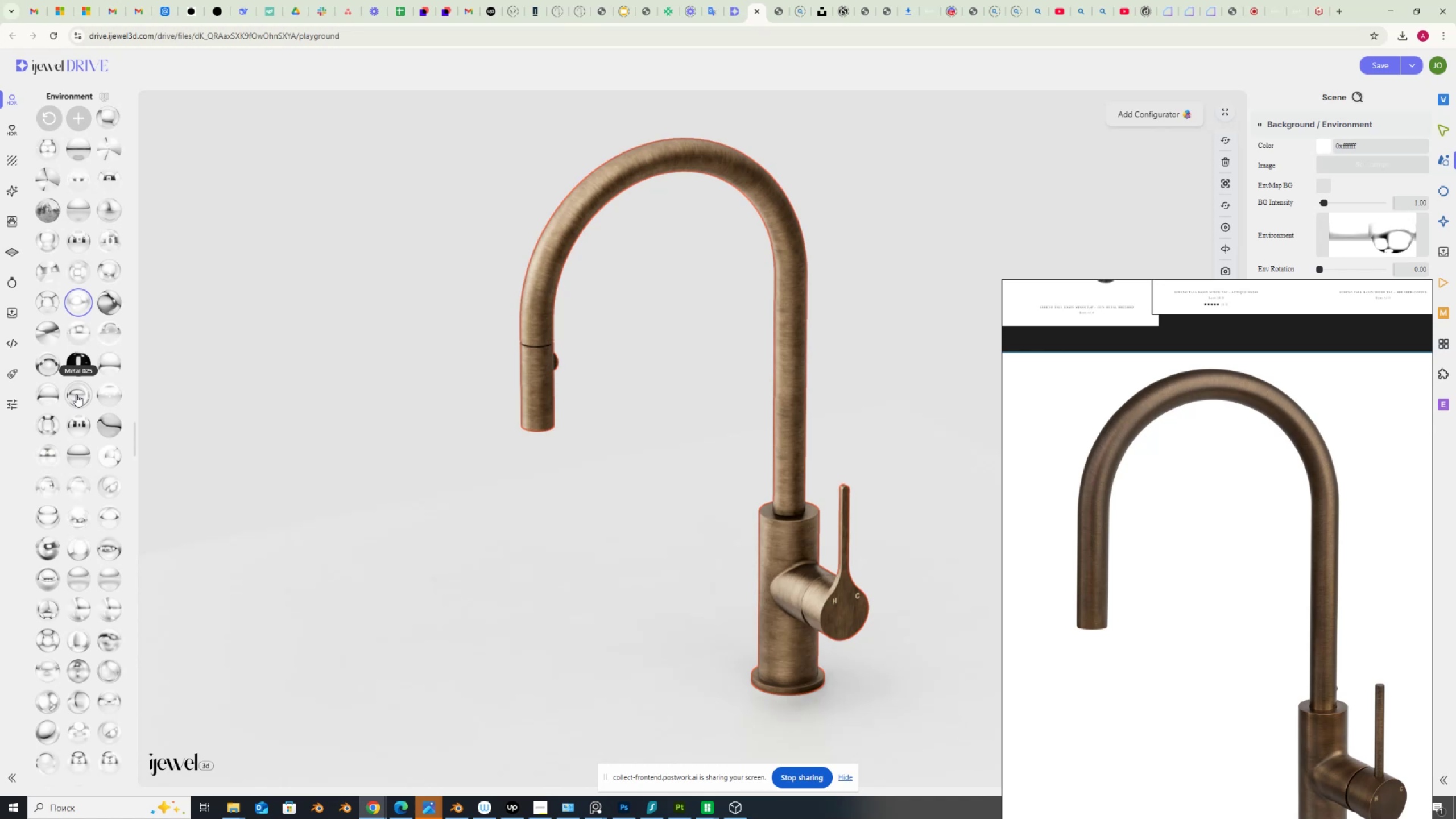 
left_click([82, 333])
 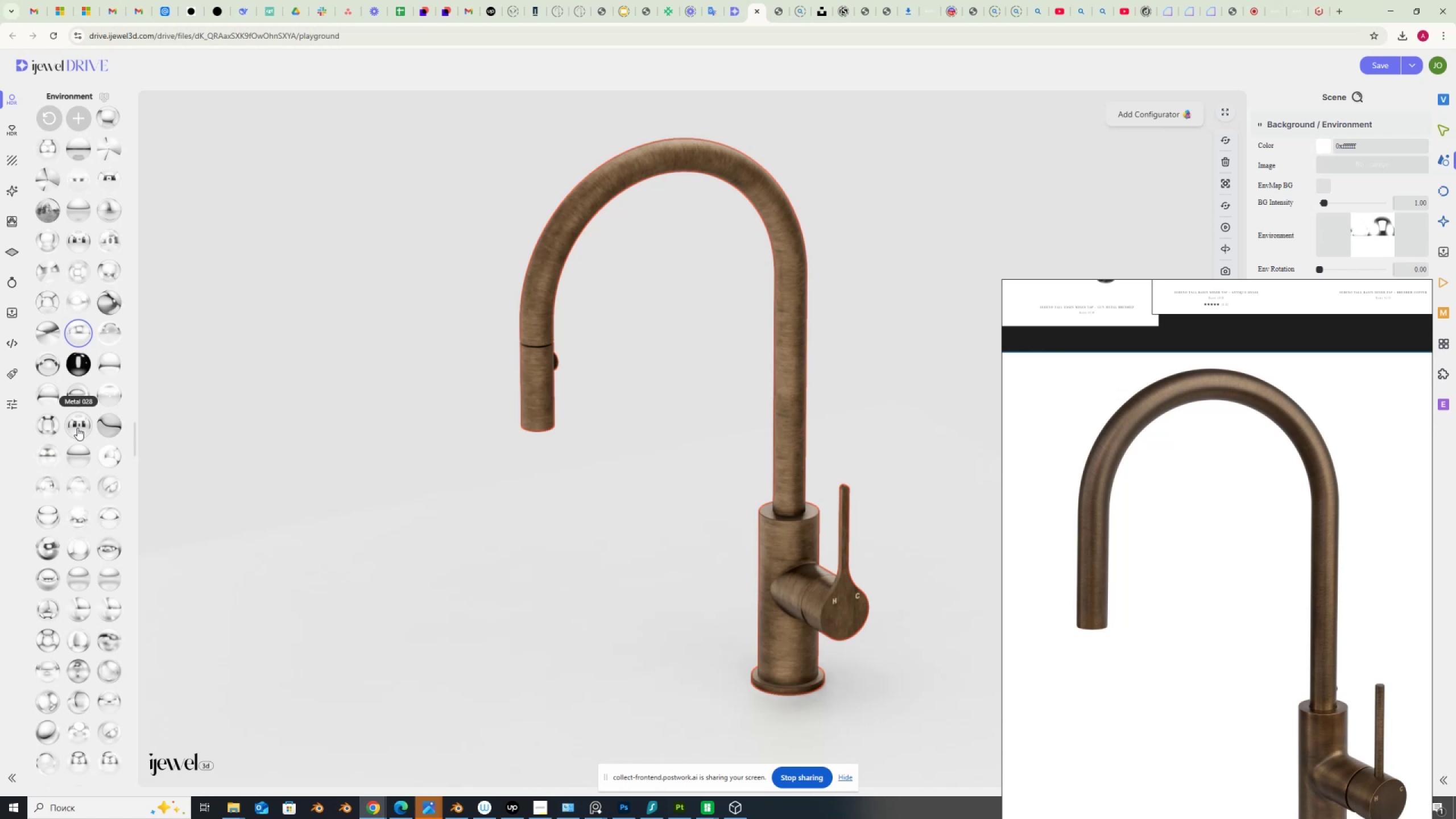 
wait(6.55)
 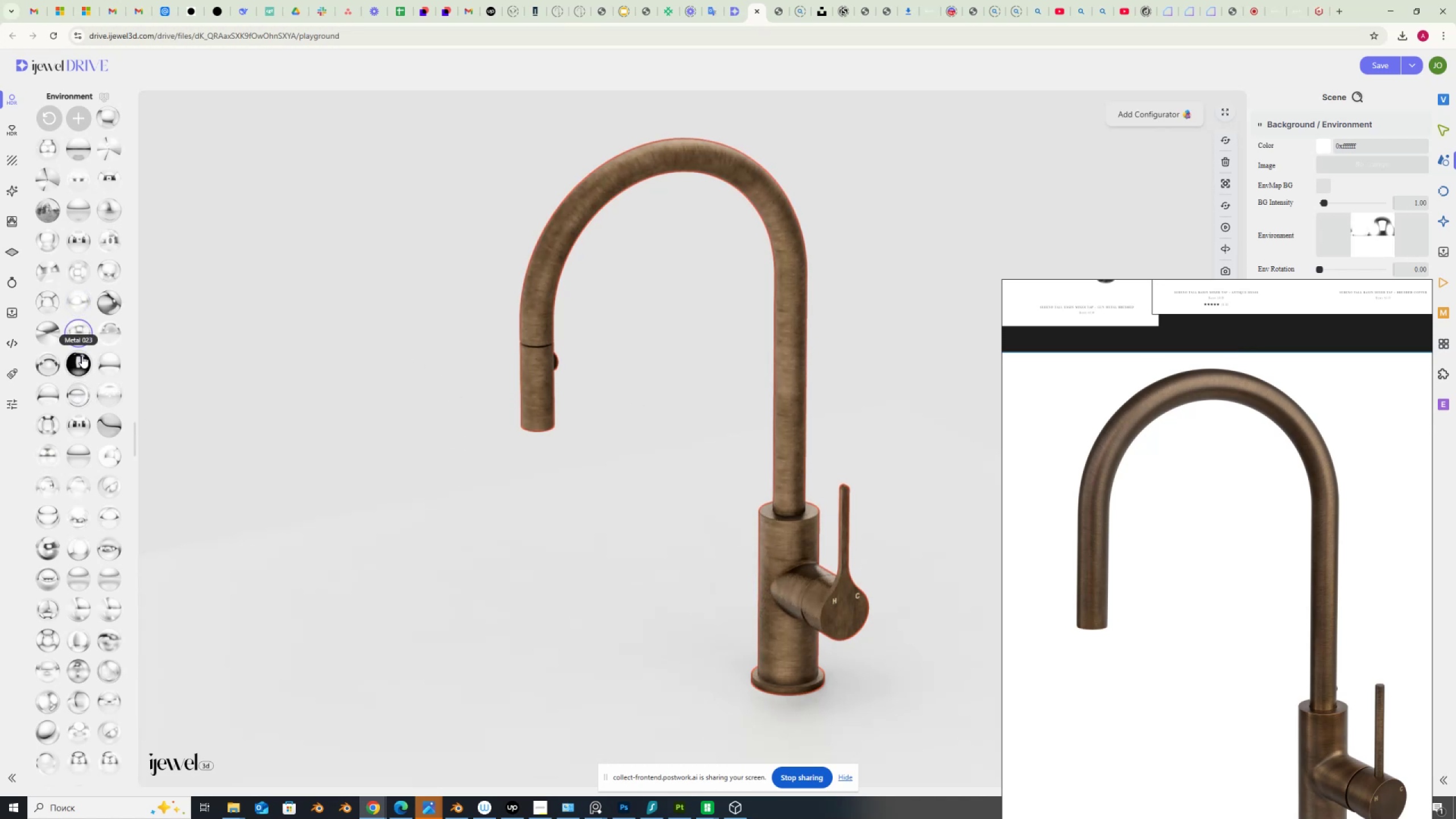 
left_click([78, 448])
 